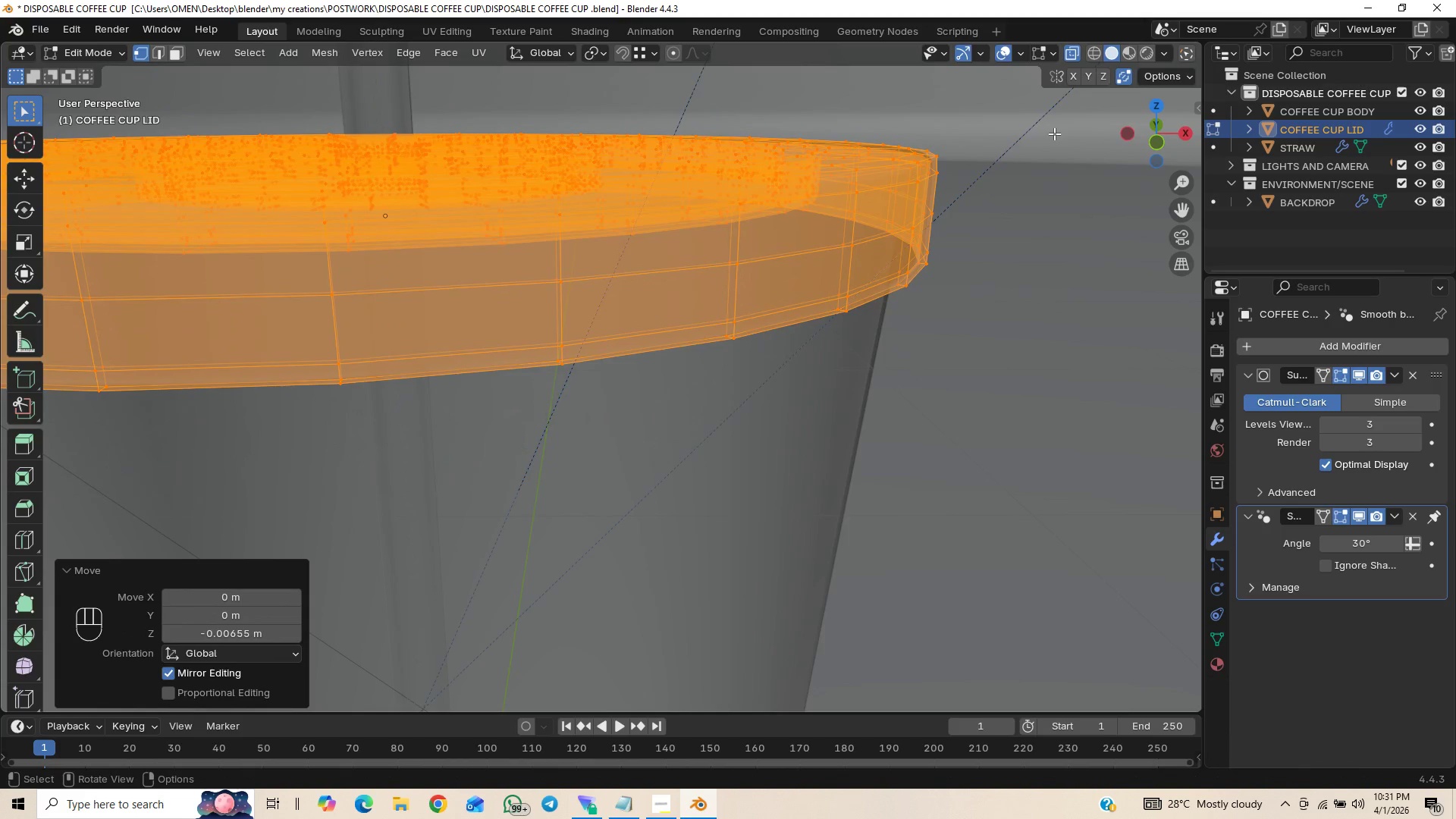 
key(Tab)
 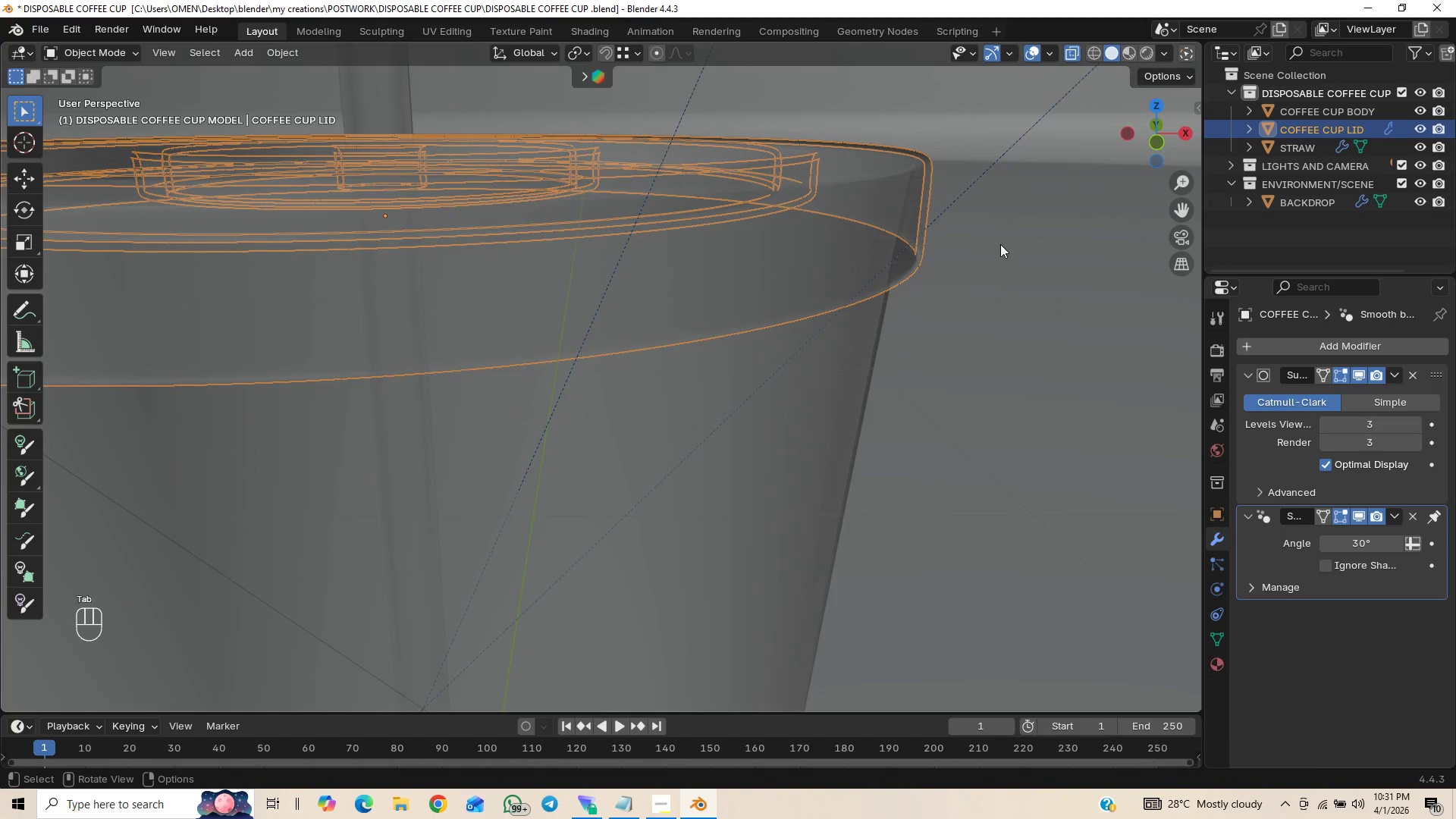 
key(Shift+ShiftLeft)
 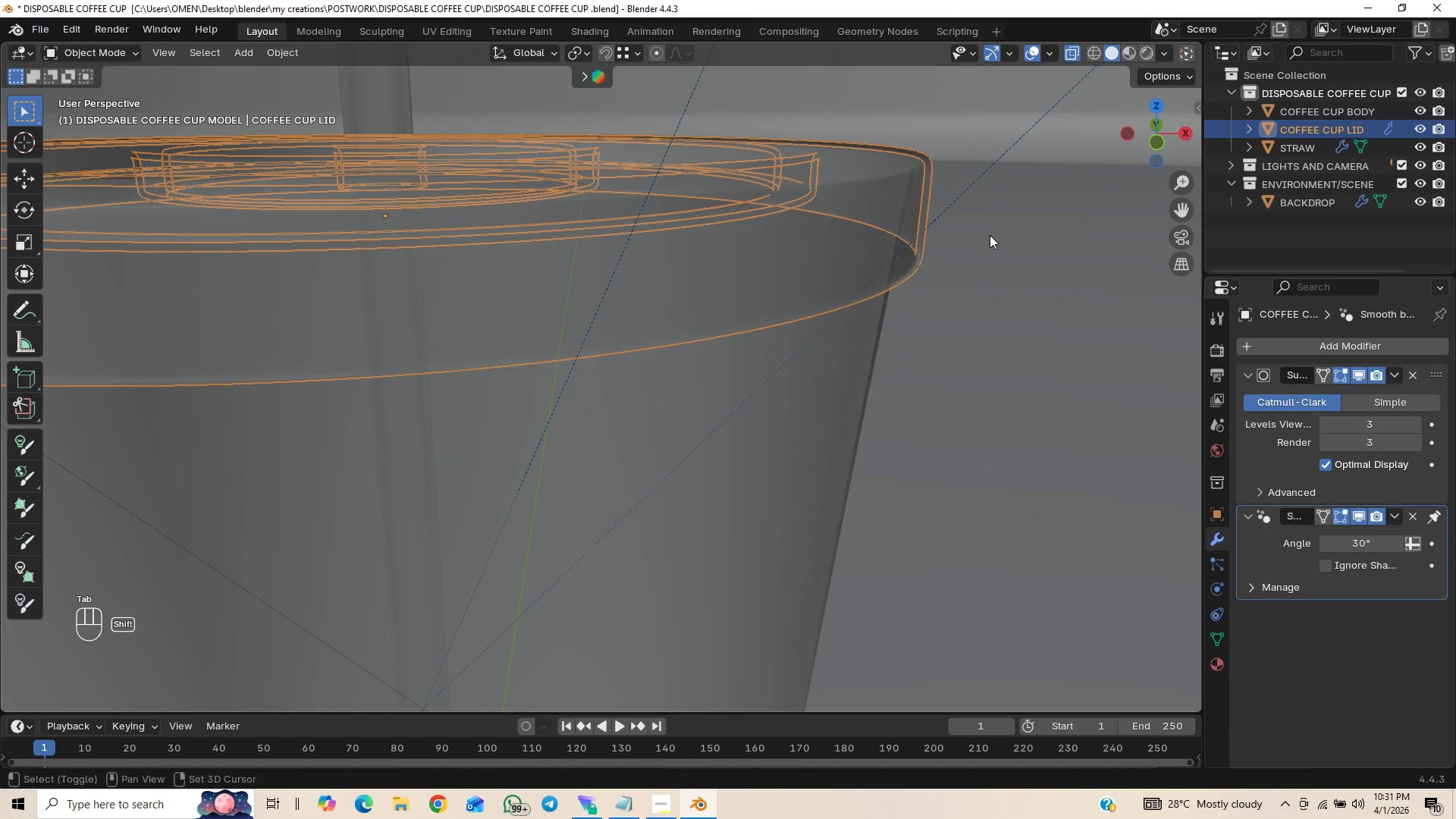 
hold_key(key=ShiftLeft, duration=0.59)
 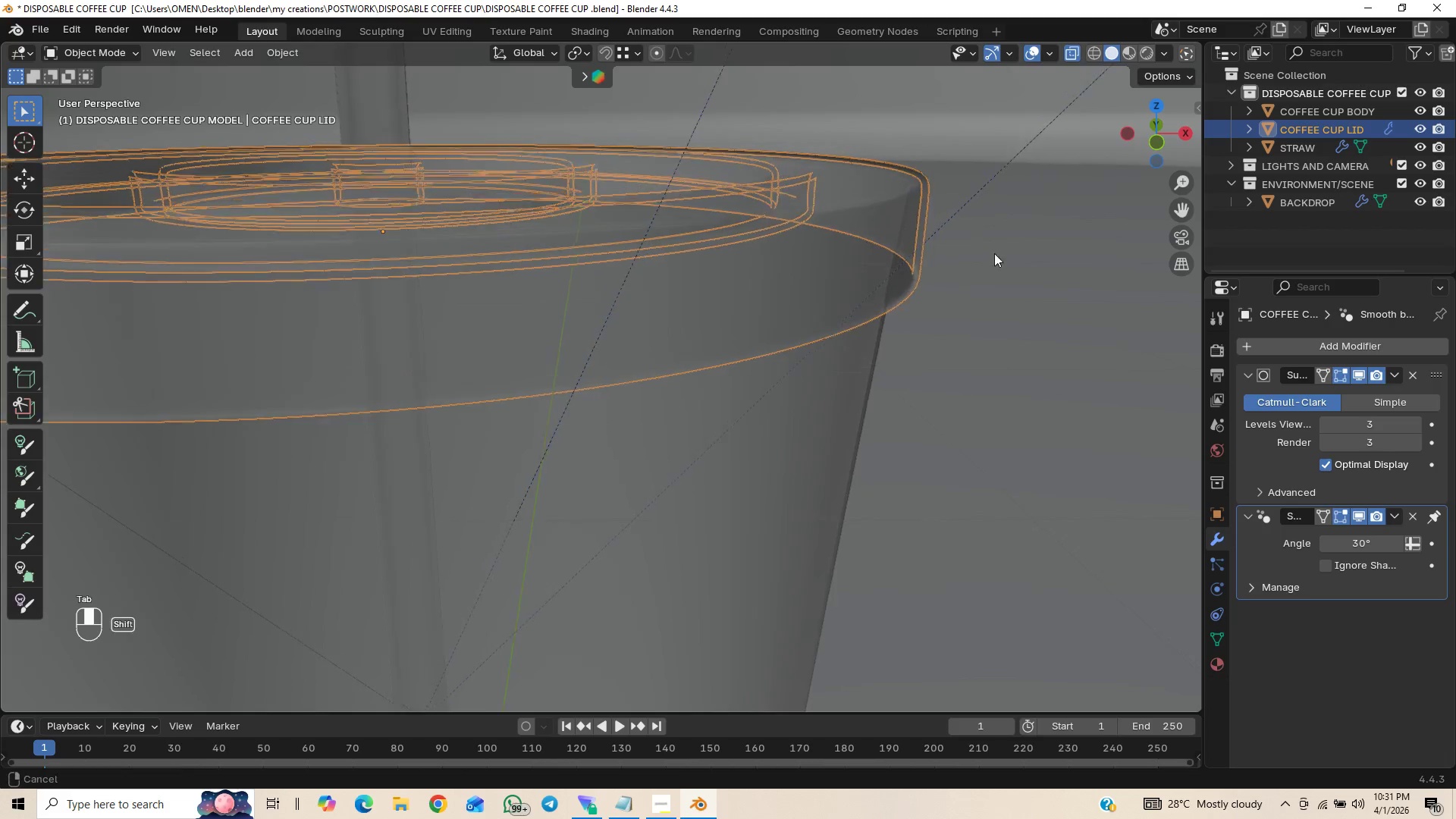 
hold_key(key=ShiftLeft, duration=0.39)
 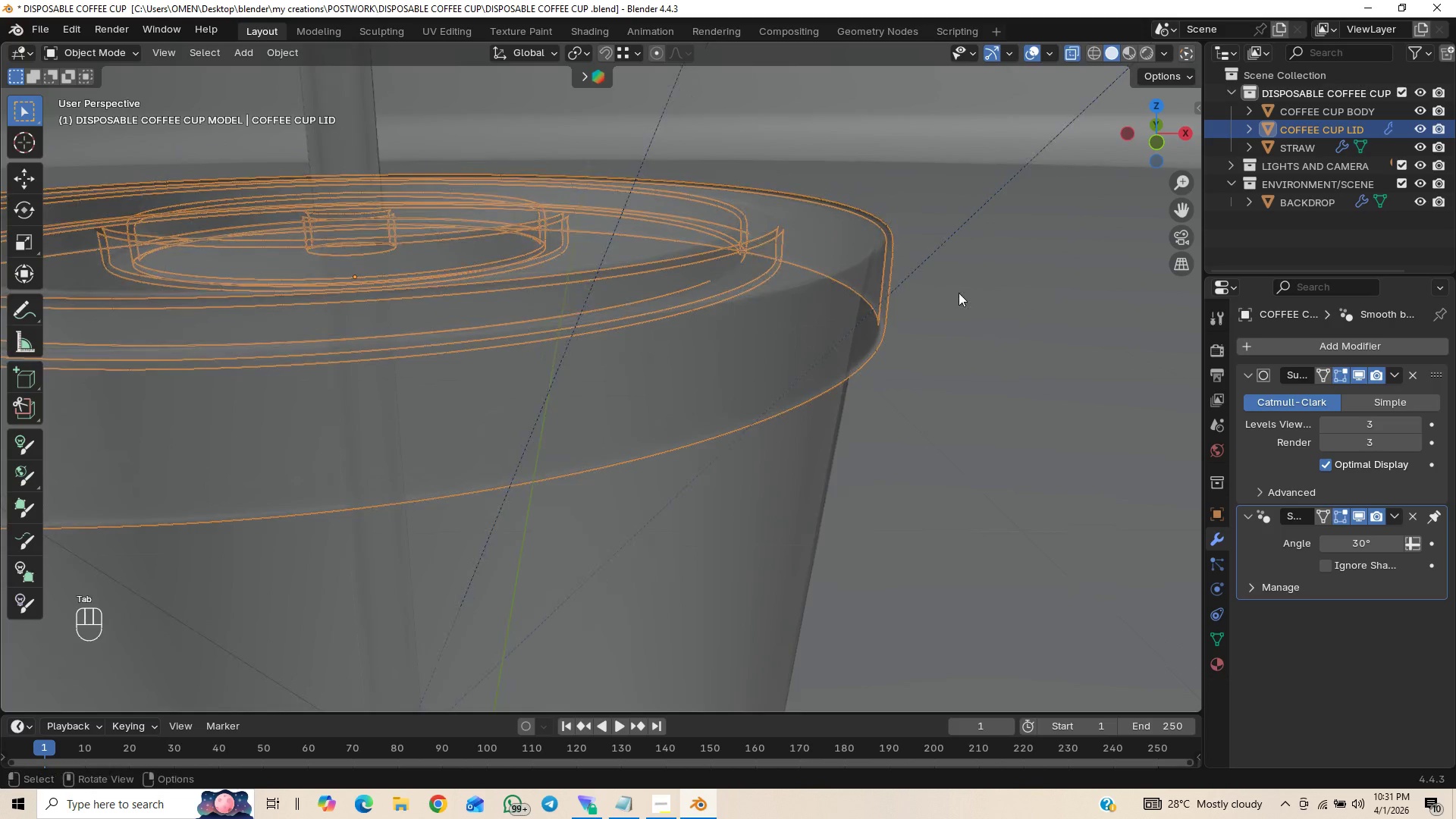 
hold_key(key=ControlLeft, duration=0.61)
 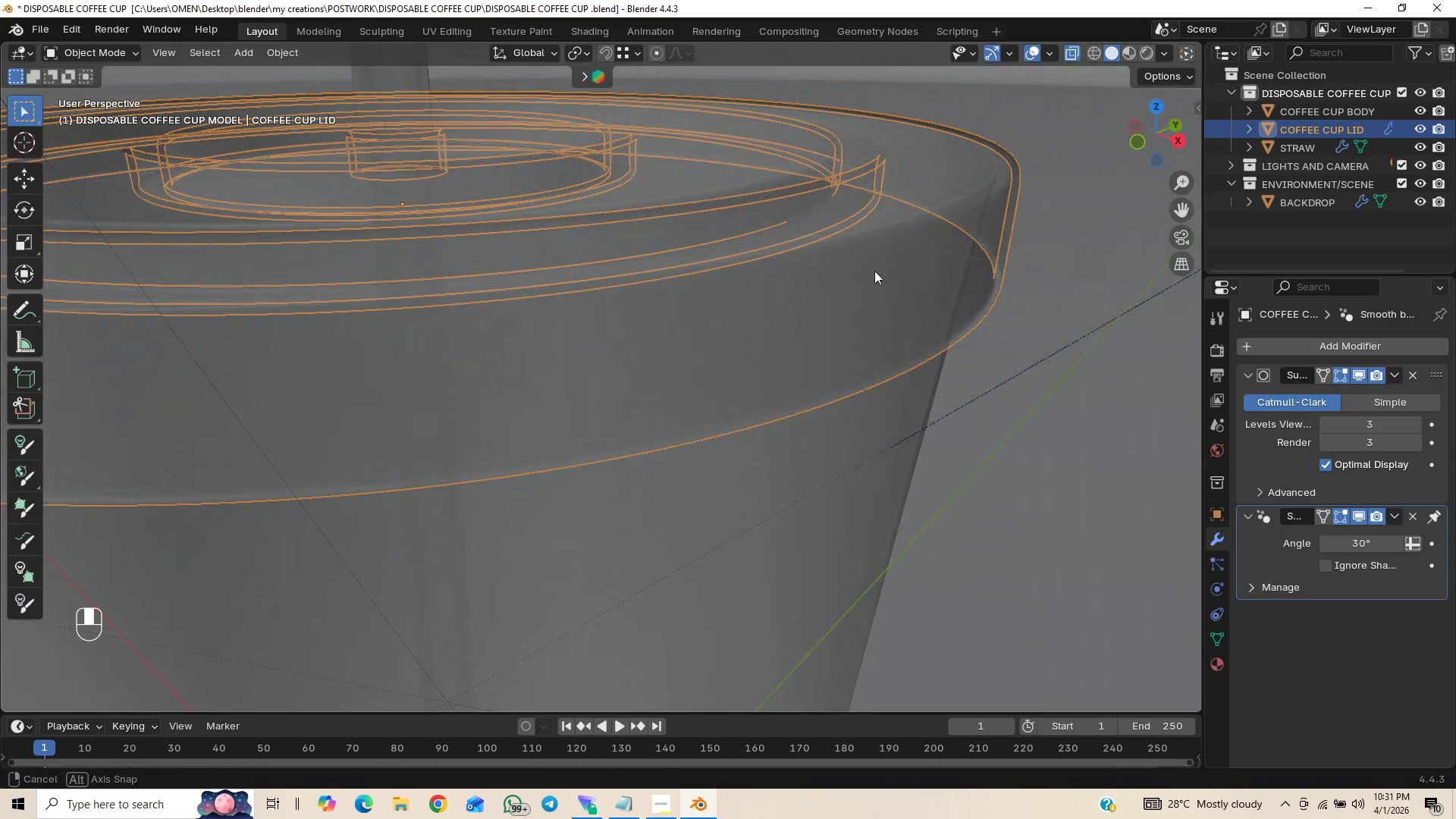 
wait(8.19)
 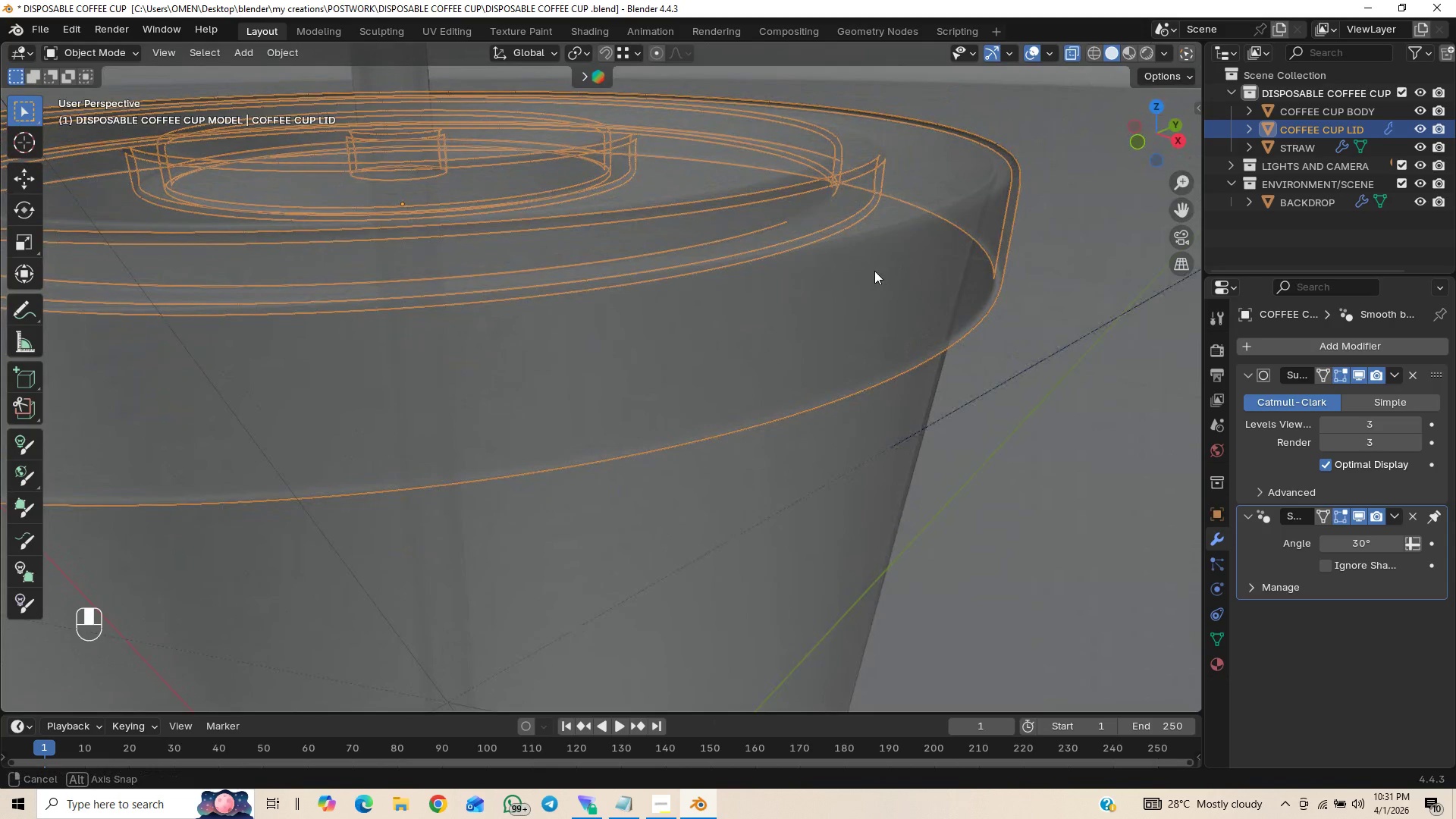 
left_click([1143, 52])
 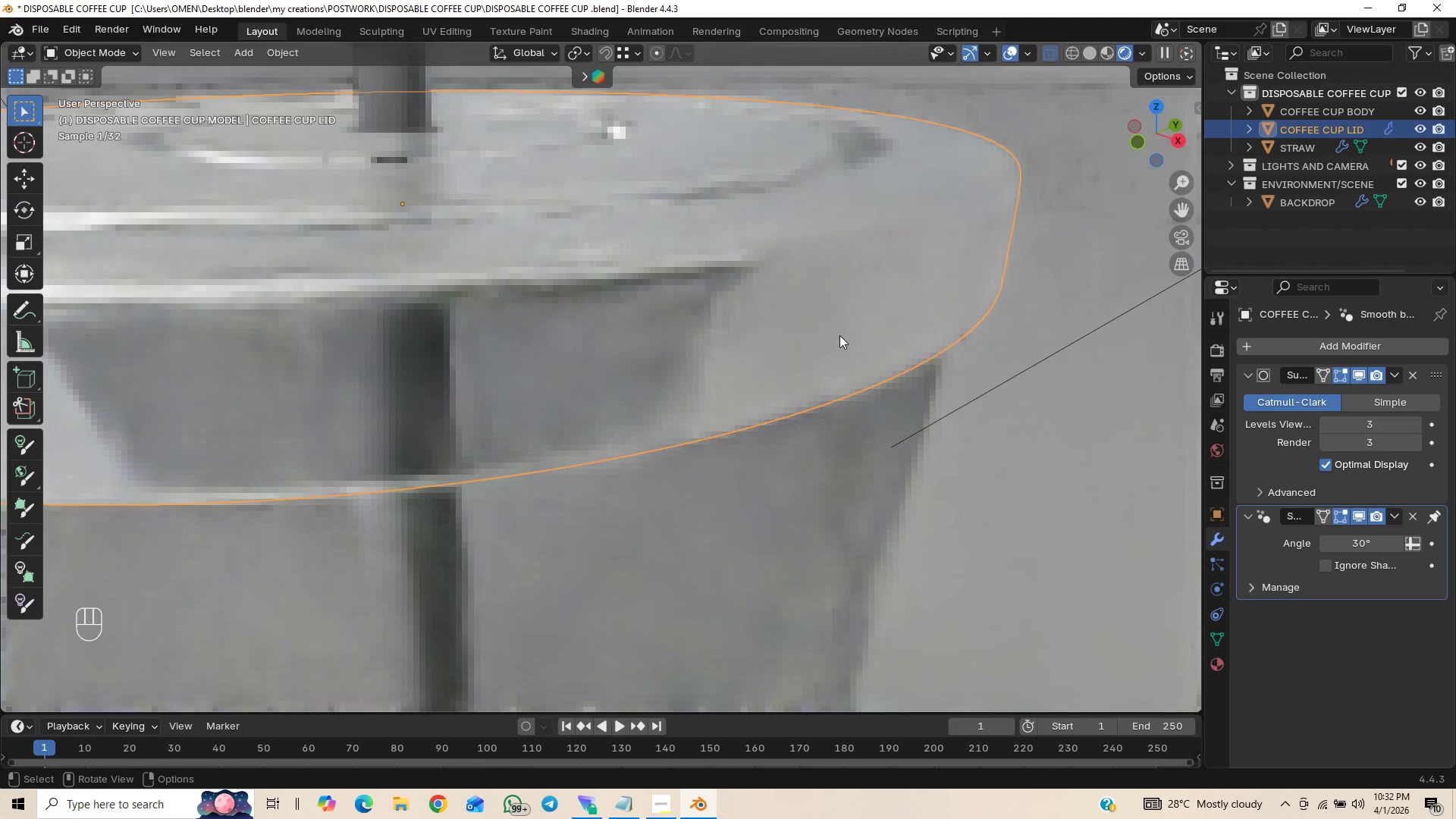 
scroll: coordinate [836, 334], scroll_direction: down, amount: 3.0
 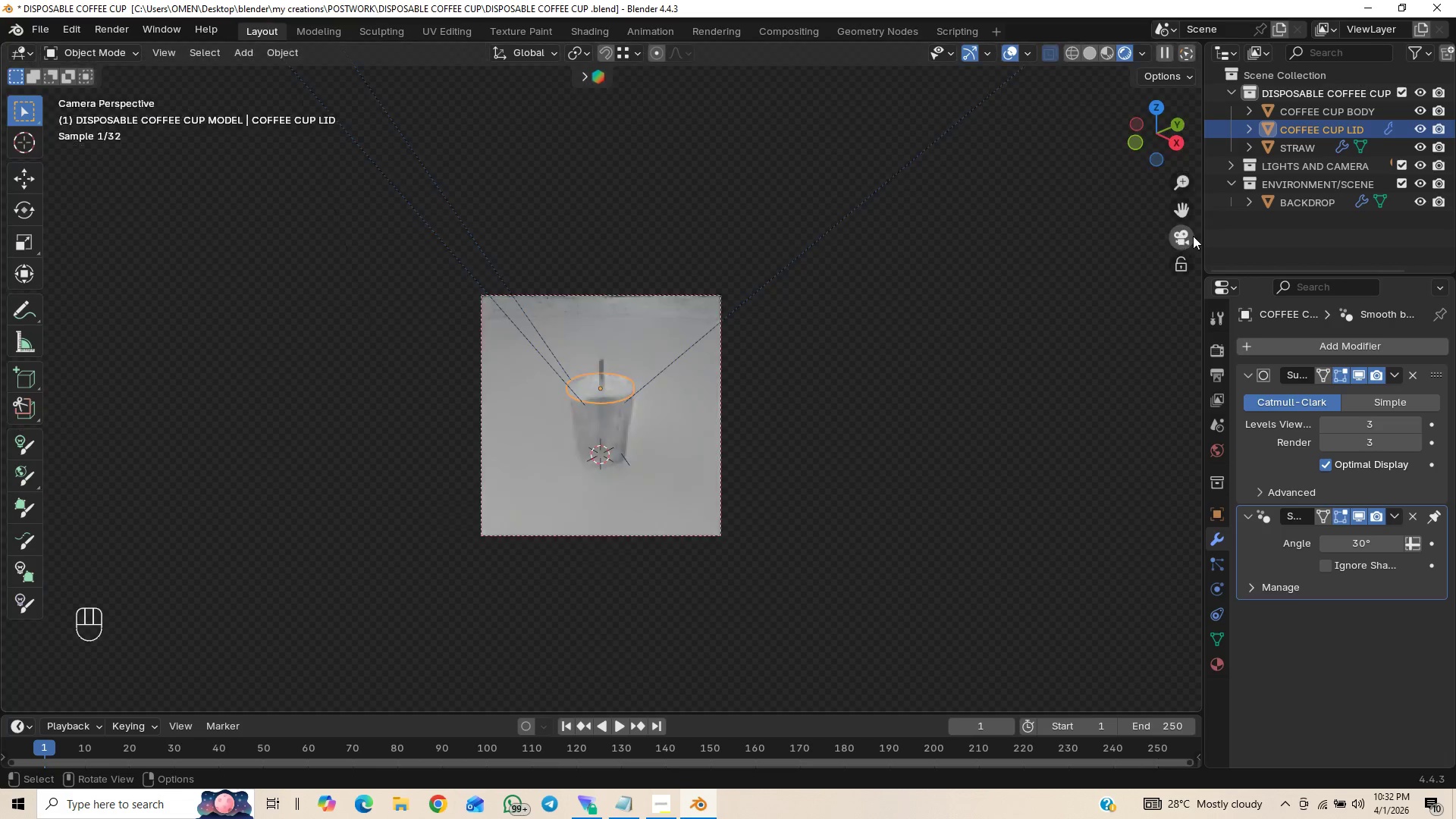 
scroll: coordinate [733, 468], scroll_direction: up, amount: 4.0
 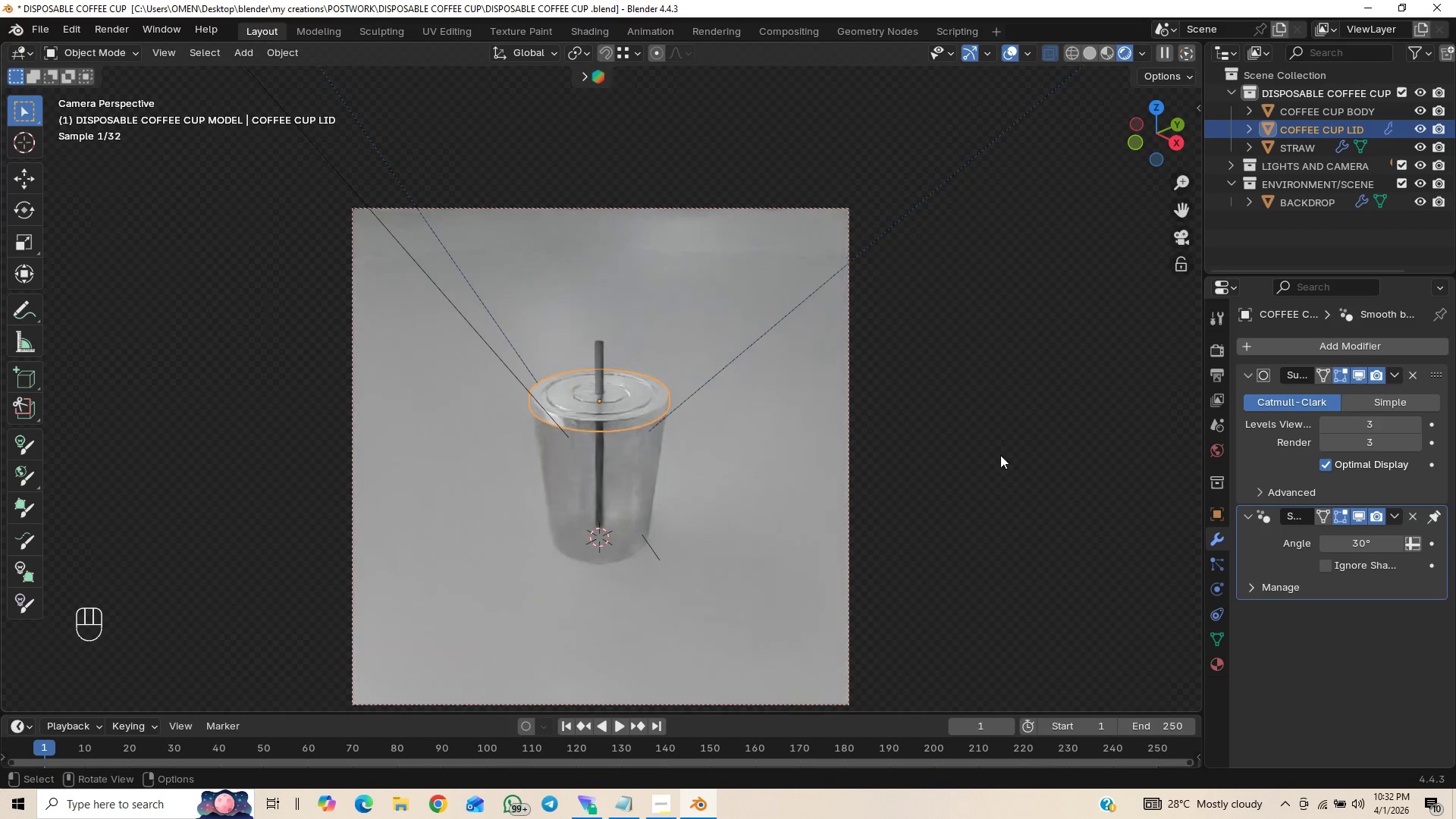 
left_click([999, 451])
 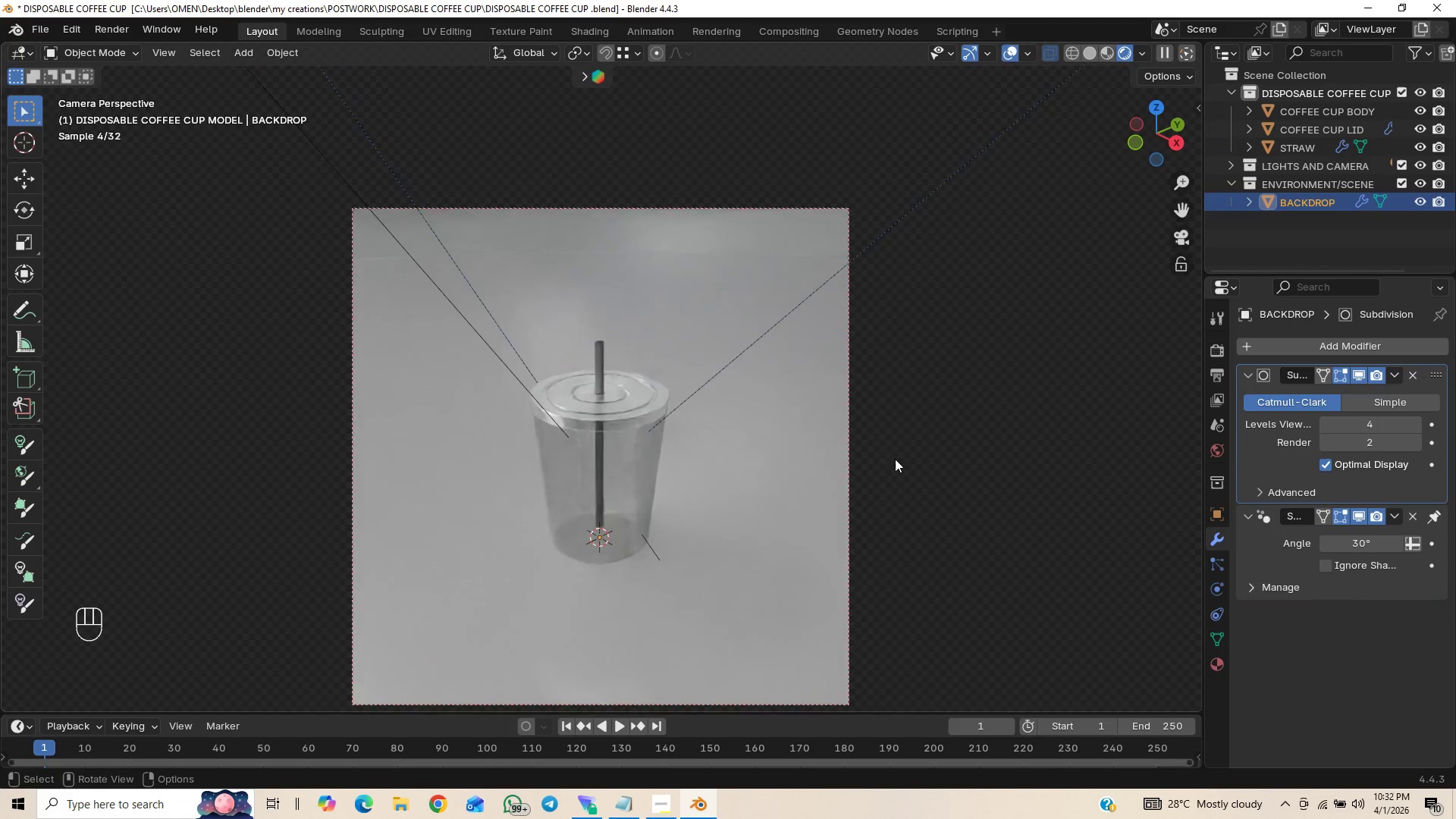 
scroll: coordinate [894, 459], scroll_direction: up, amount: 2.0
 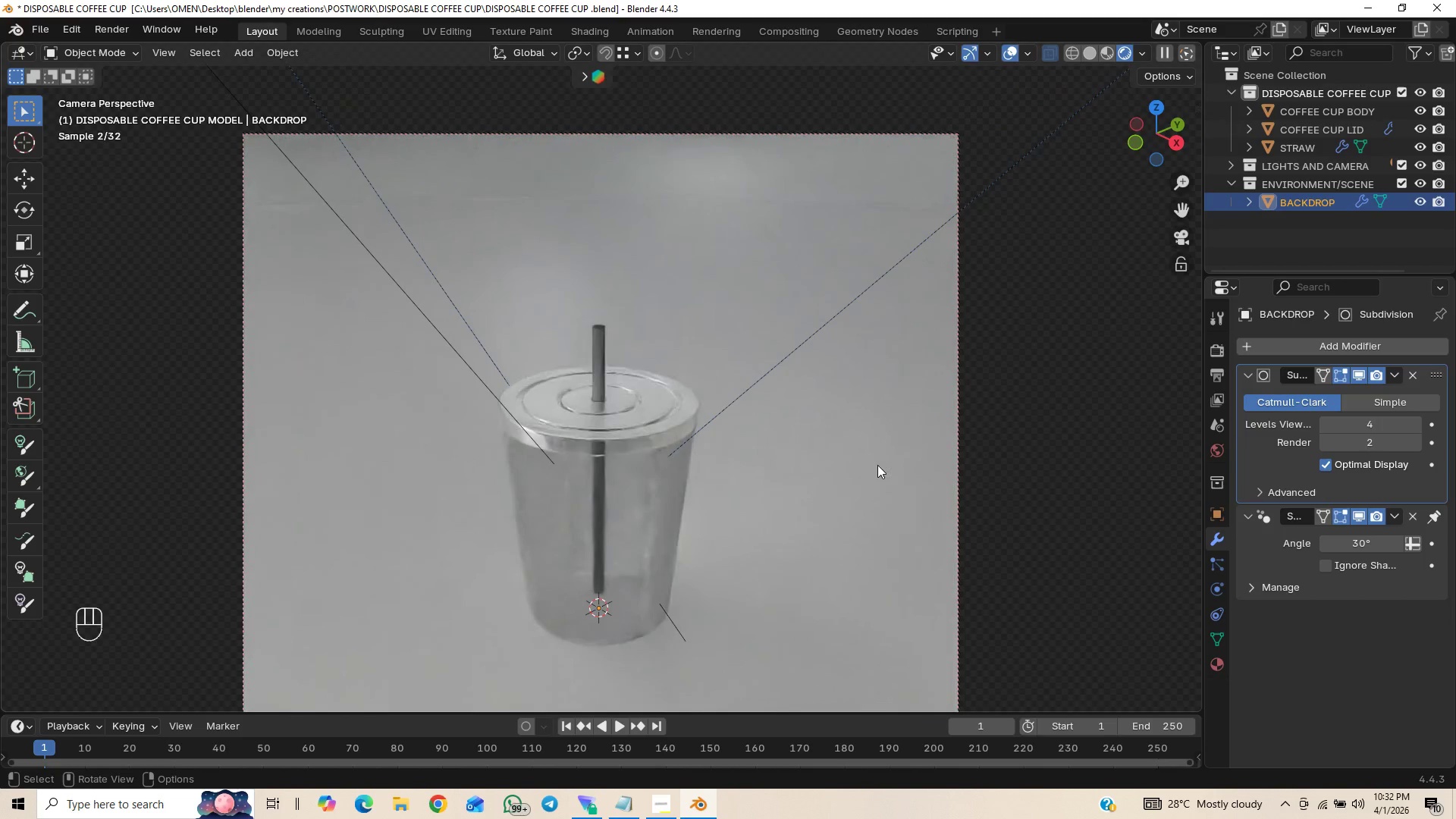 
hold_key(key=ShiftLeft, duration=0.58)
 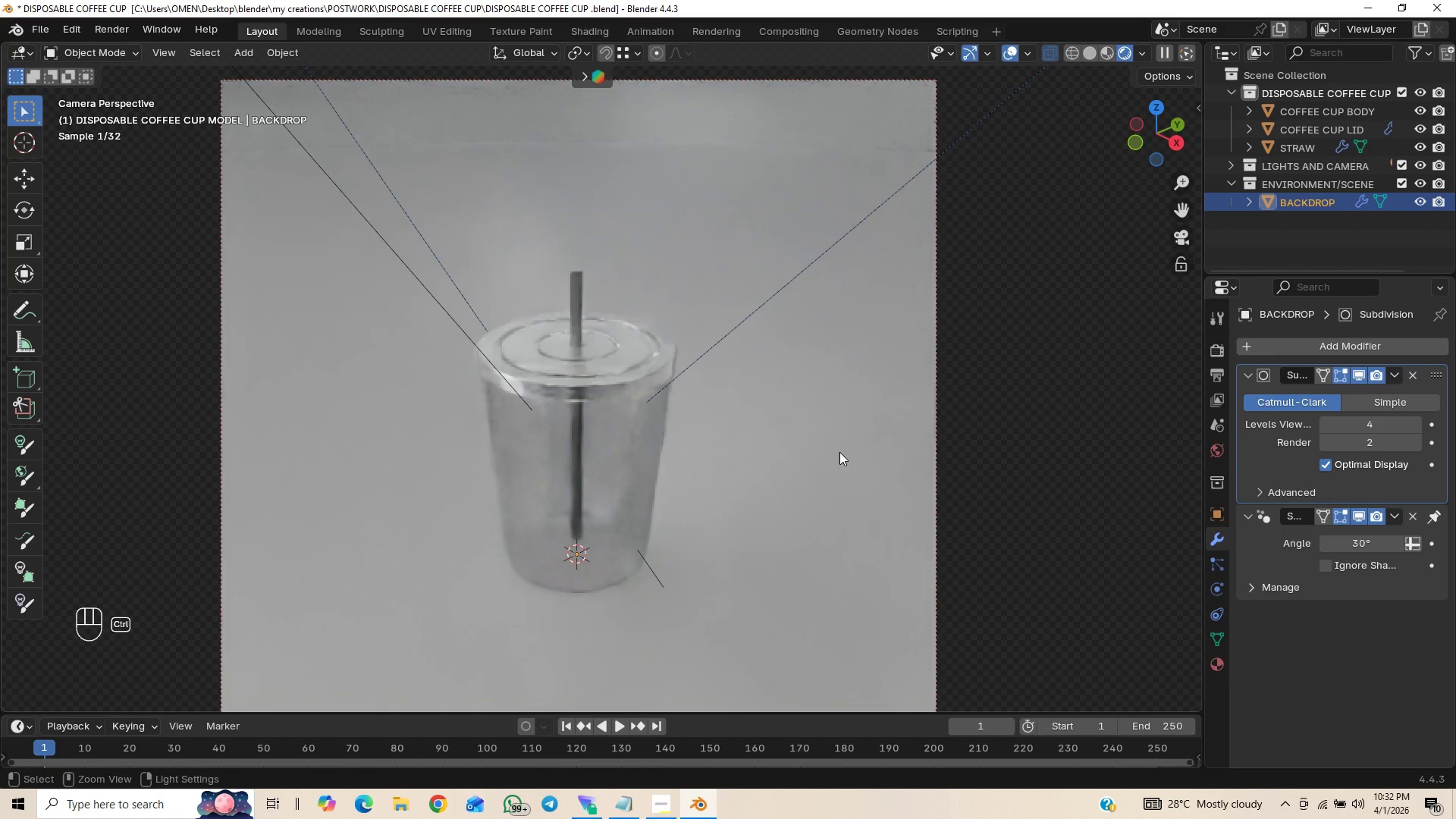 
hold_key(key=ControlLeft, duration=0.98)
 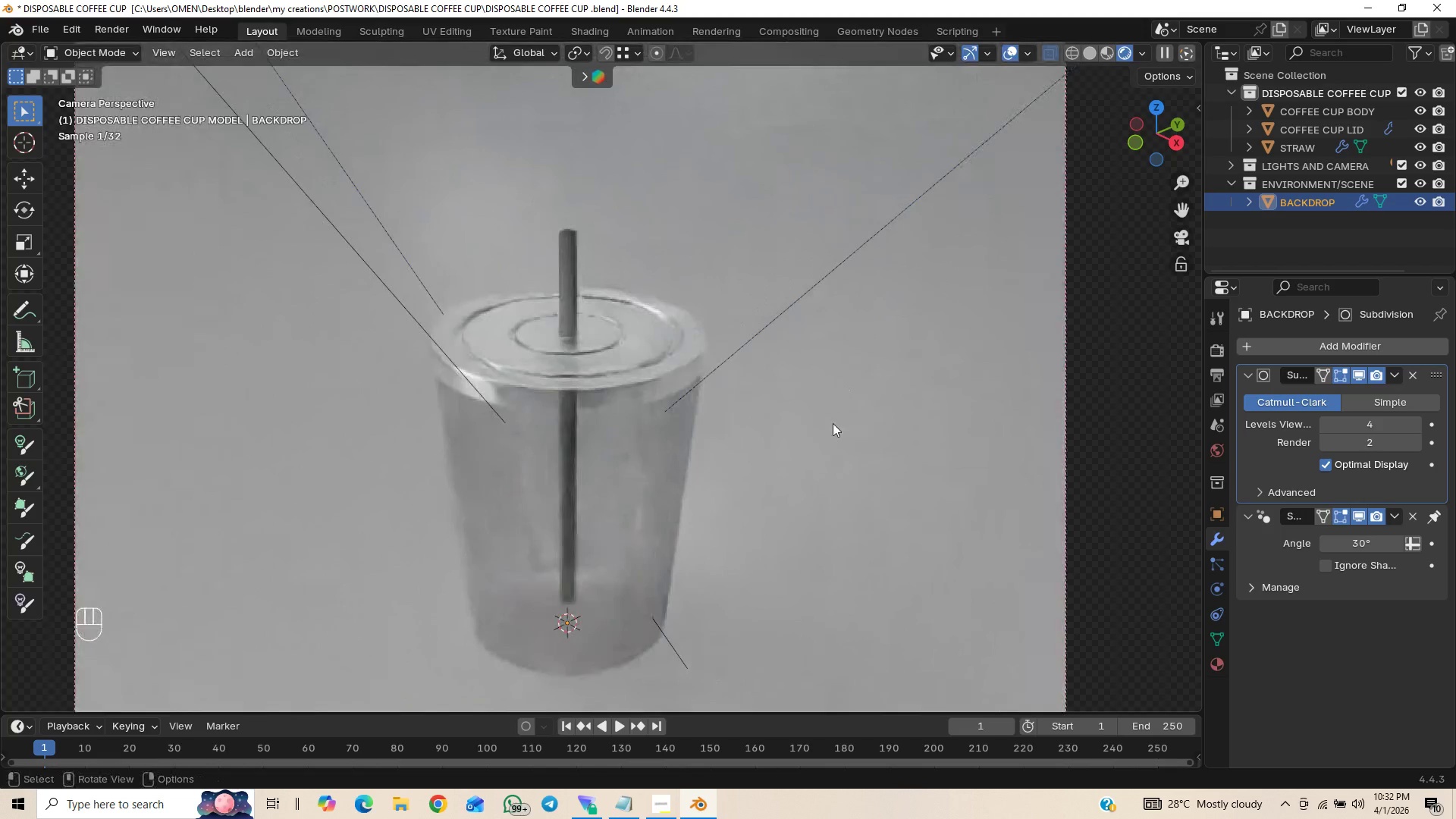 
hold_key(key=ControlLeft, duration=0.59)
scroll: coordinate [834, 422], scroll_direction: up, amount: 7.0
 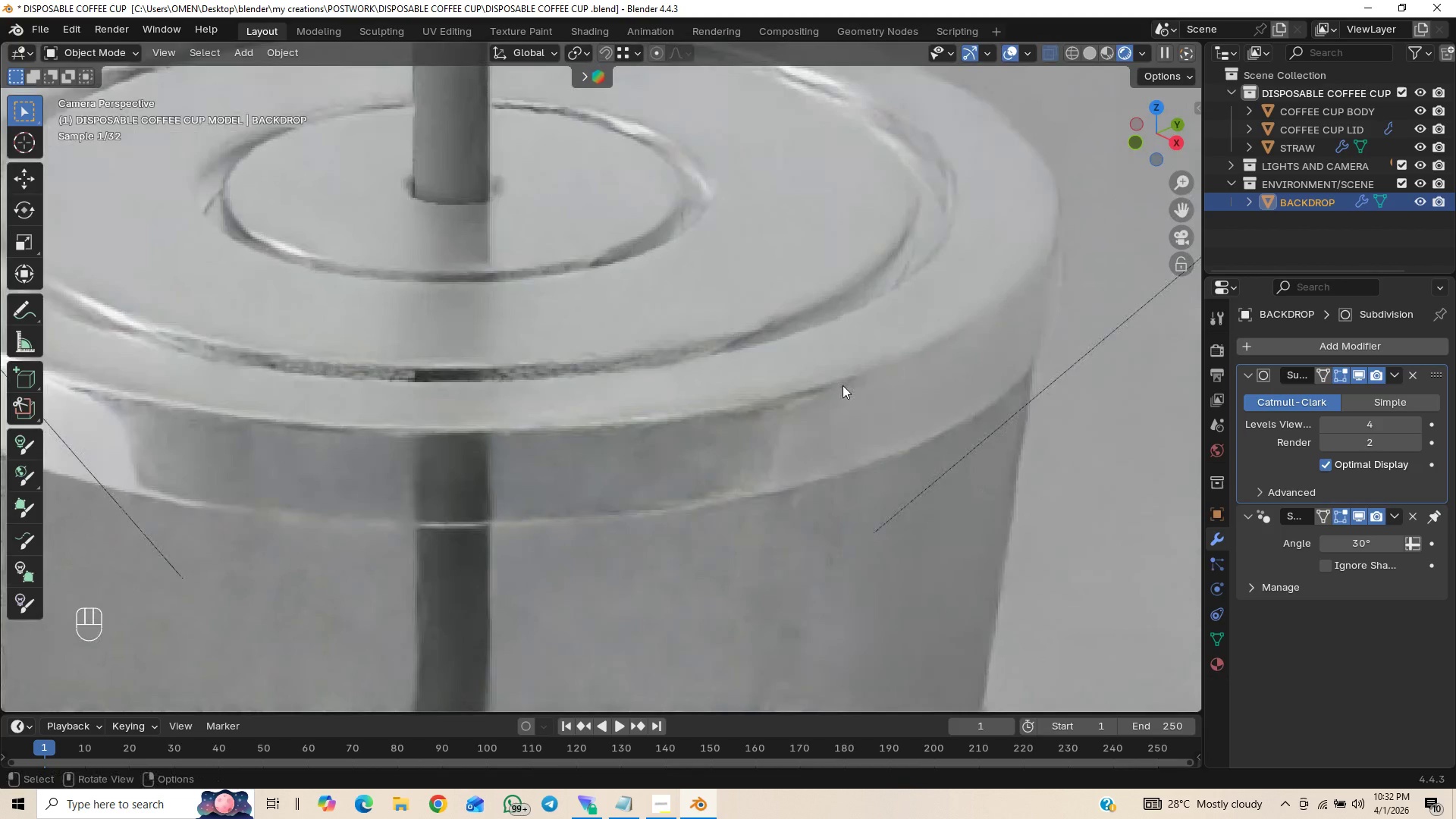 
hold_key(key=ControlLeft, duration=1.36)
 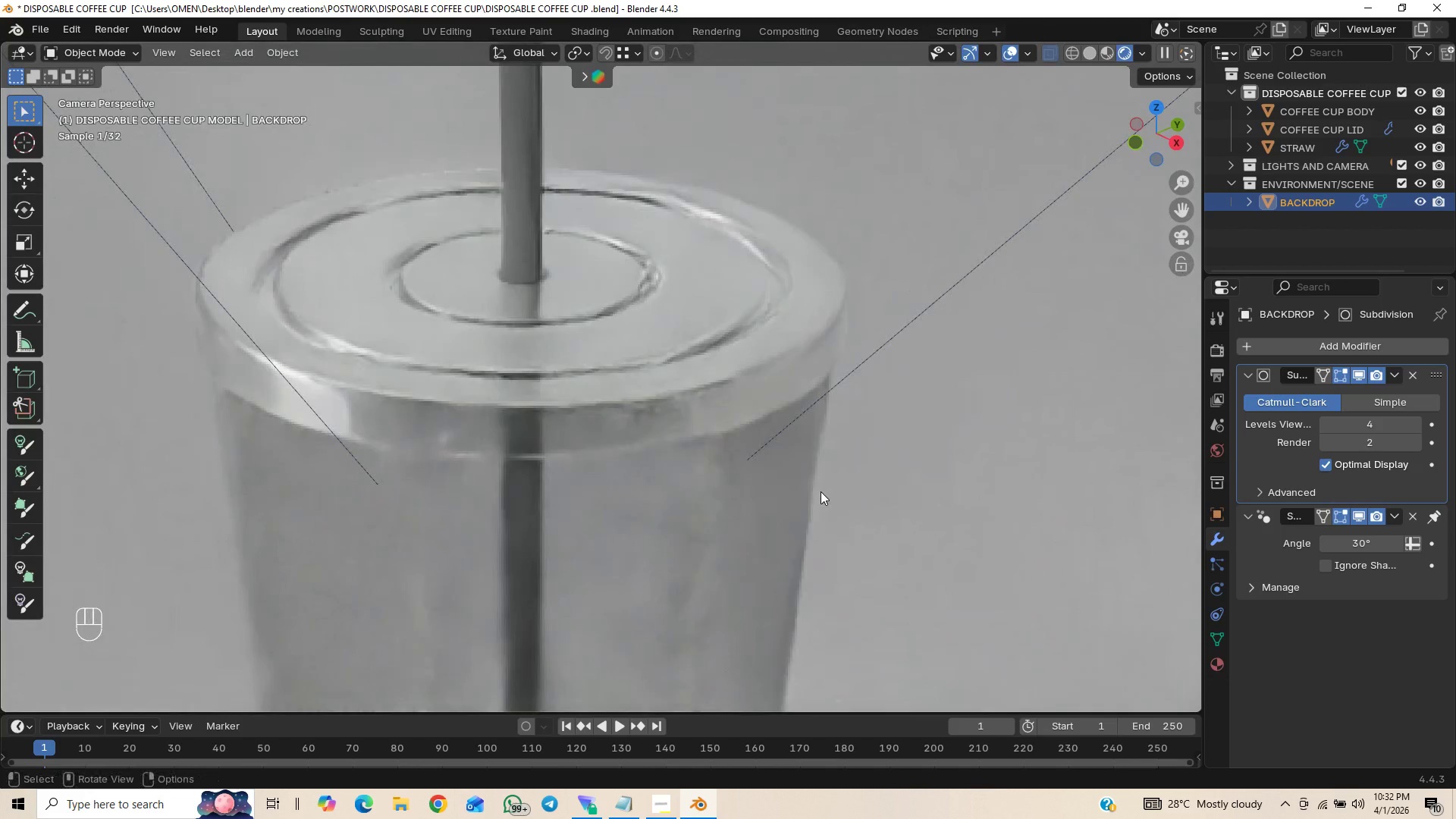 
hold_key(key=ShiftLeft, duration=1.01)
 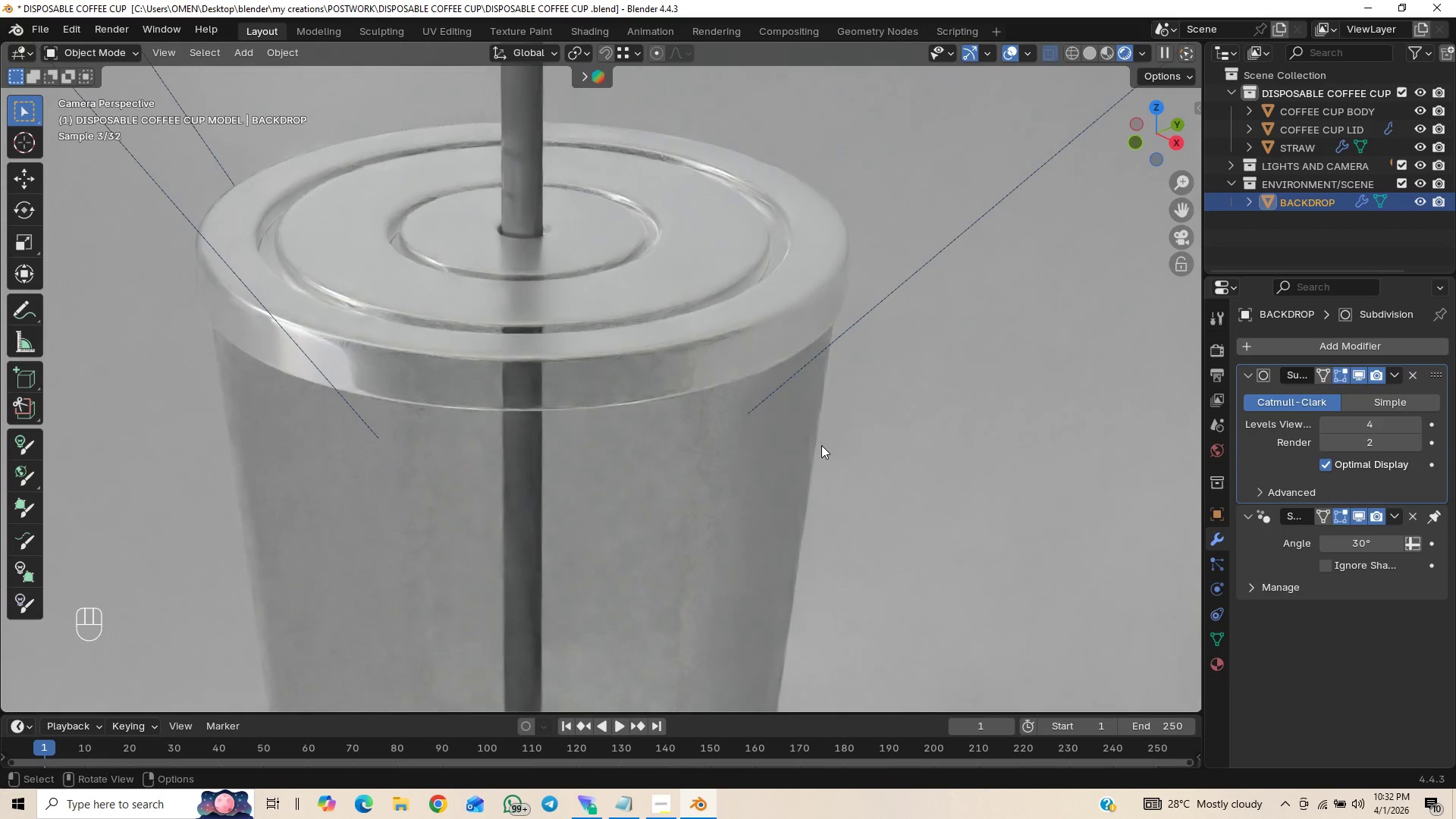 
scroll: coordinate [823, 444], scroll_direction: down, amount: 2.0
 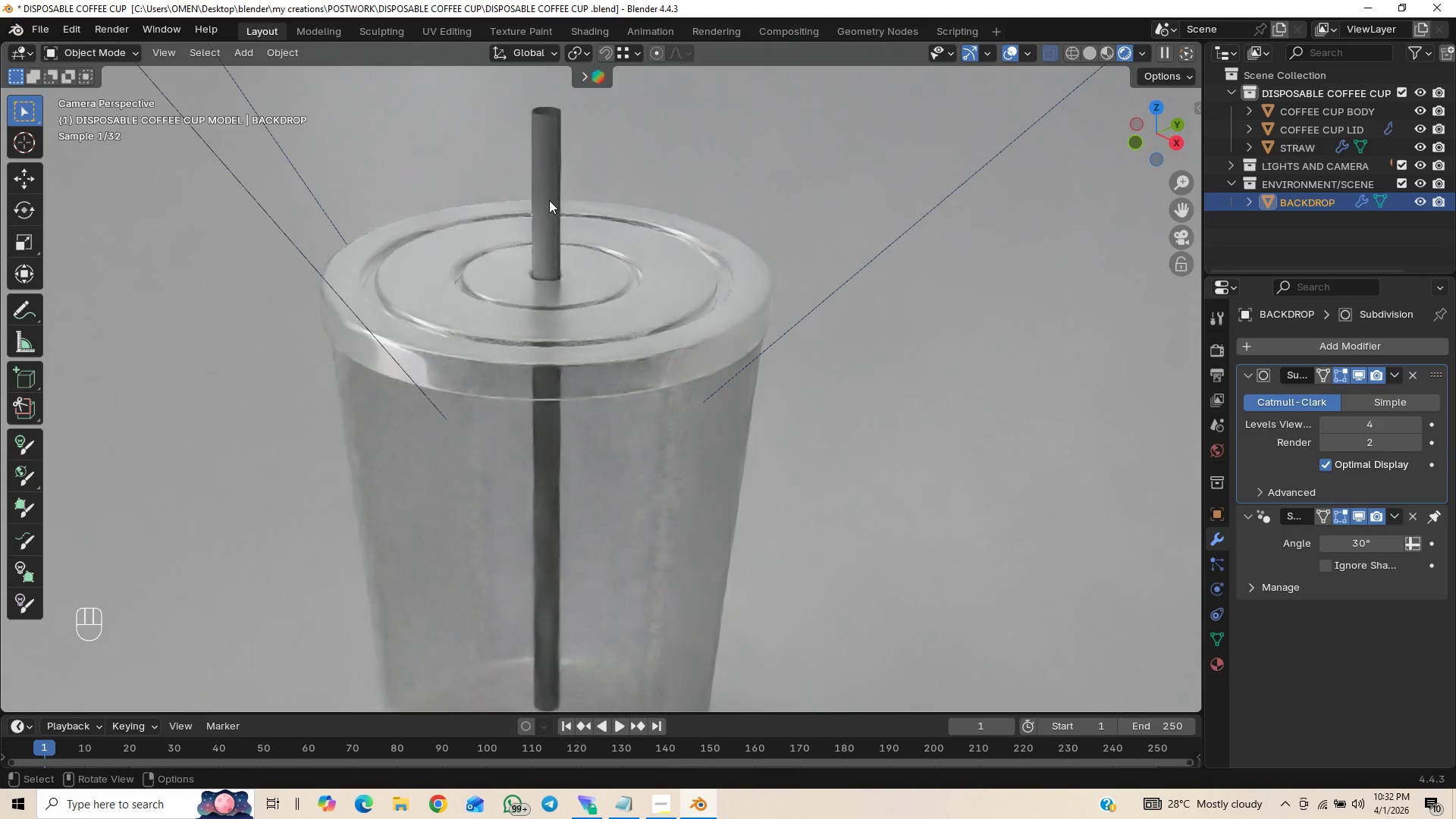 
left_click([549, 200])
 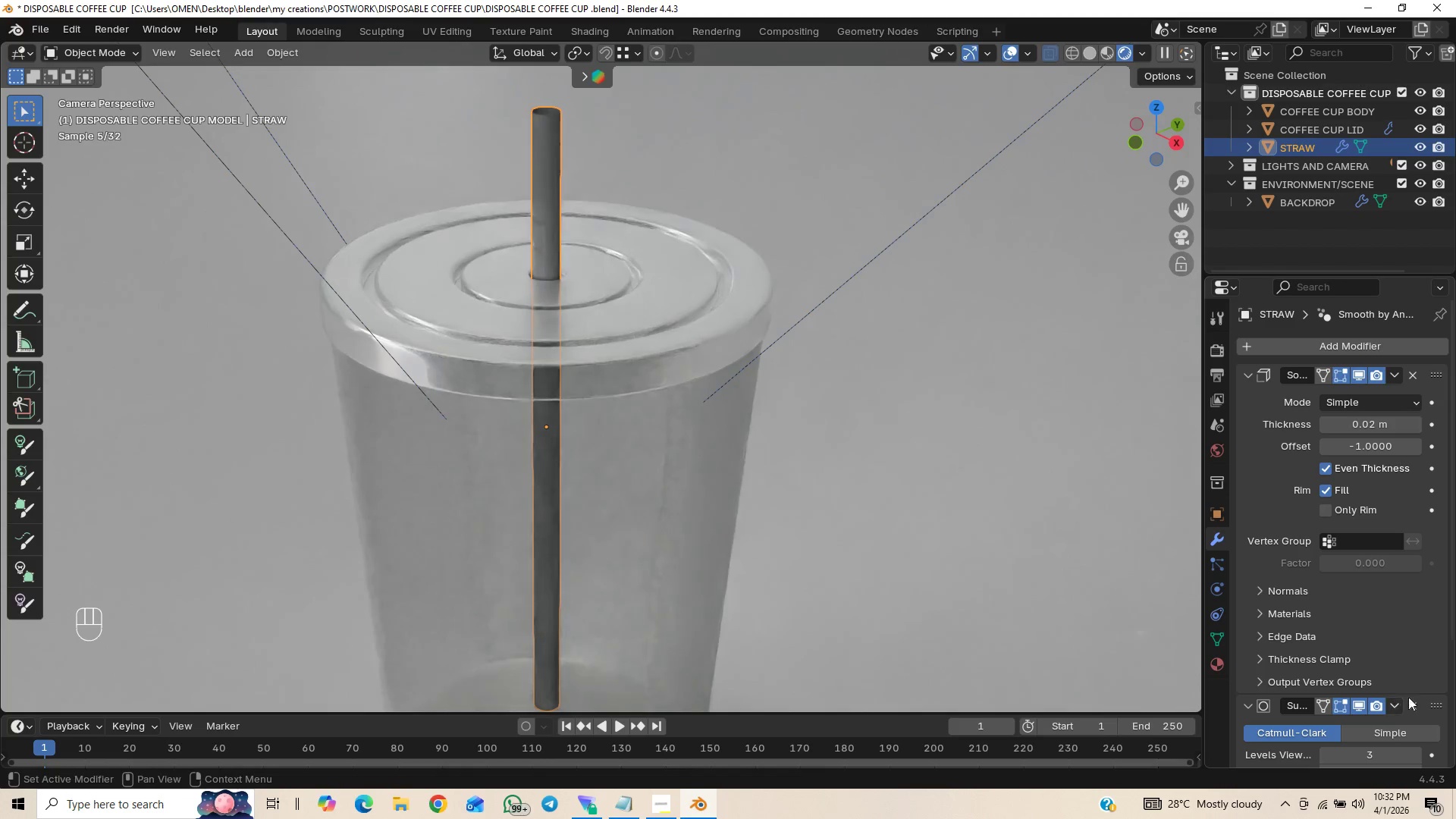 
left_click_drag(start_coordinate=[1433, 702], to_coordinate=[1414, 362])
 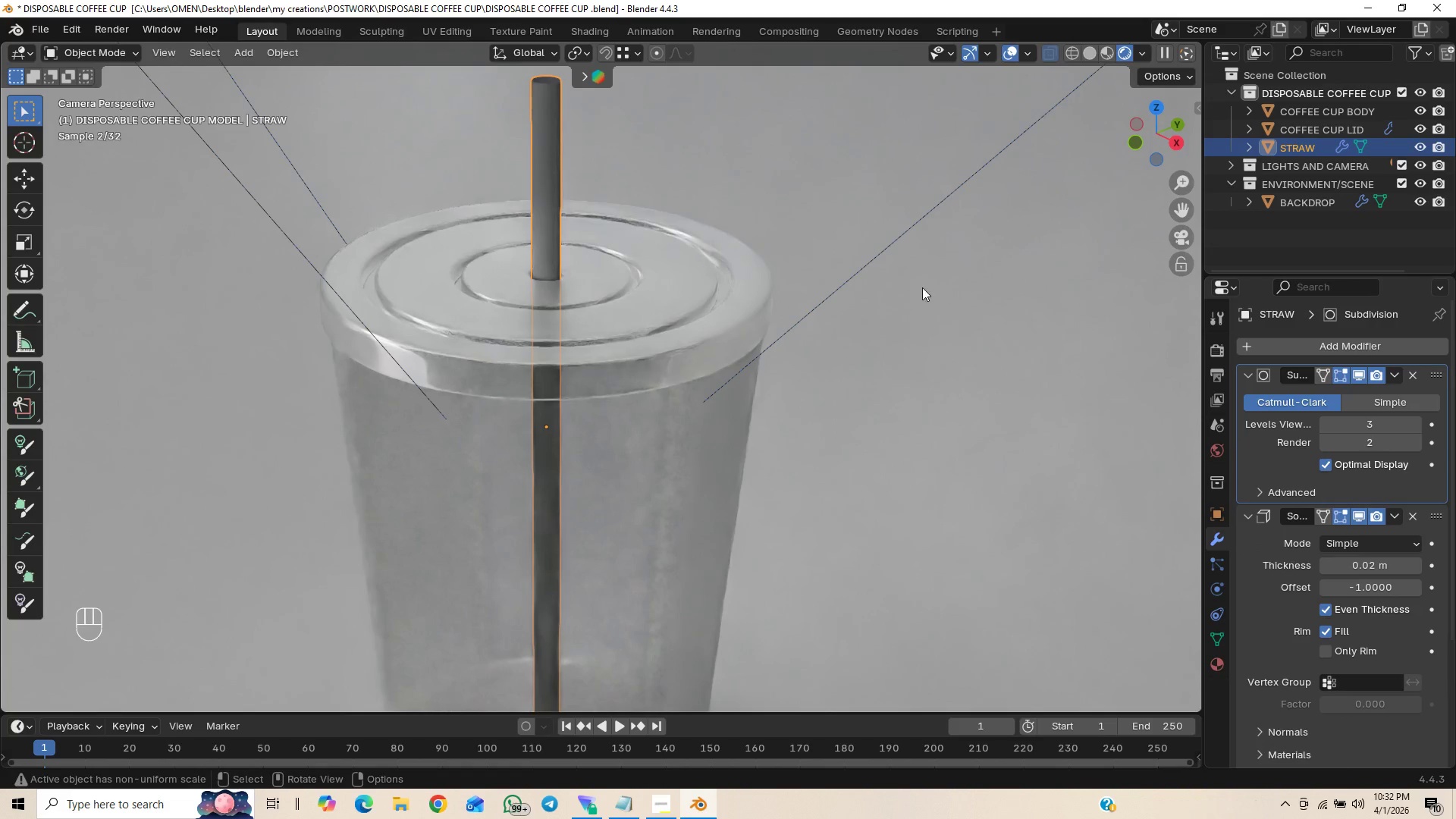 
scroll: coordinate [801, 466], scroll_direction: down, amount: 1.0
 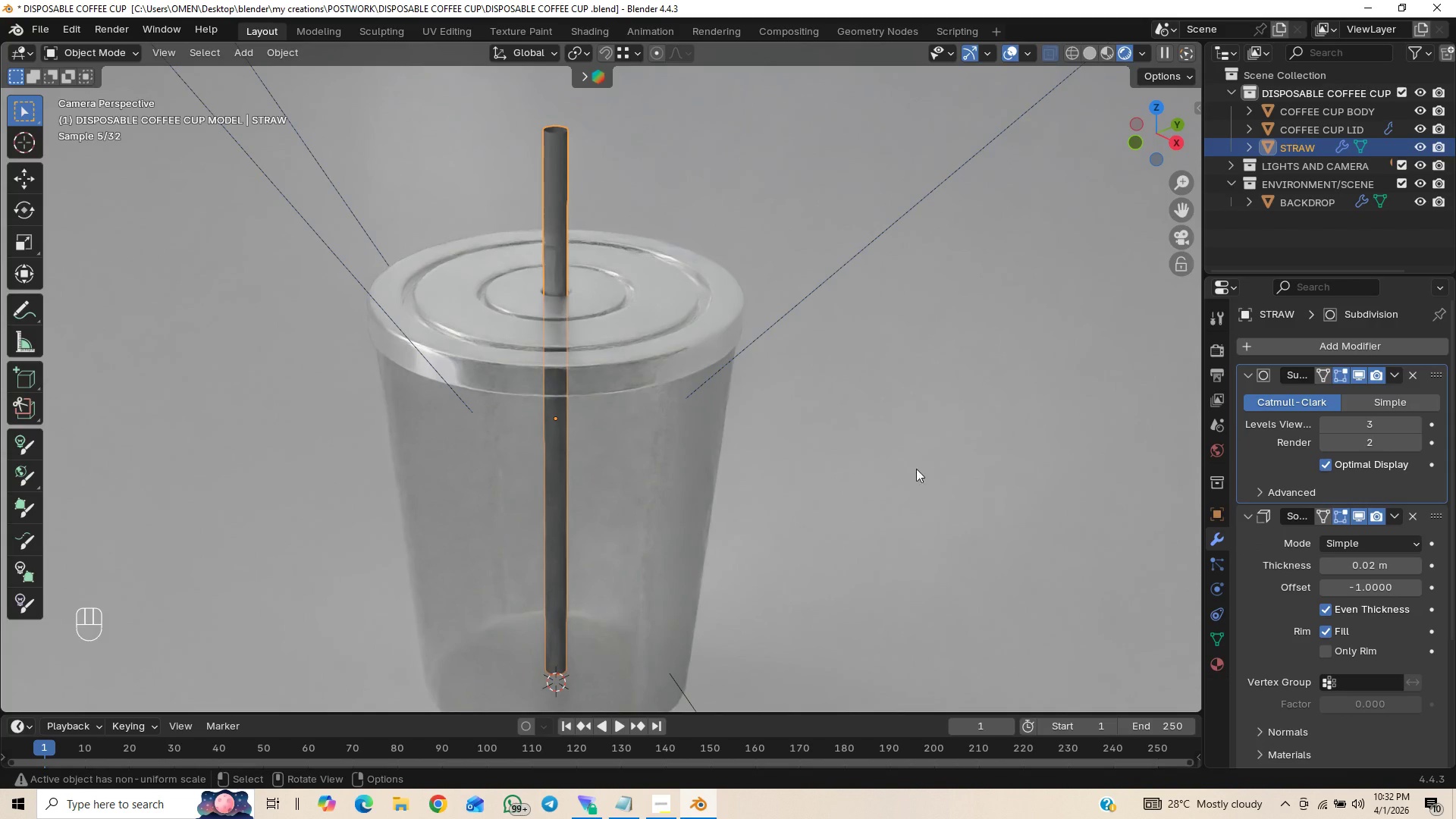 
hold_key(key=ShiftLeft, duration=1.5)
 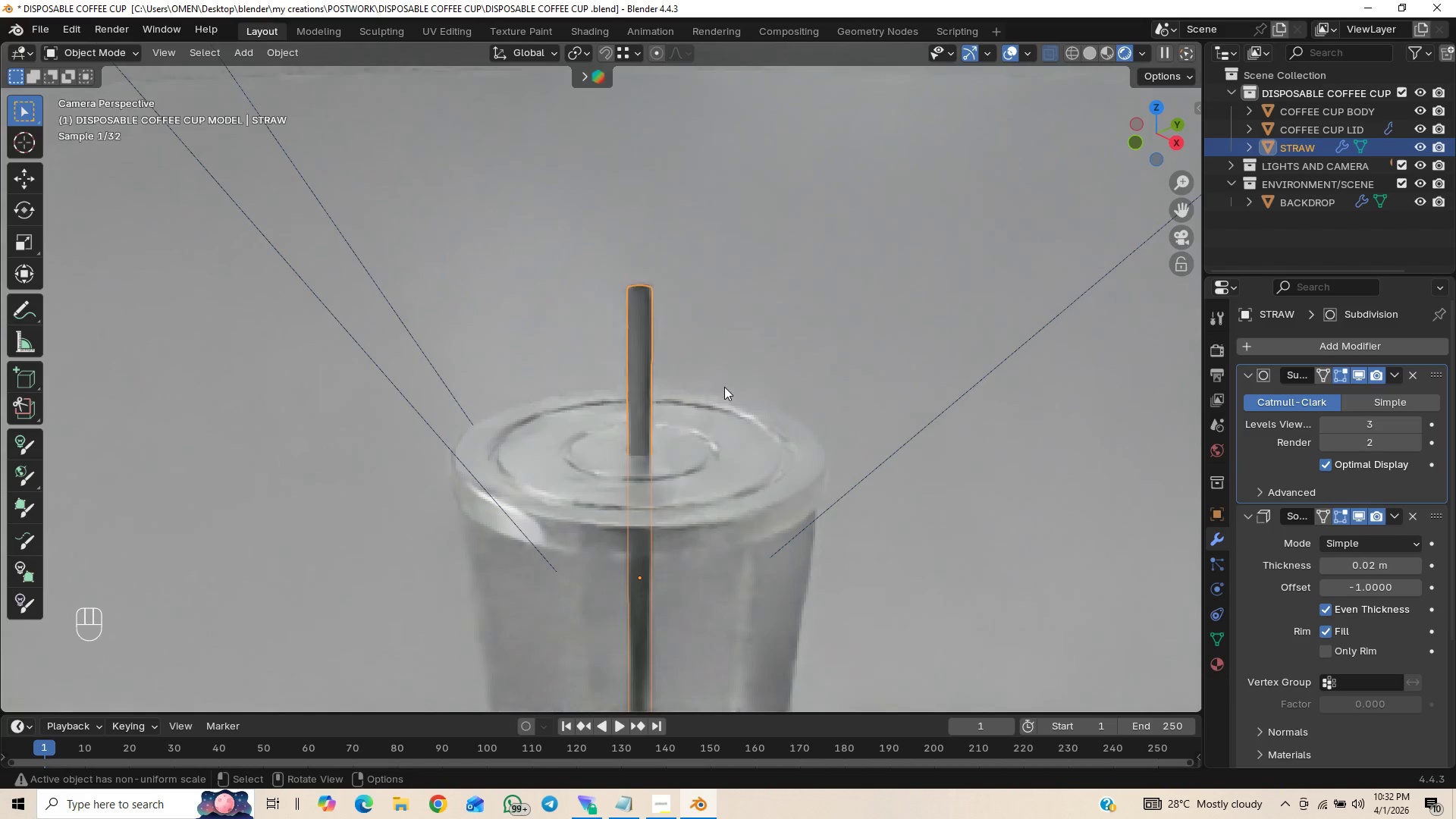 
key(Shift+ShiftLeft)
 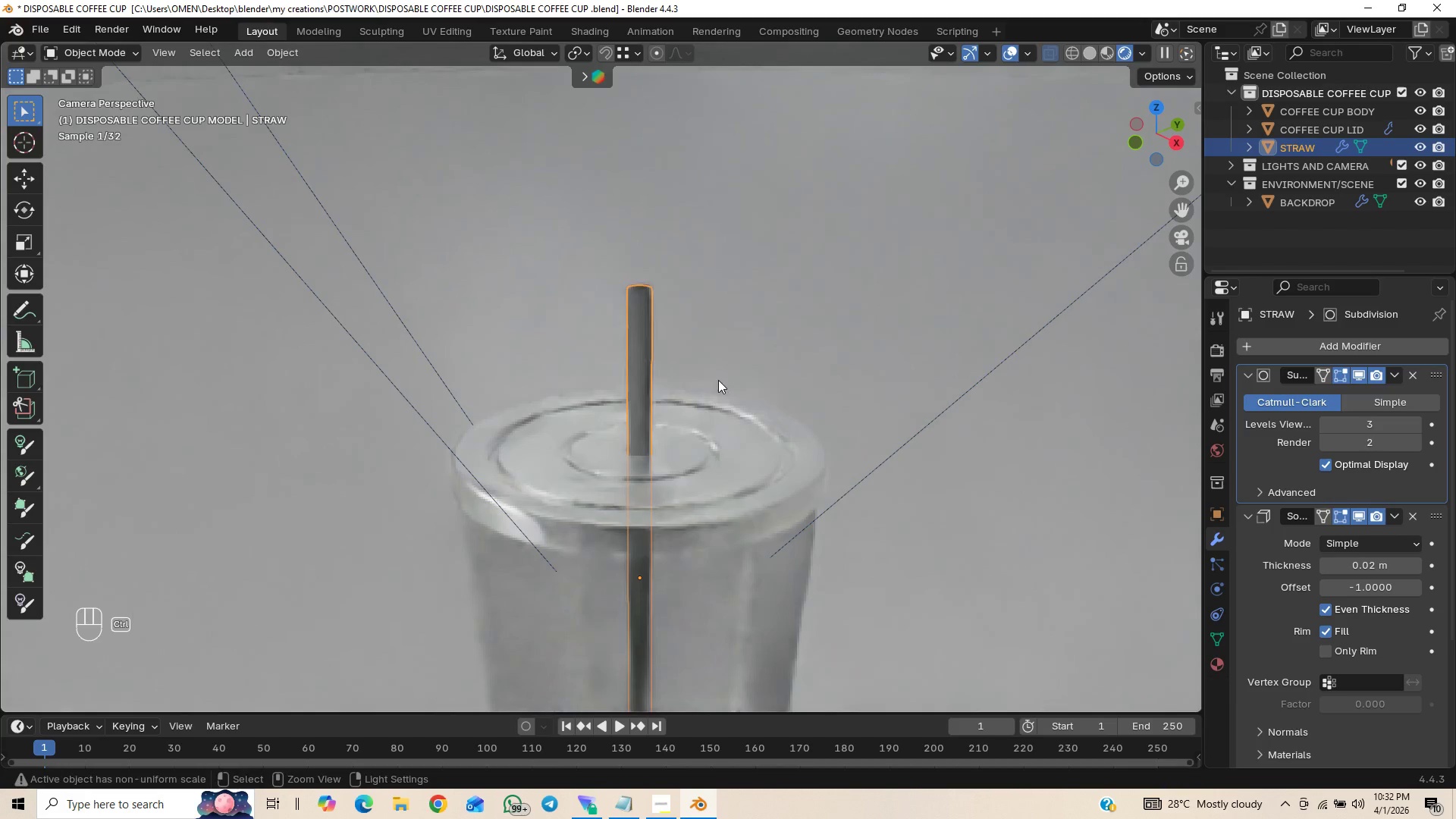 
hold_key(key=ControlLeft, duration=1.5)
 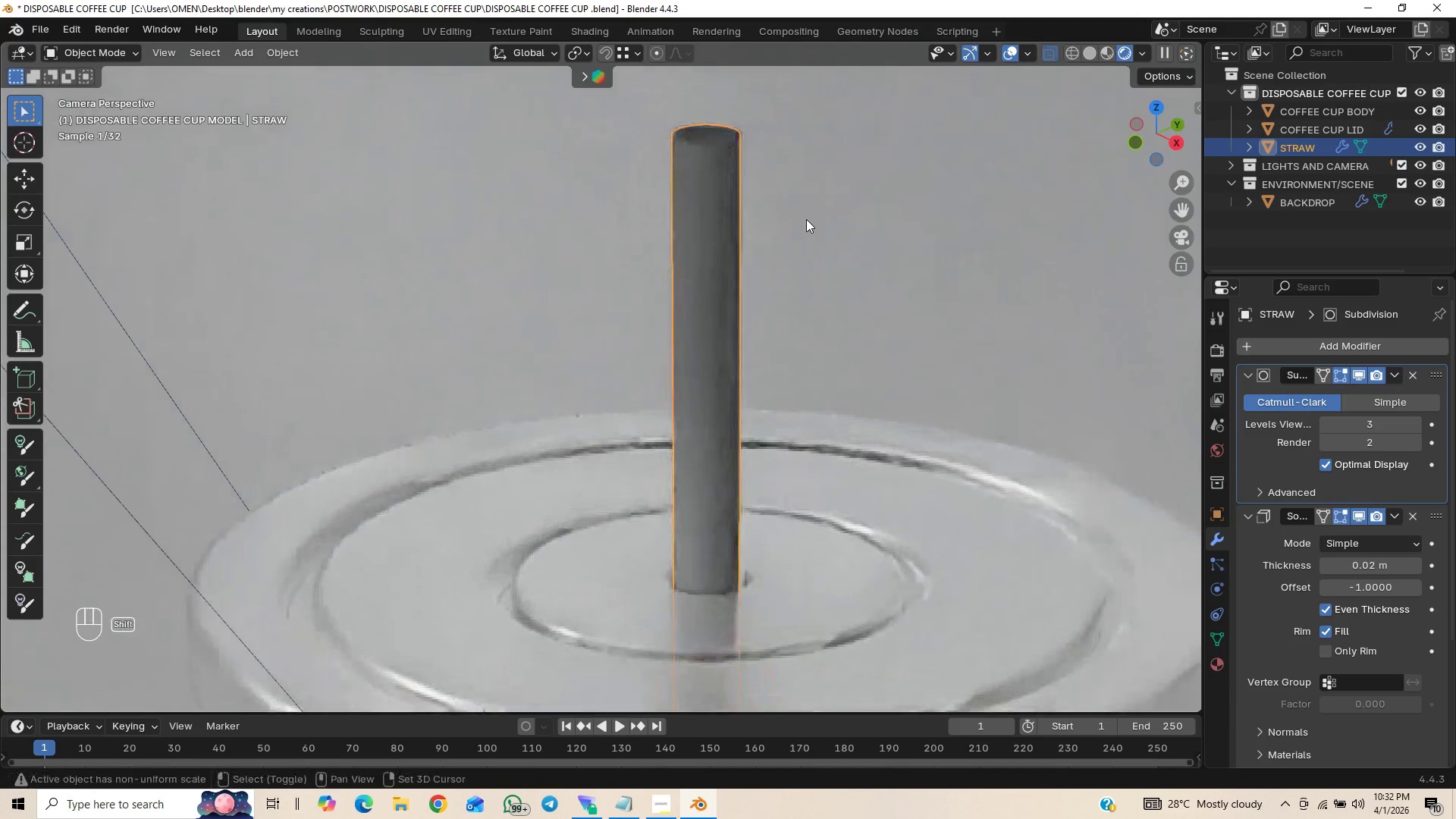 
hold_key(key=ShiftLeft, duration=0.84)
 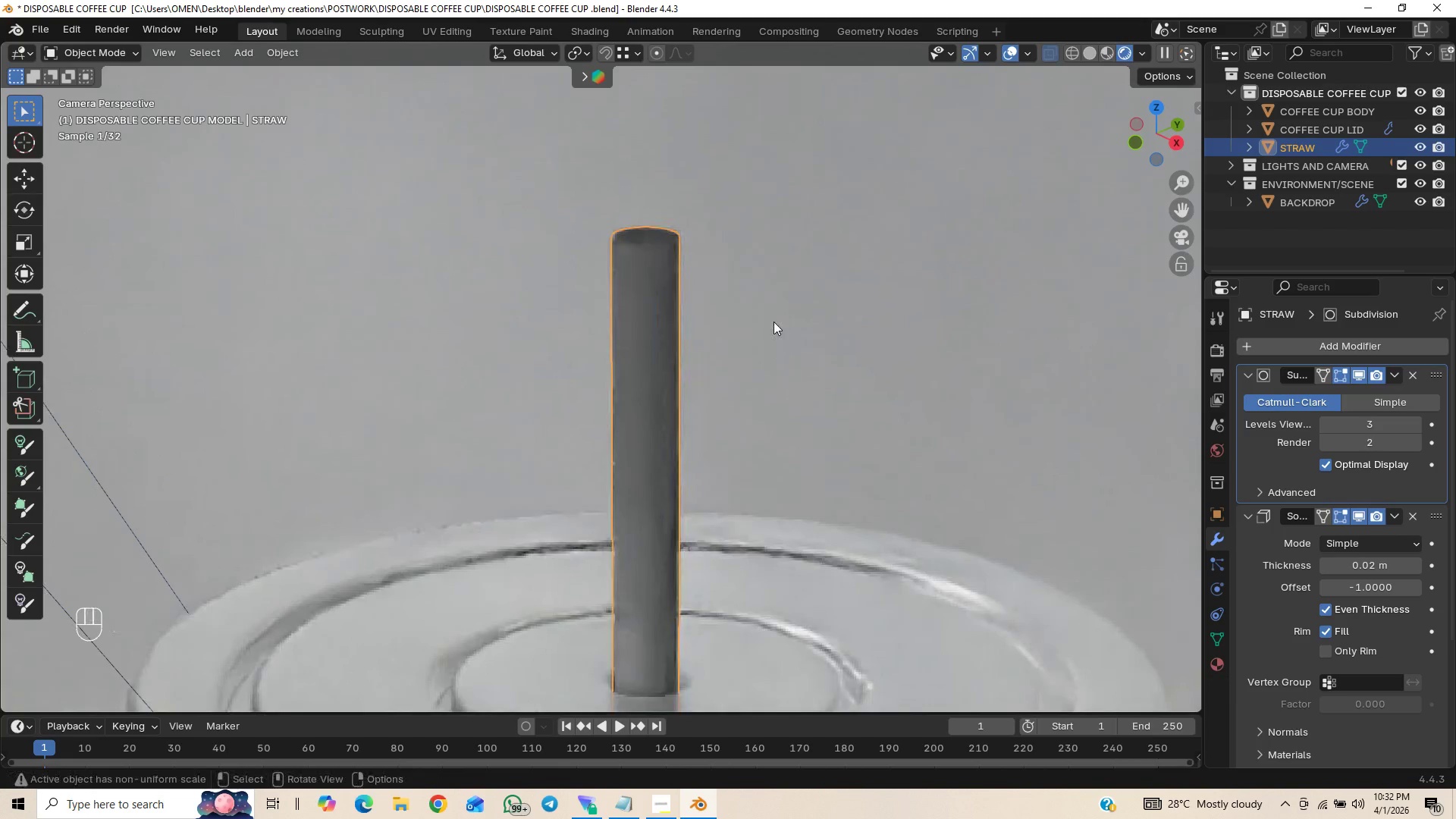 
hold_key(key=ControlLeft, duration=0.72)
 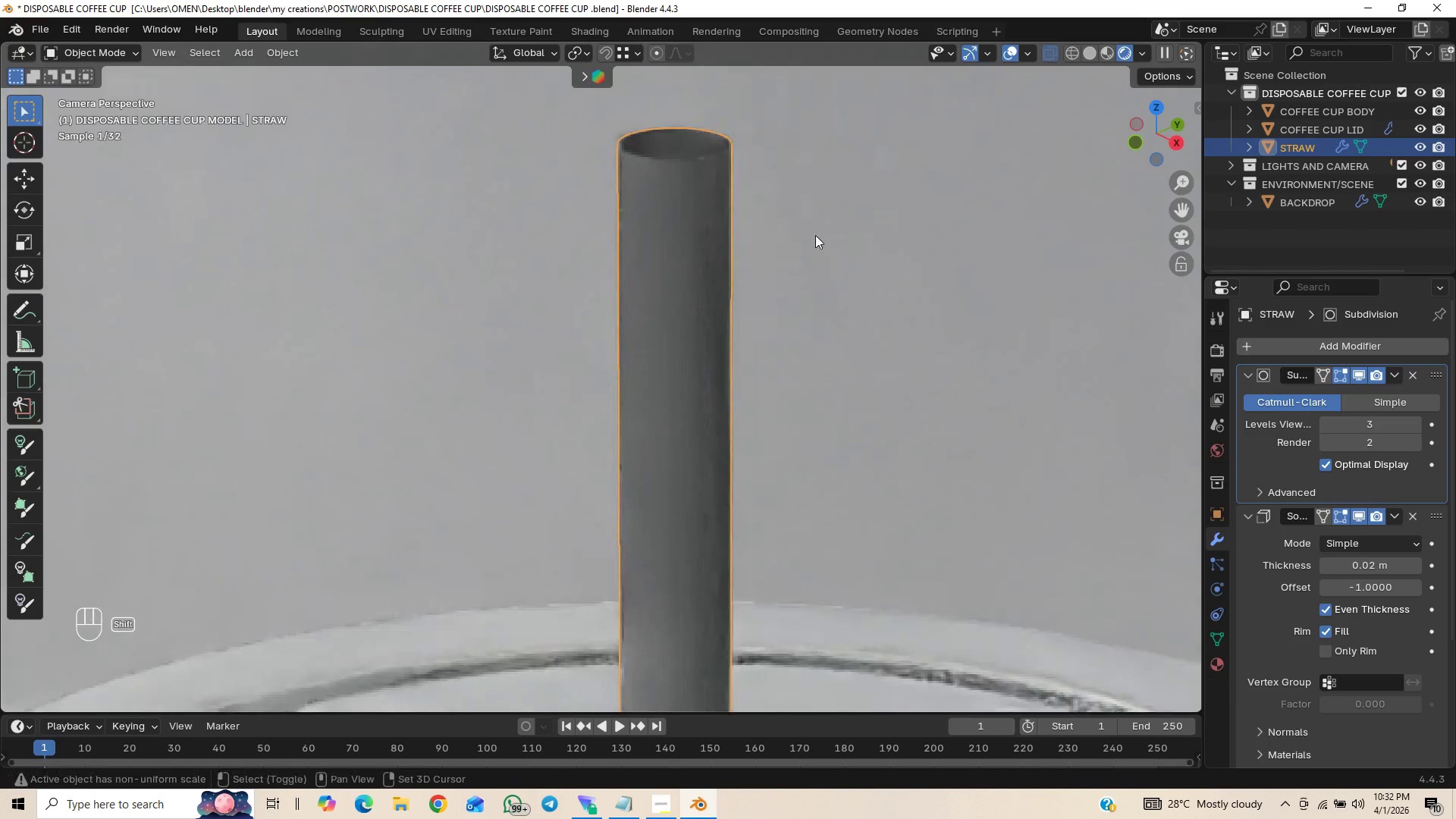 
hold_key(key=ShiftLeft, duration=0.59)
 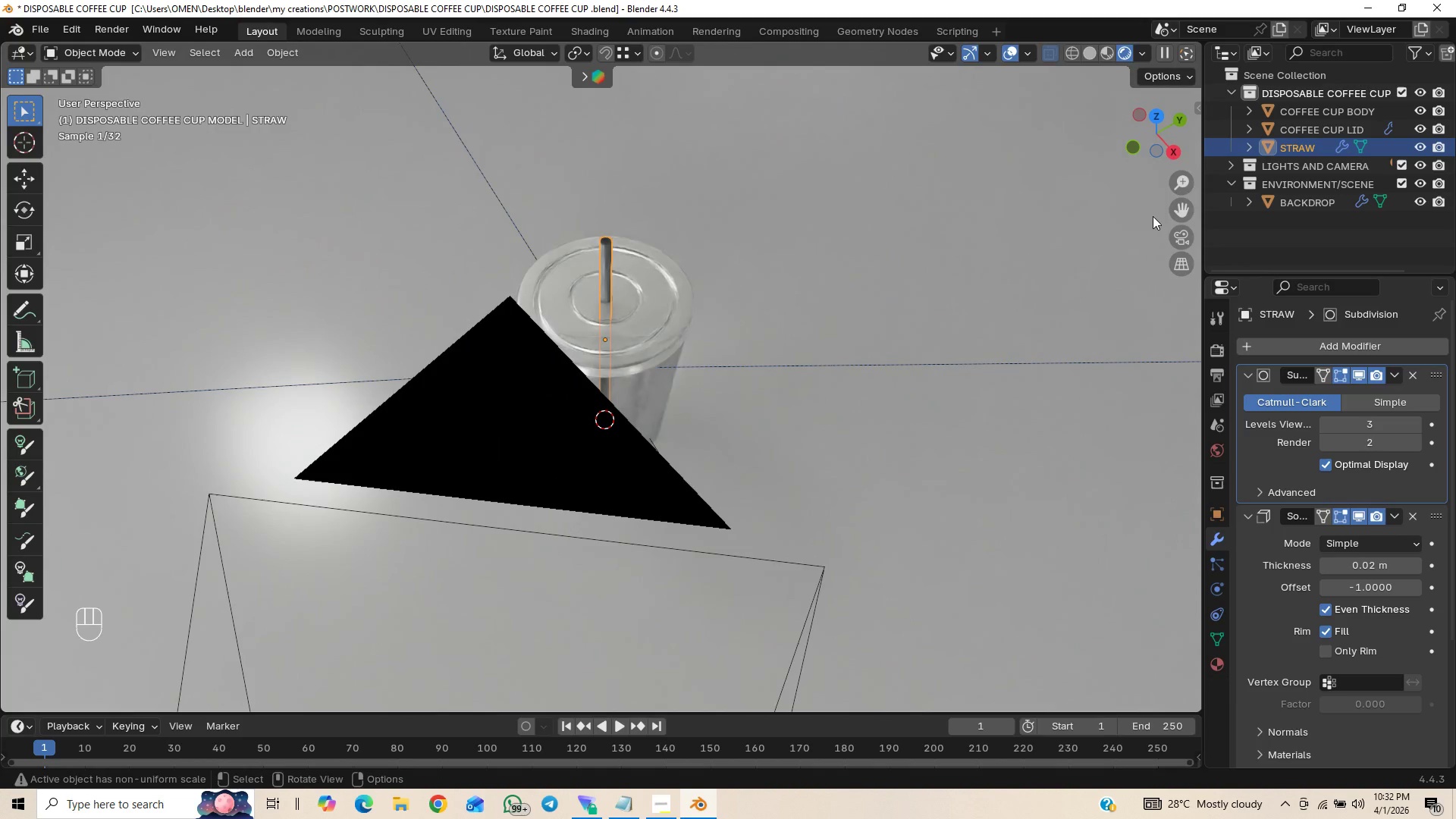 
left_click([1181, 243])
 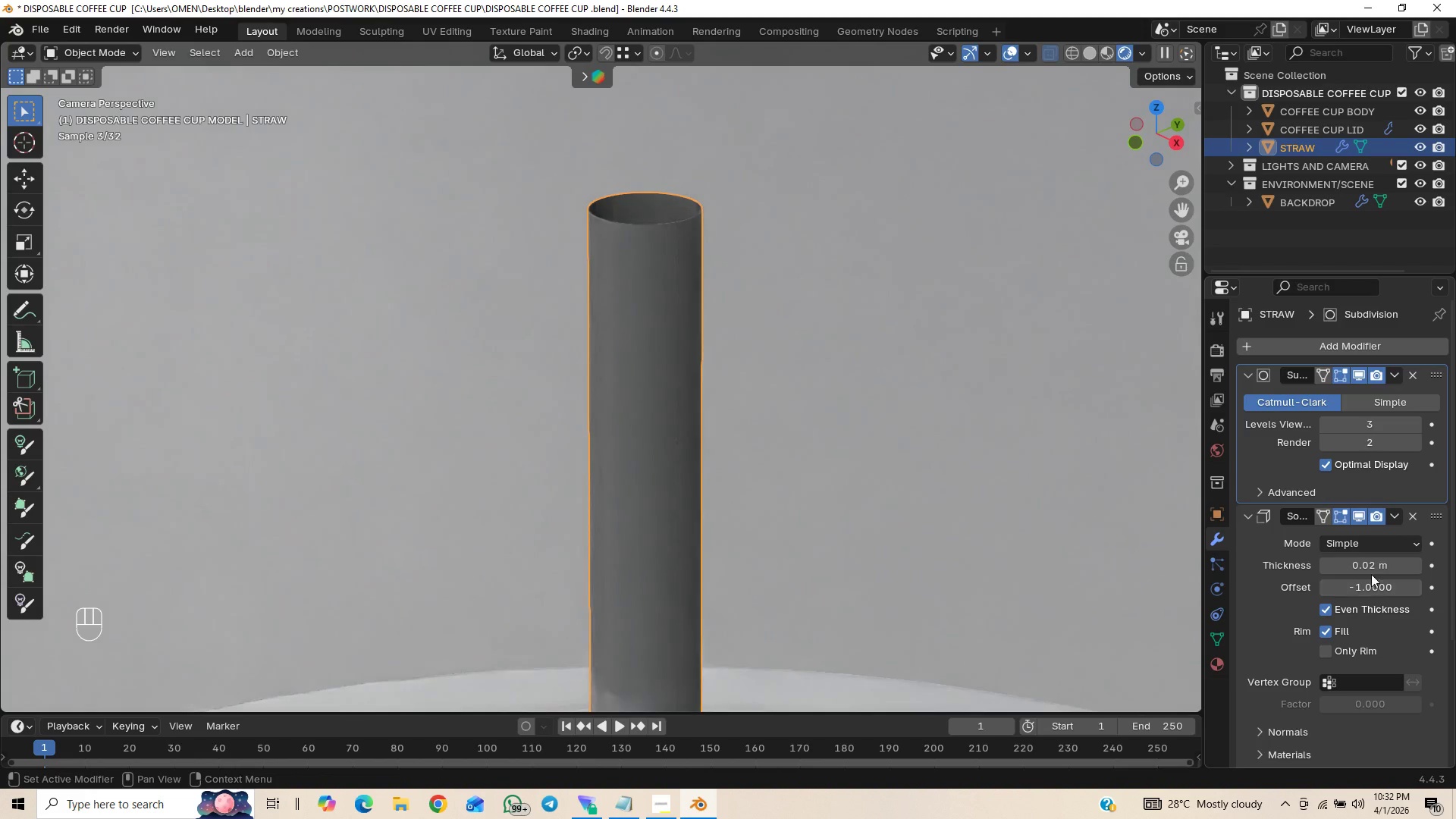 
left_click_drag(start_coordinate=[1367, 566], to_coordinate=[309, 576])
 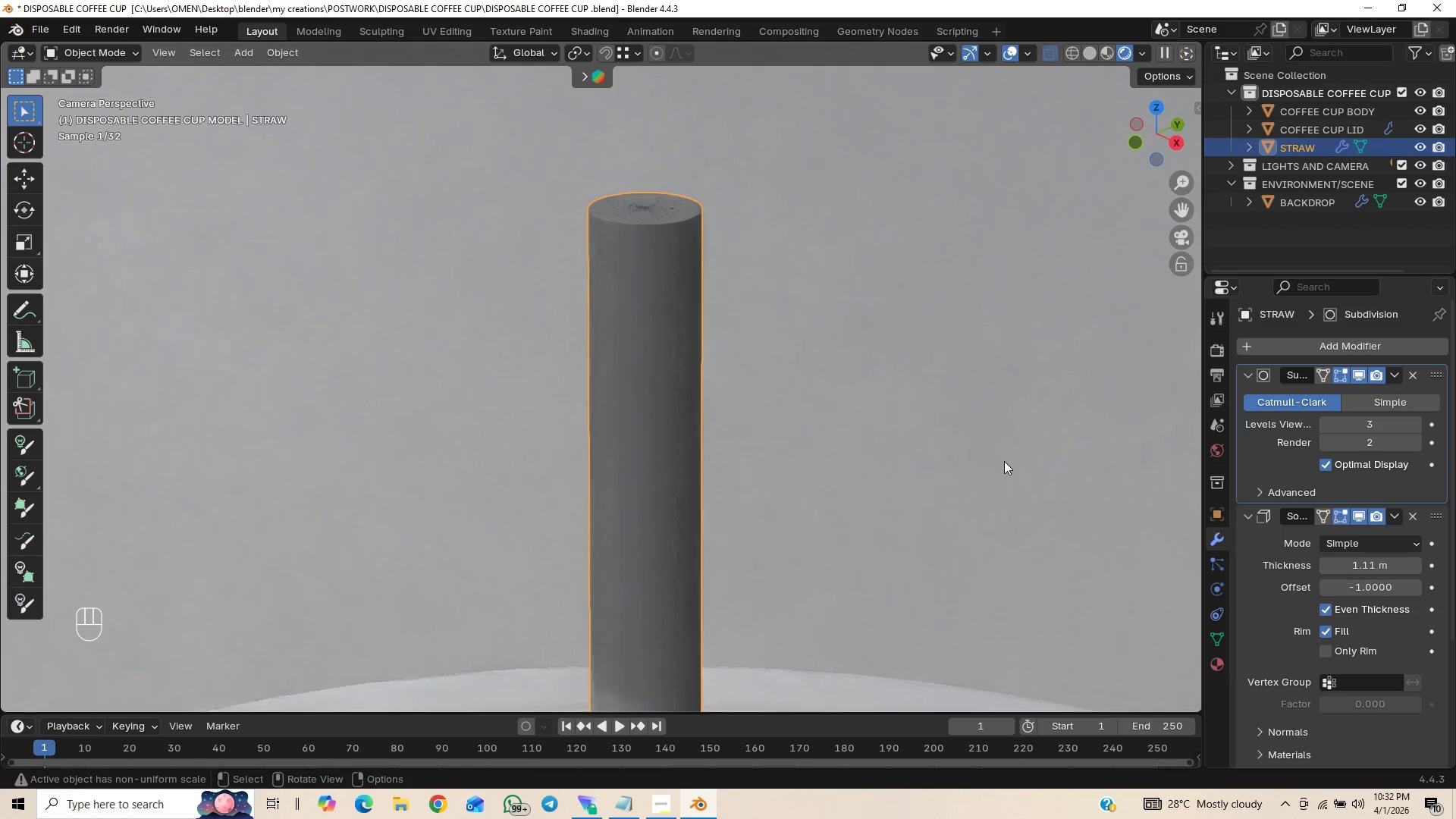 
key(Control+Z)
 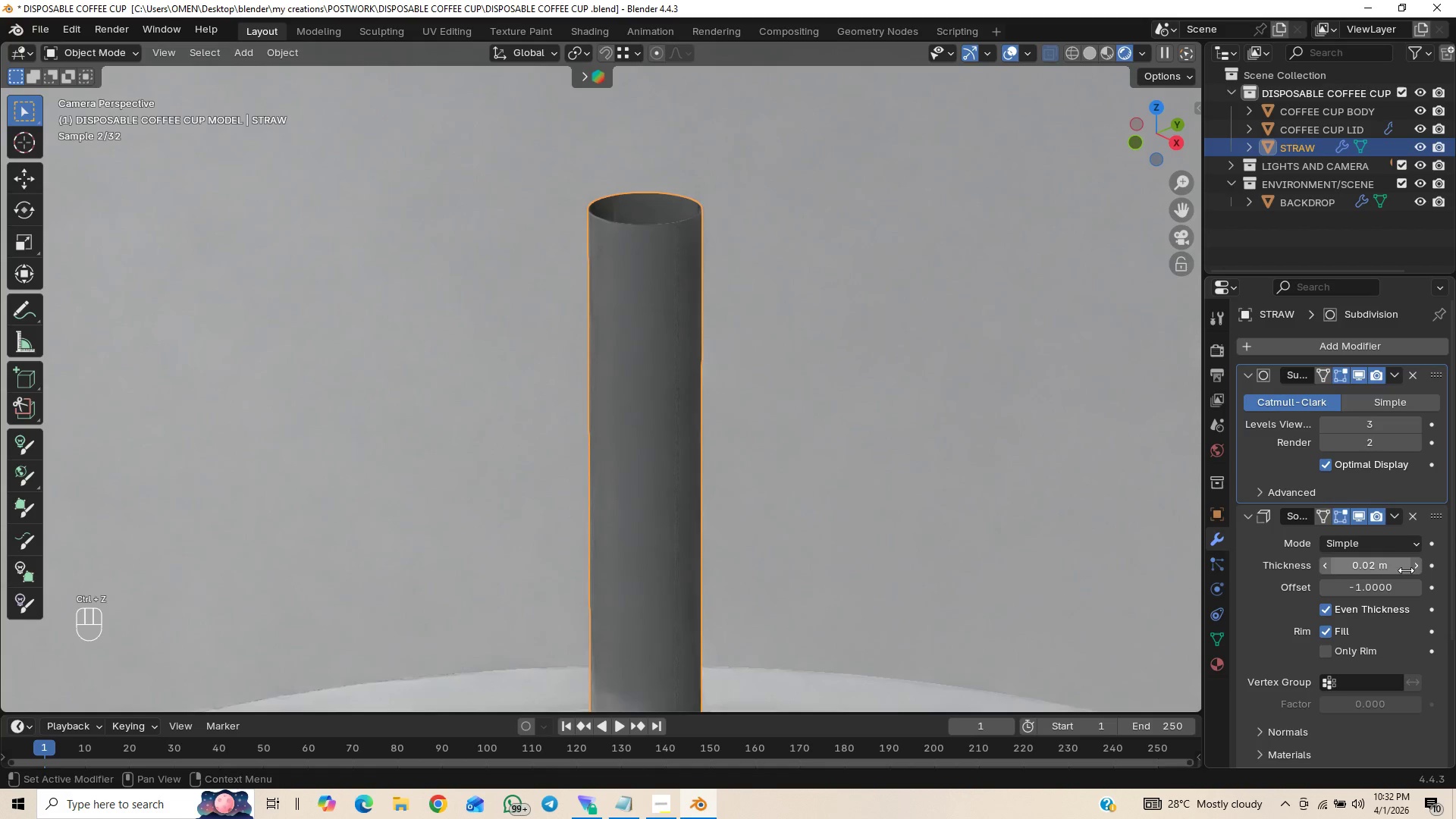 
left_click([1414, 569])
 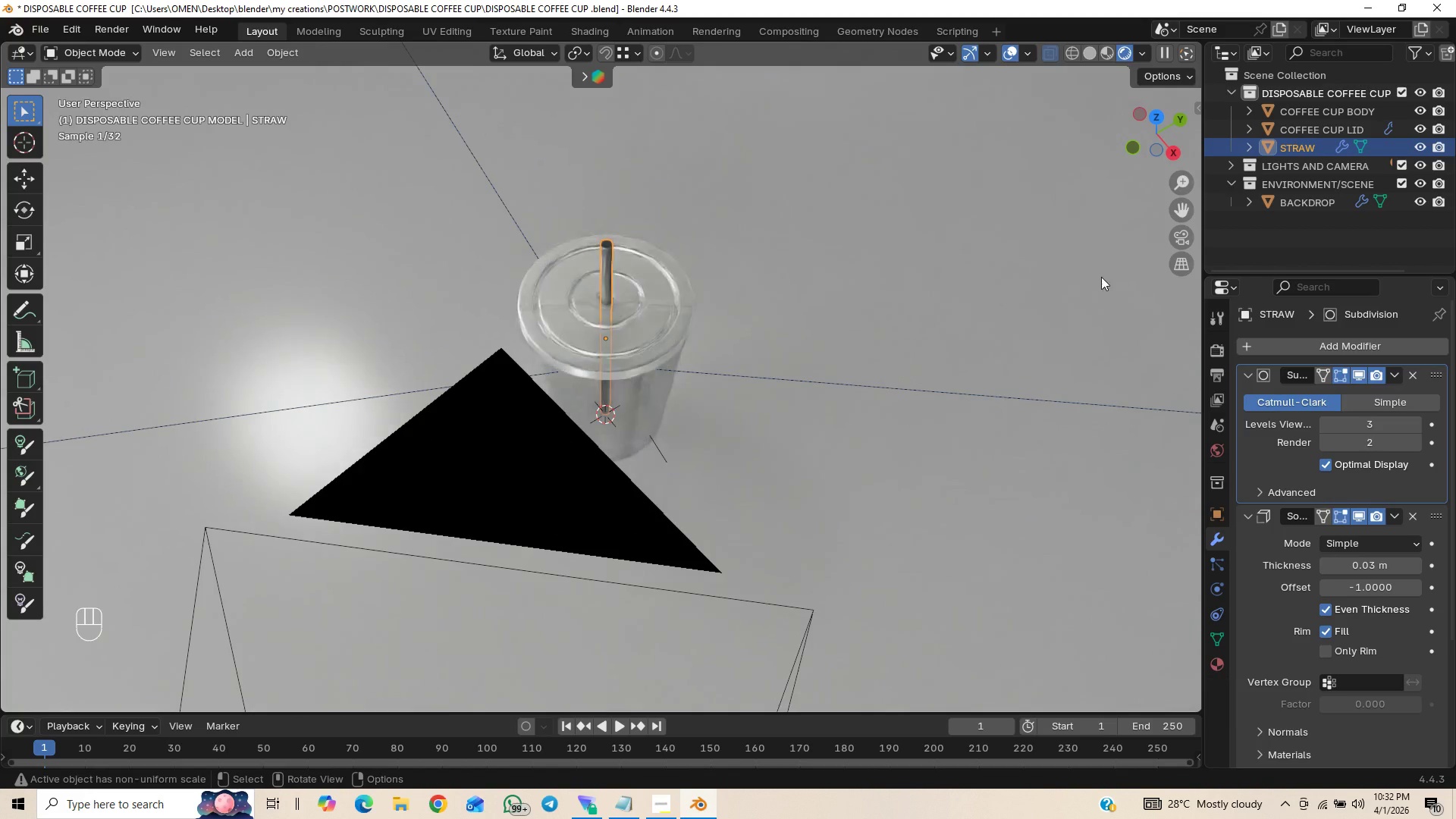 
left_click([1178, 237])
 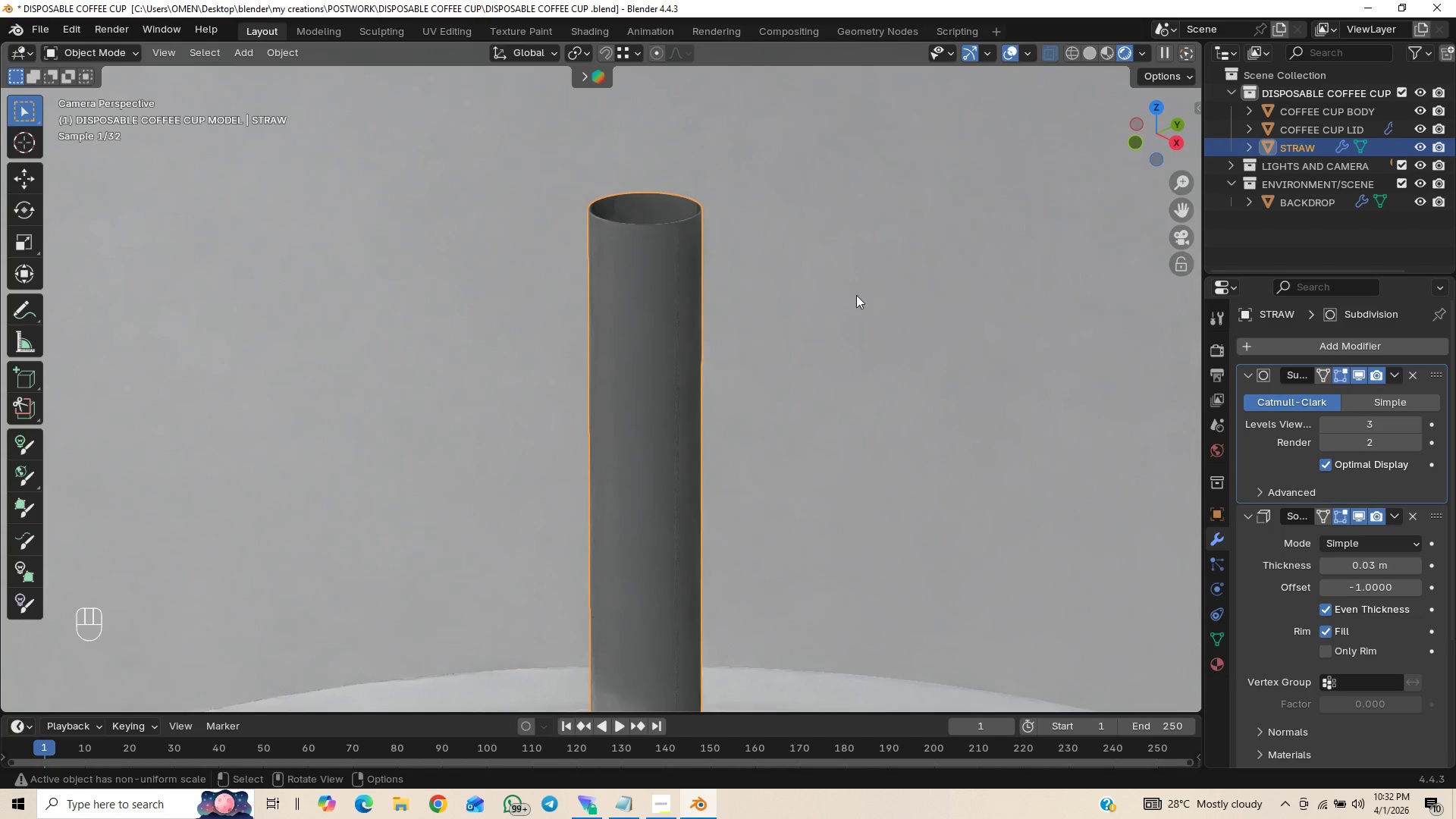 
left_click([856, 295])
 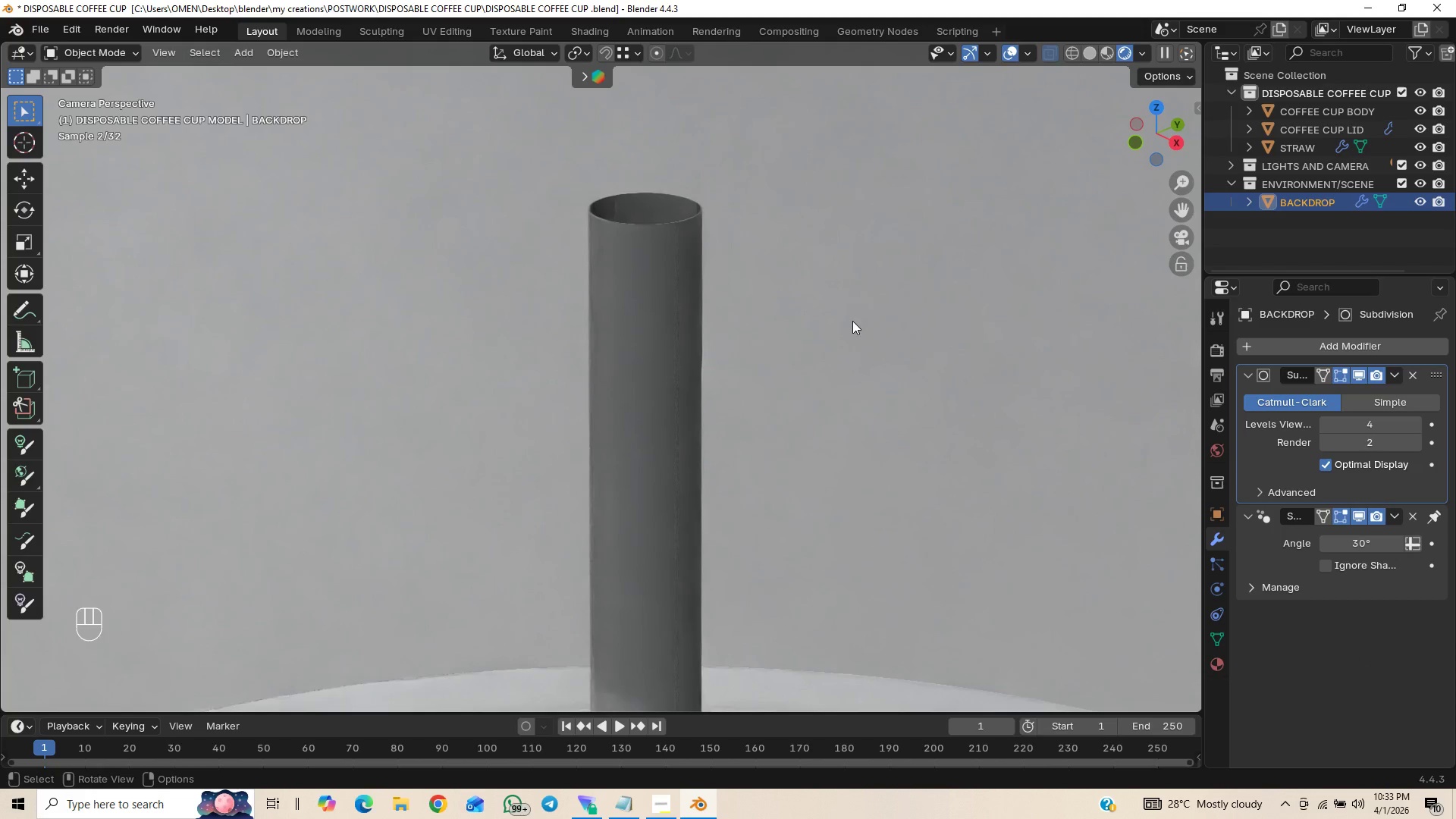 
scroll: coordinate [852, 322], scroll_direction: down, amount: 1.0
 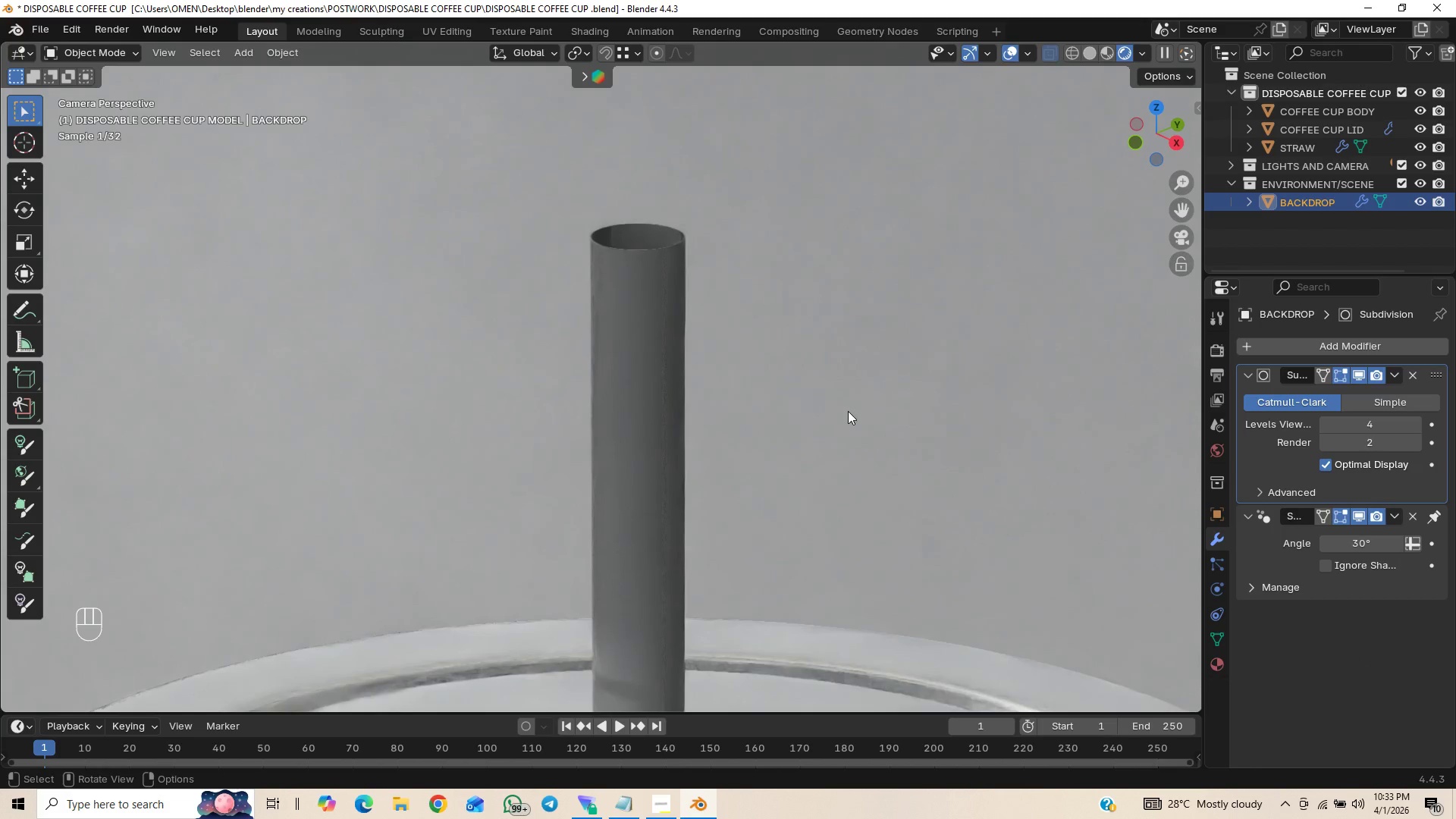 
hold_key(key=ControlLeft, duration=0.62)
 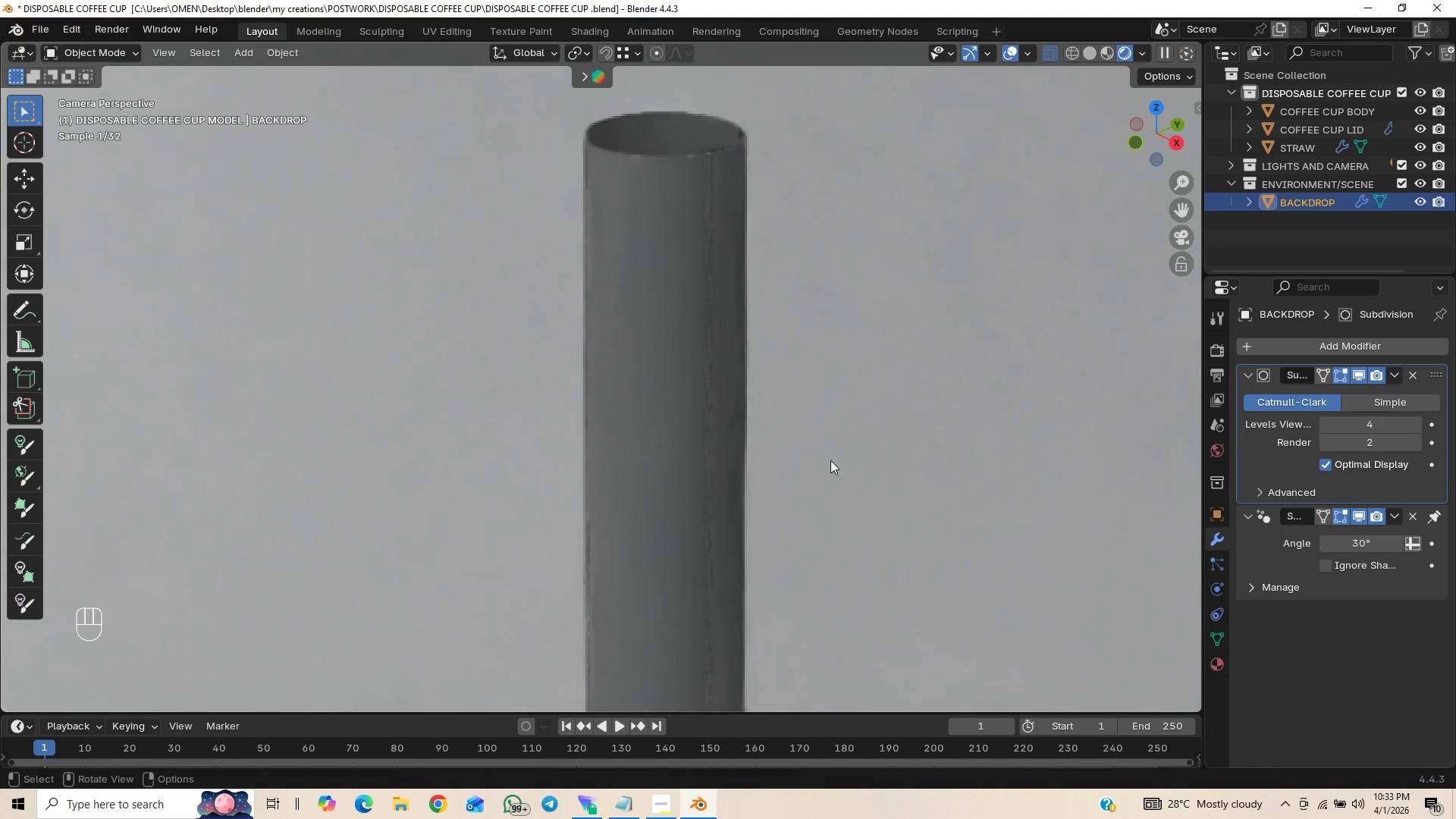 
scroll: coordinate [830, 460], scroll_direction: down, amount: 2.0
 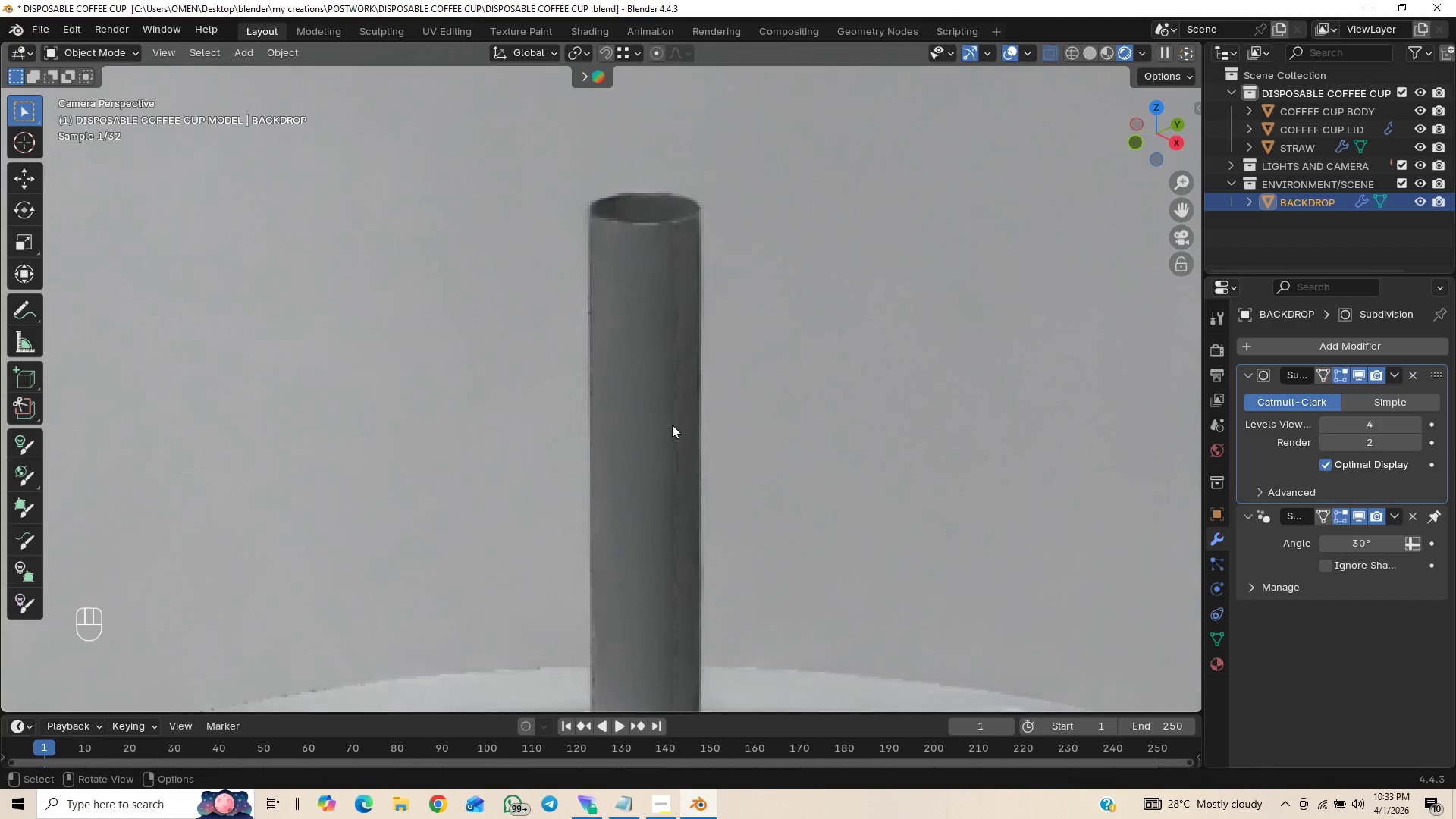 
mouse_move([646, 403])
 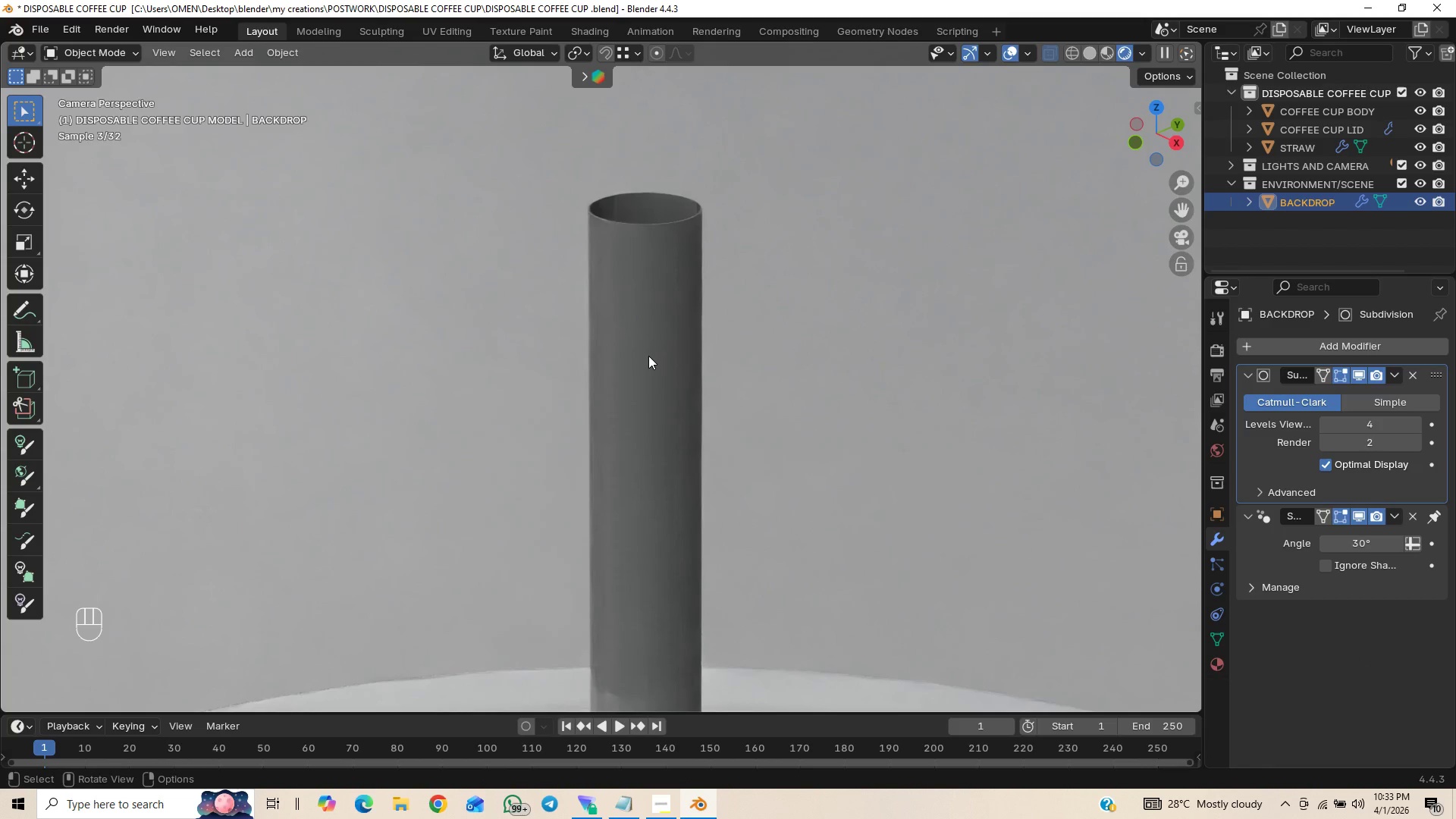 
left_click([648, 356])
 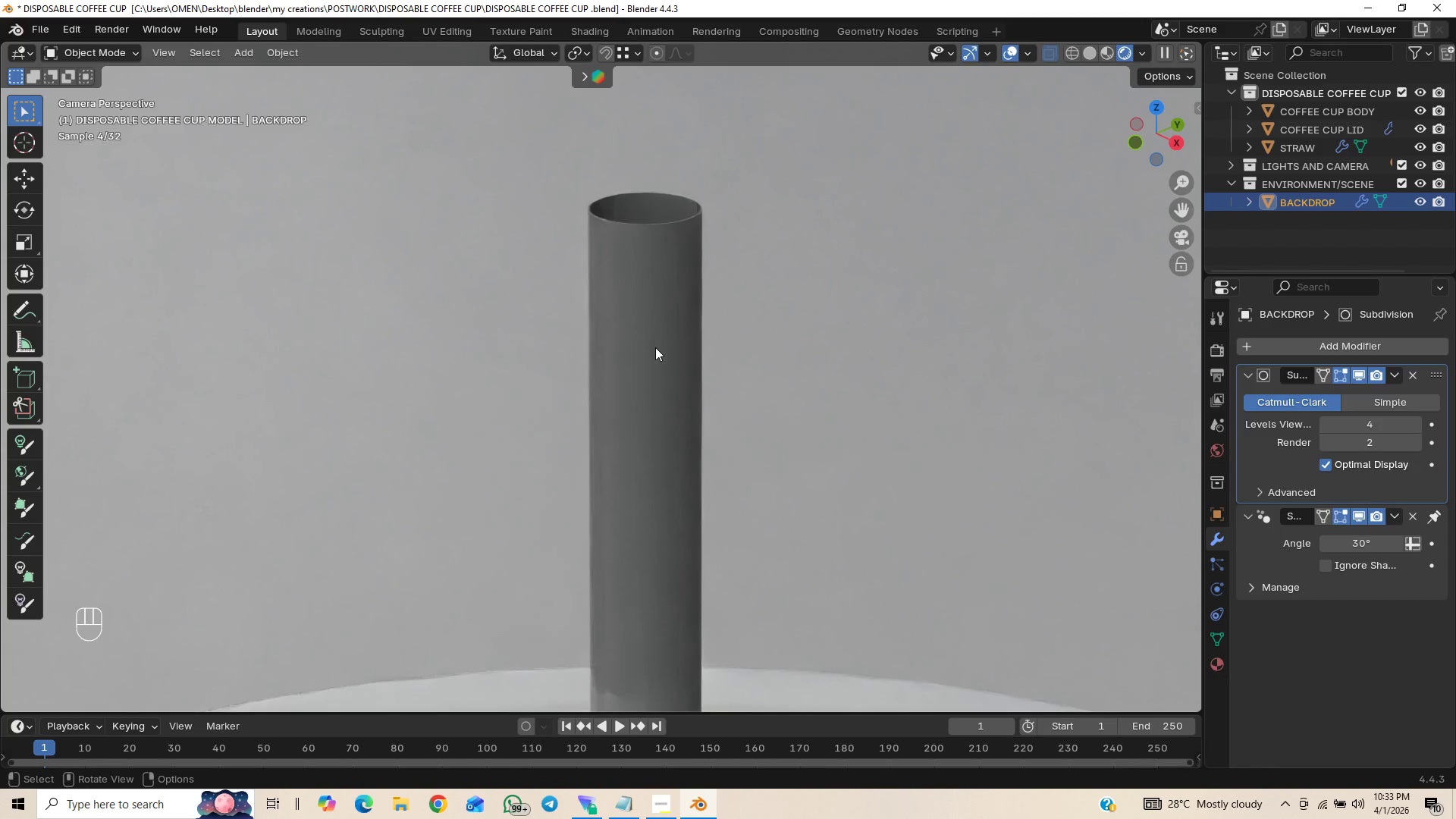 
left_click([655, 347])
 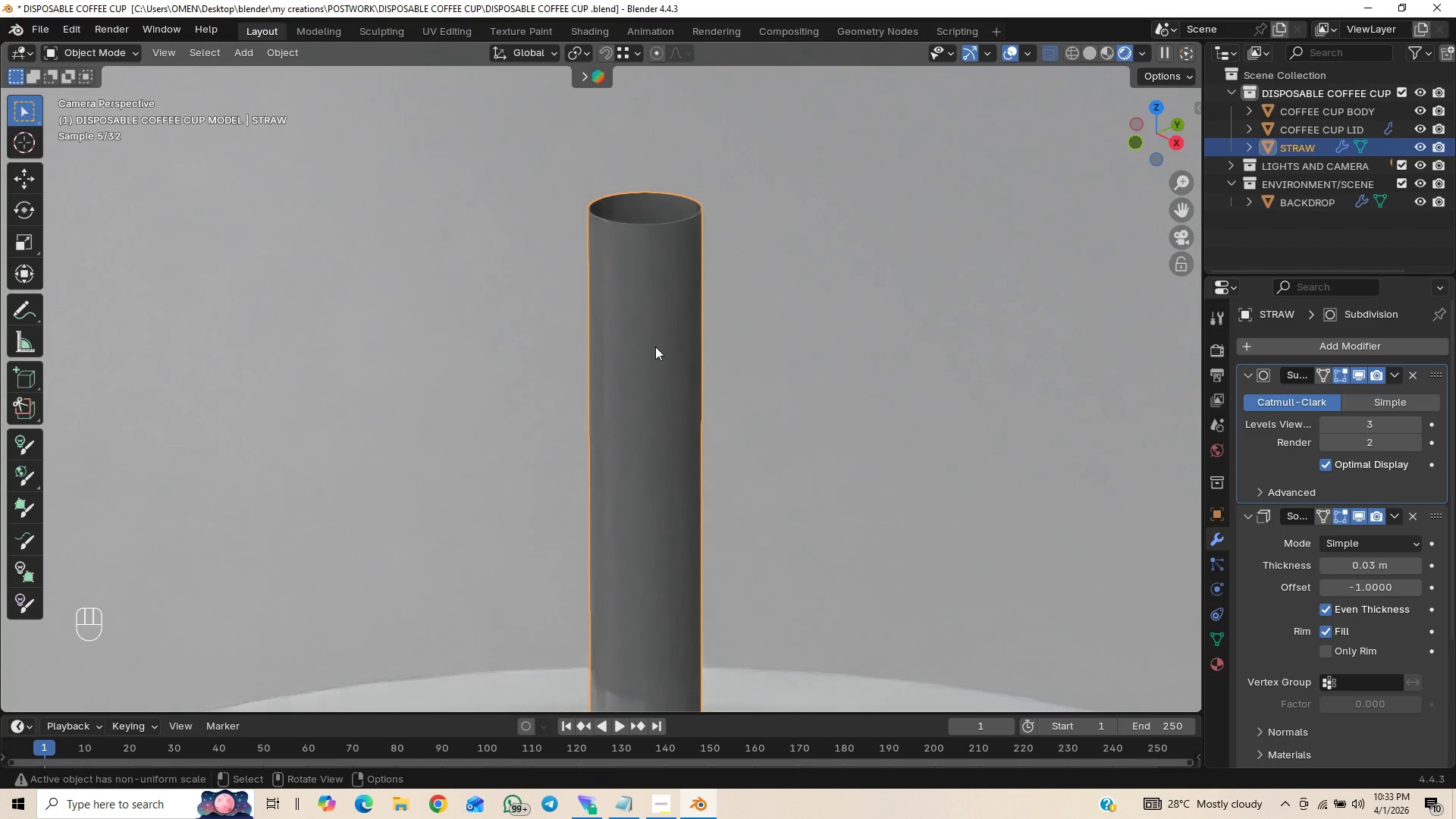 
right_click([655, 347])
 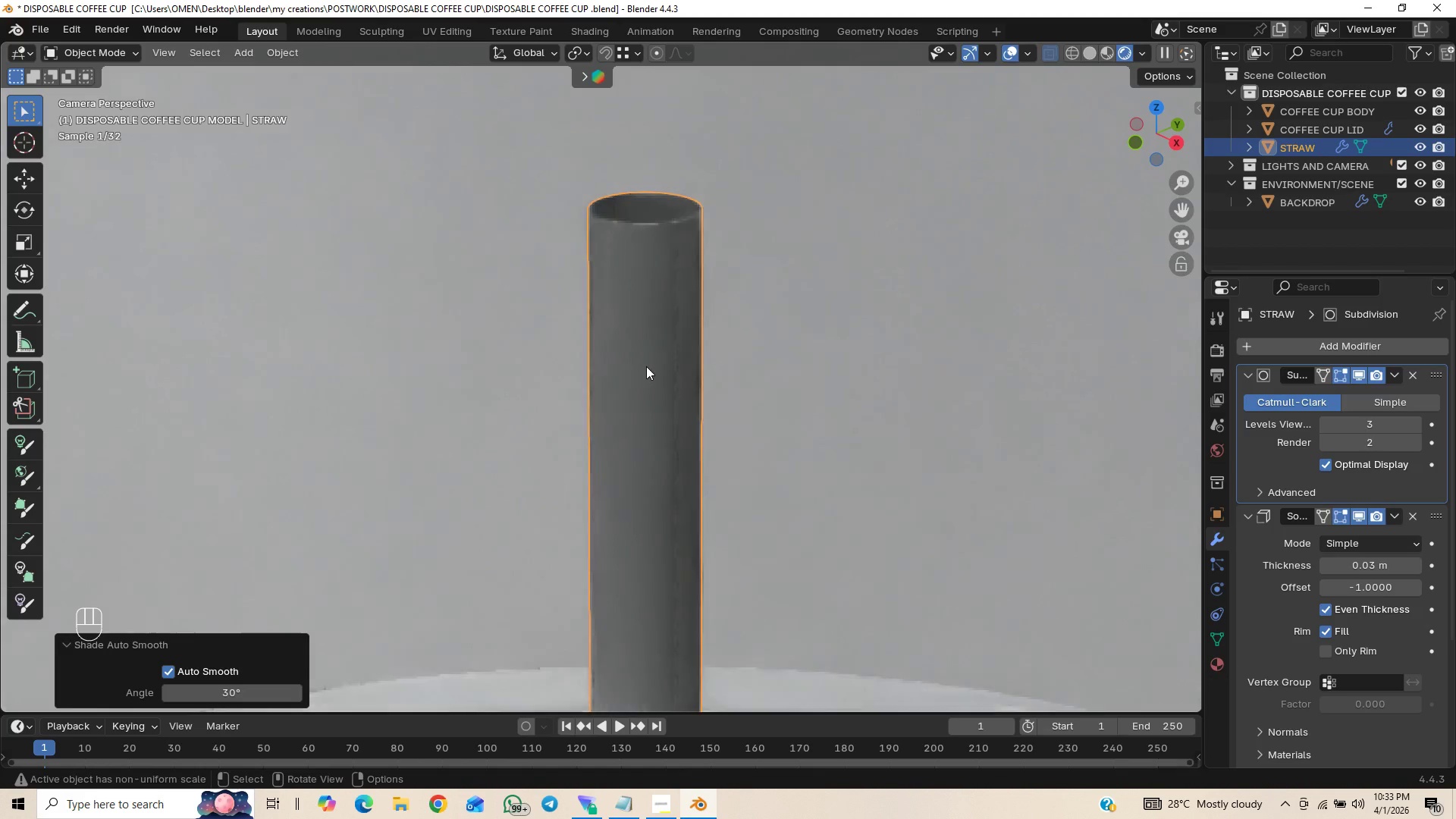 
scroll: coordinate [708, 393], scroll_direction: down, amount: 1.0
 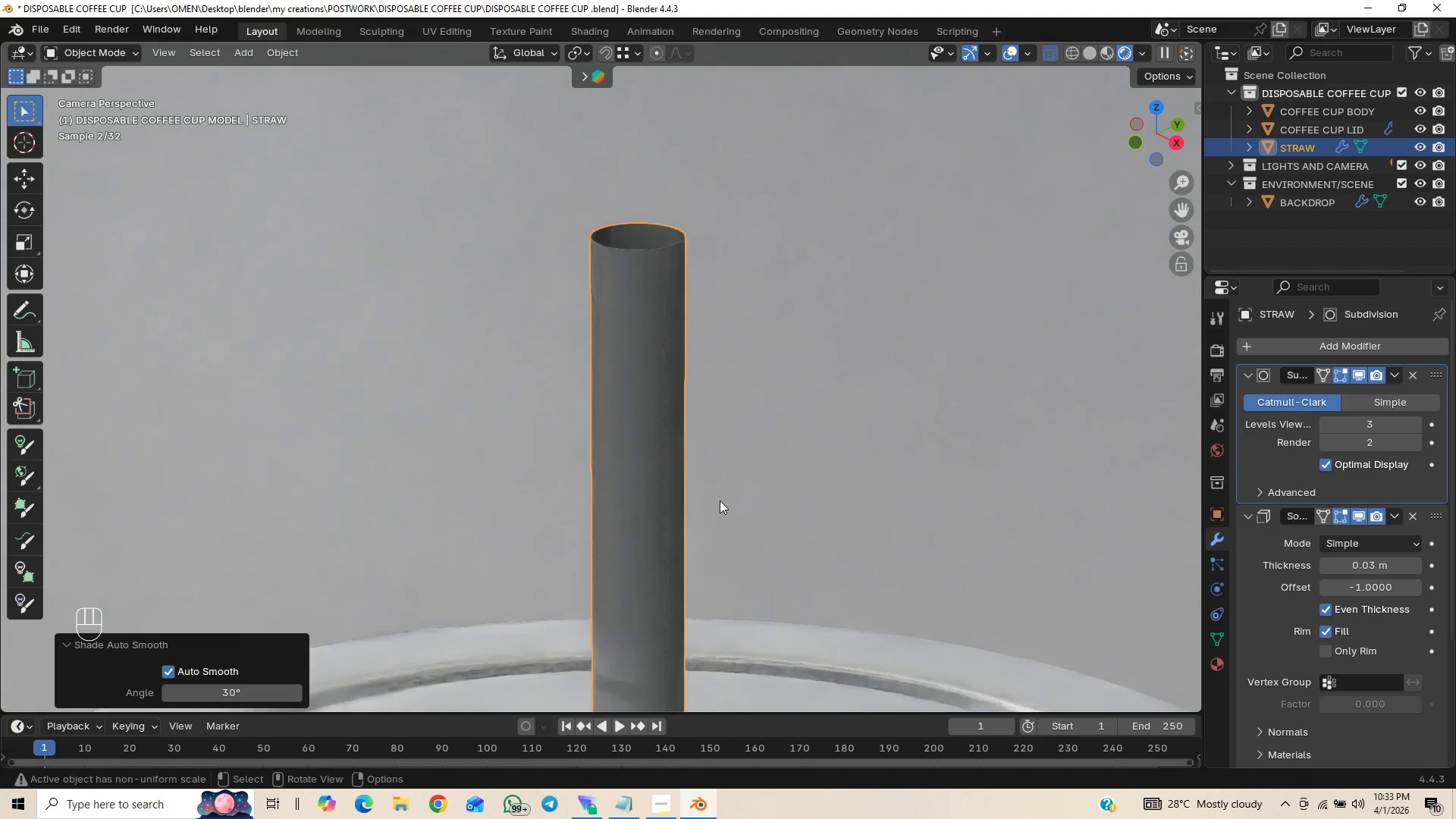 
hold_key(key=ShiftLeft, duration=0.89)
 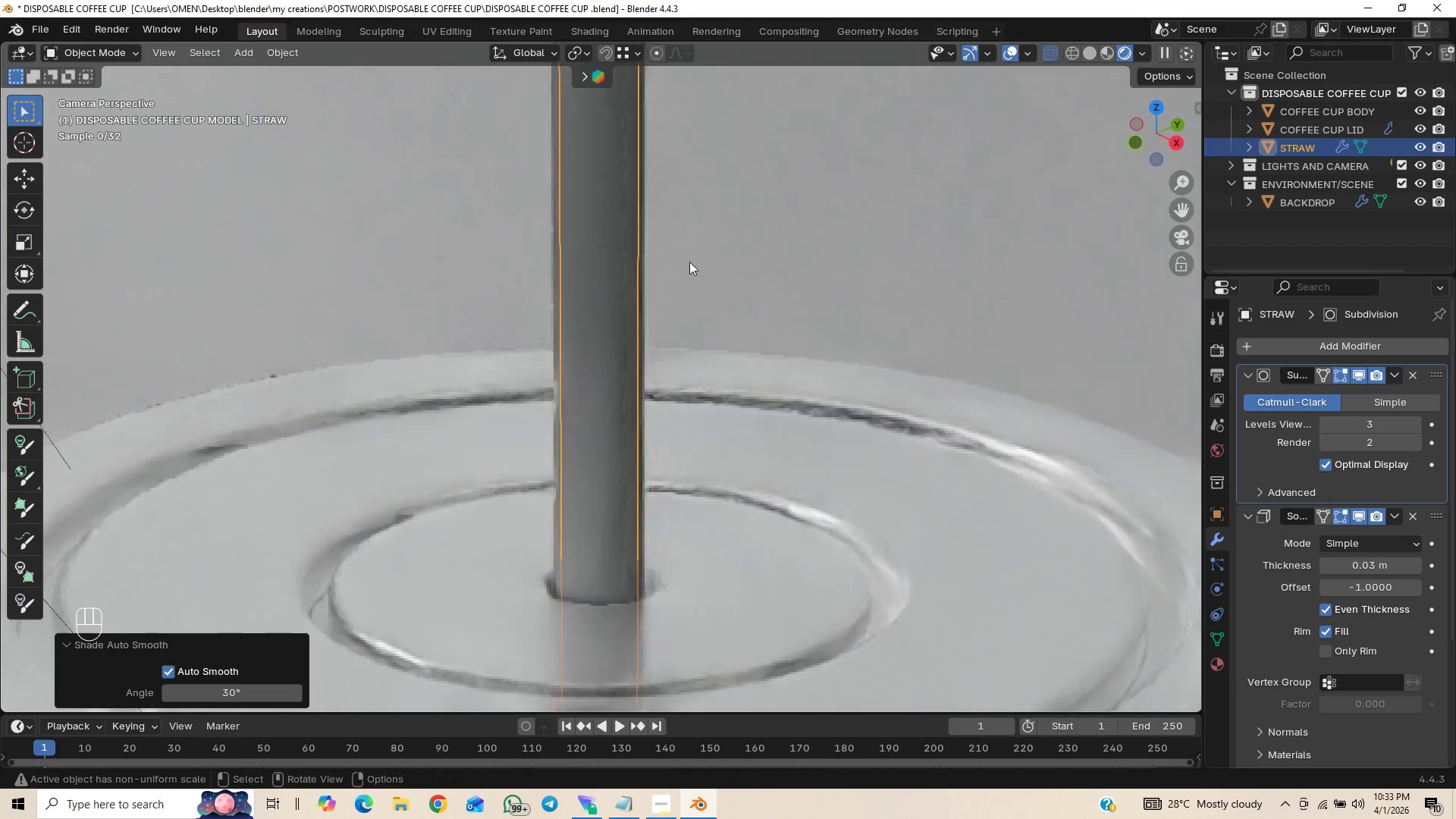 
scroll: coordinate [767, 450], scroll_direction: down, amount: 18.0
 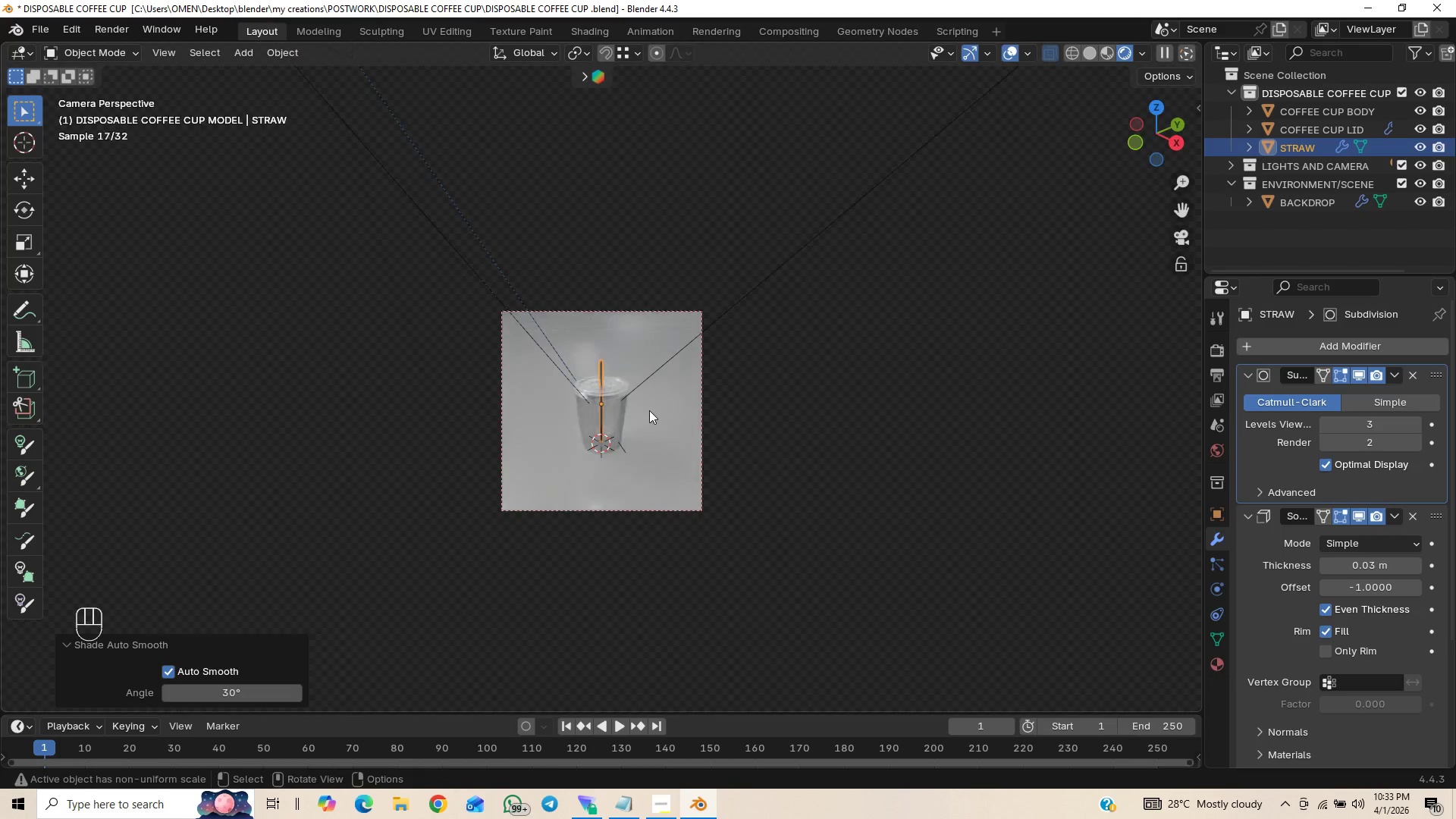 
scroll: coordinate [649, 410], scroll_direction: up, amount: 4.0
 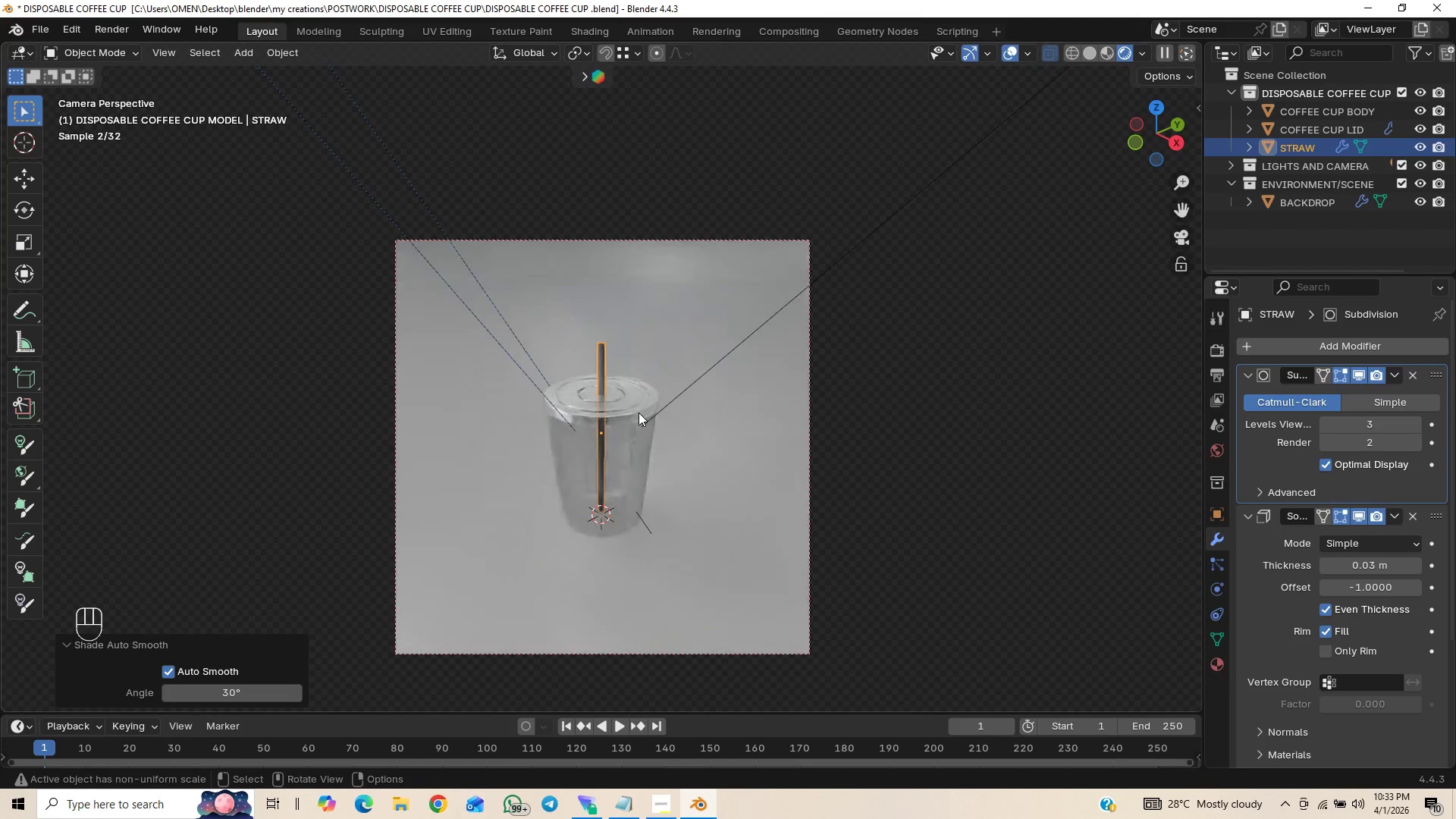 
left_click([638, 411])
 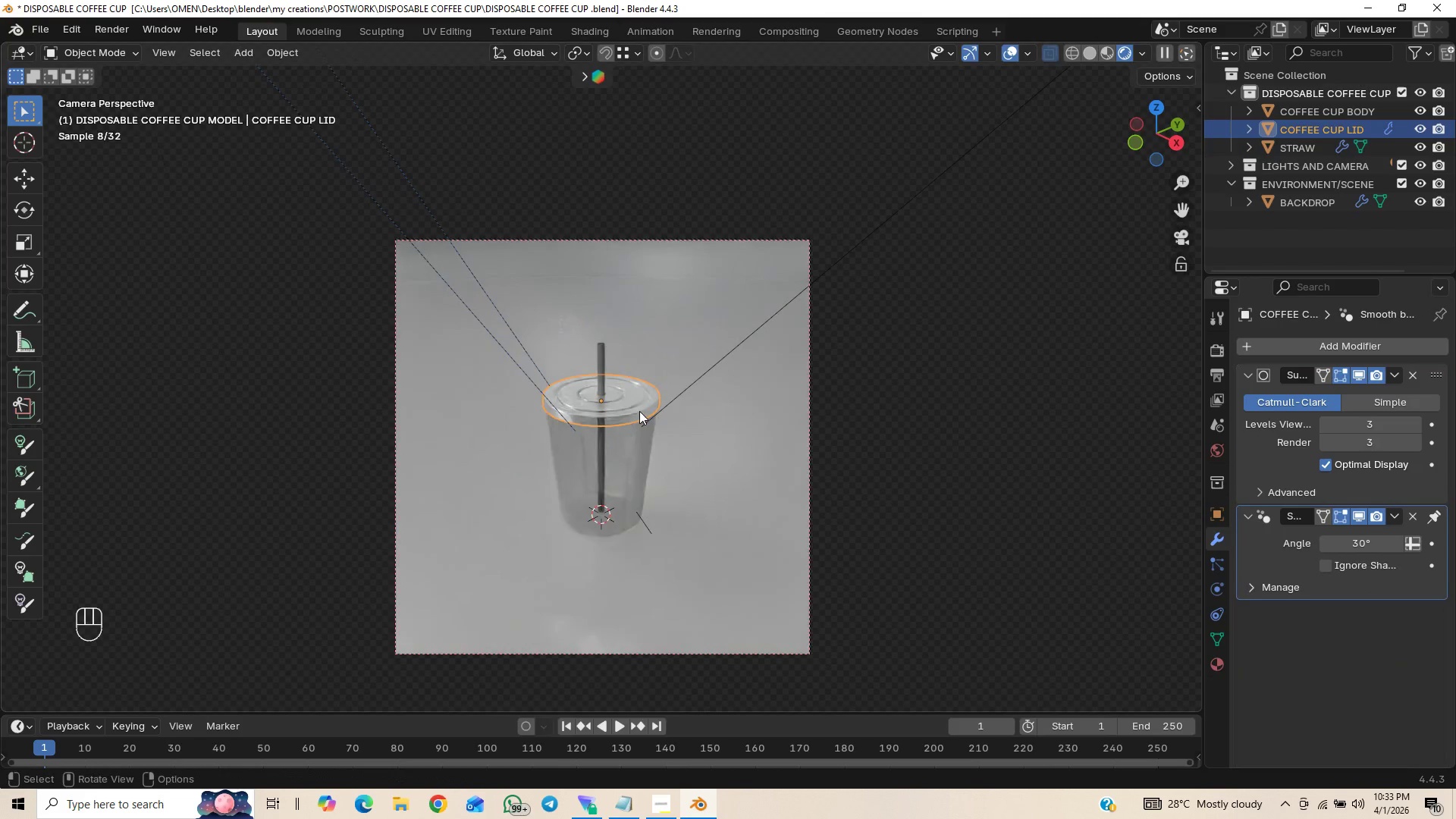 
right_click([639, 411])
 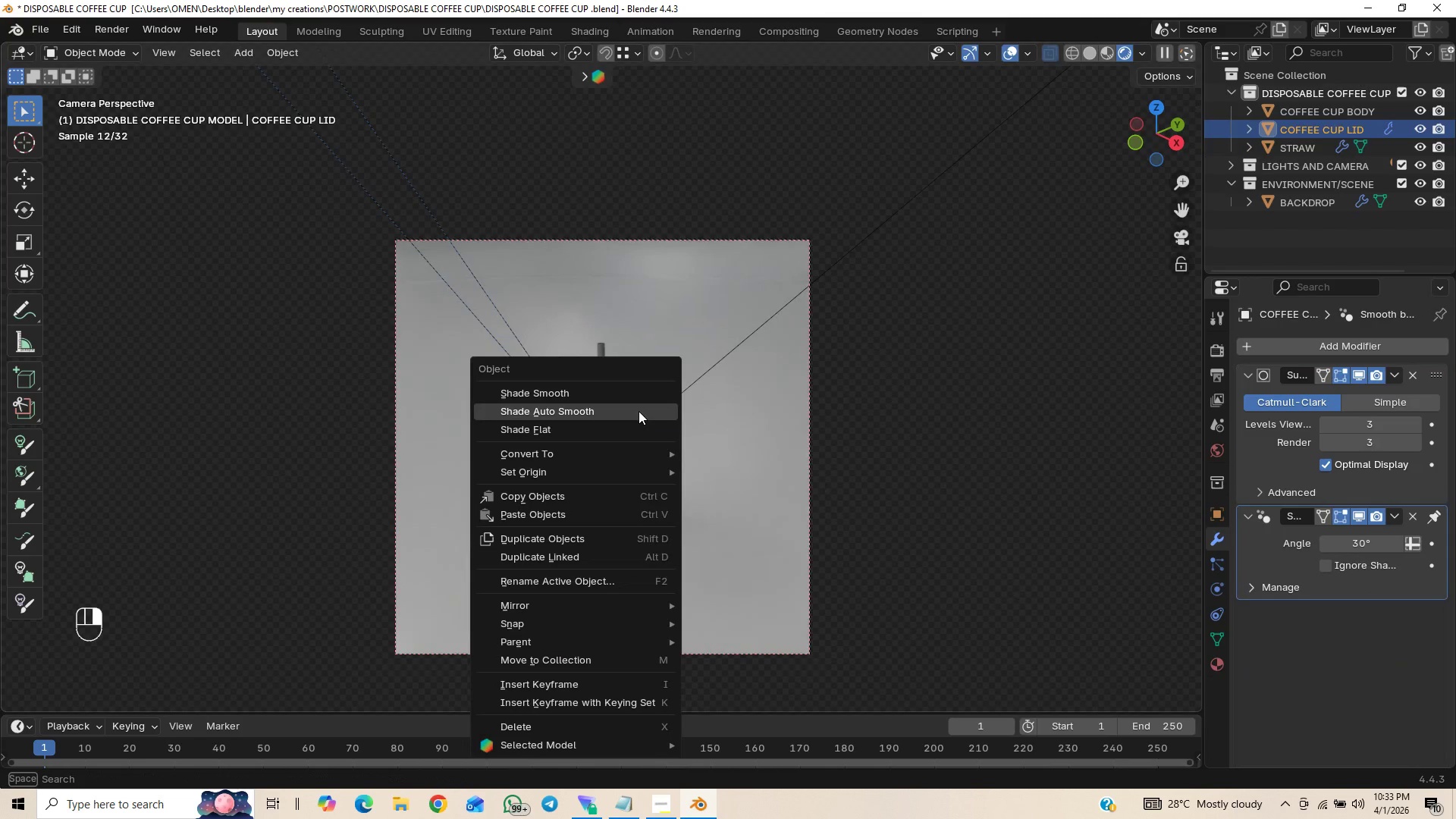 
left_click([639, 411])
 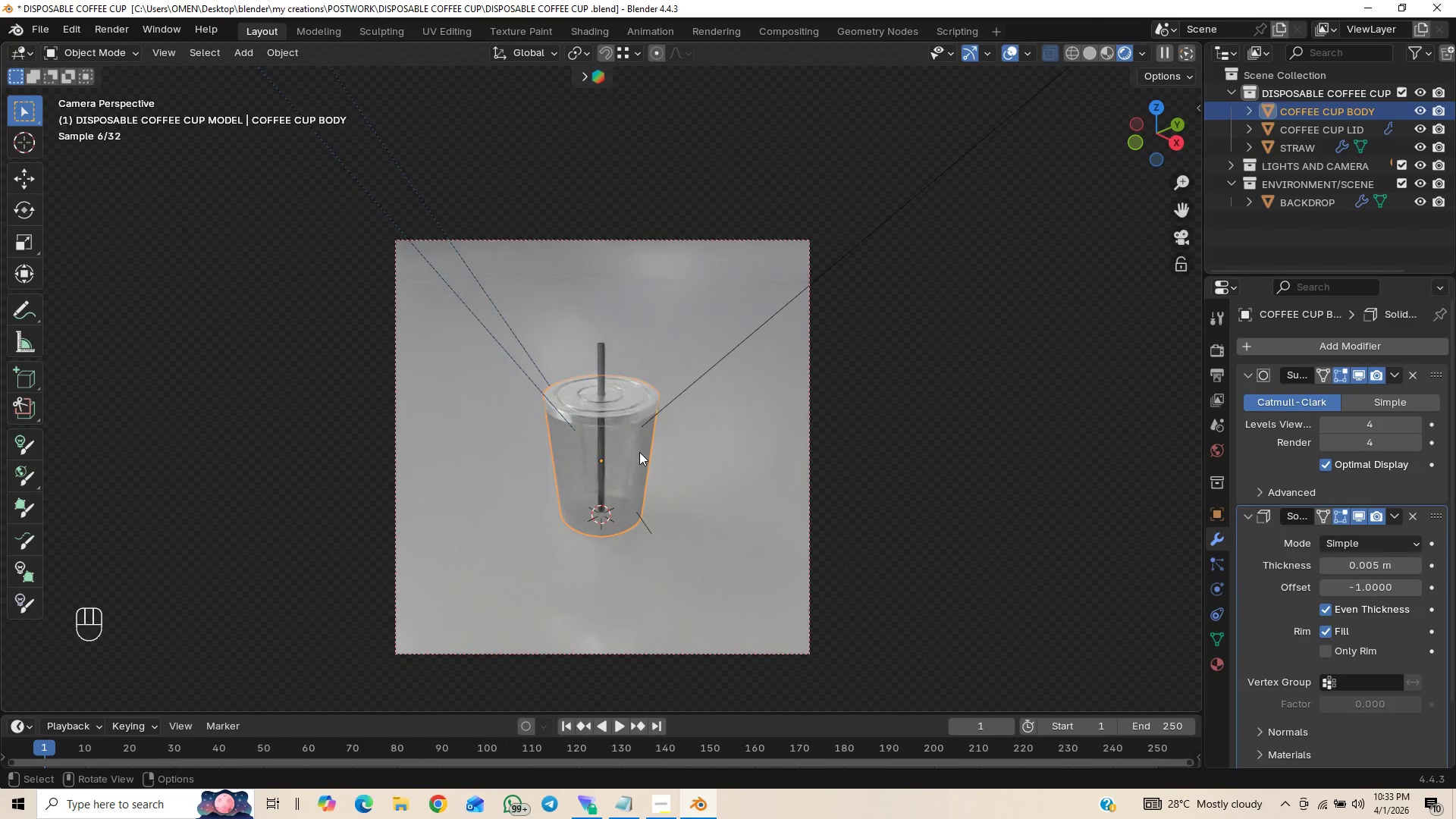 
right_click([639, 452])
 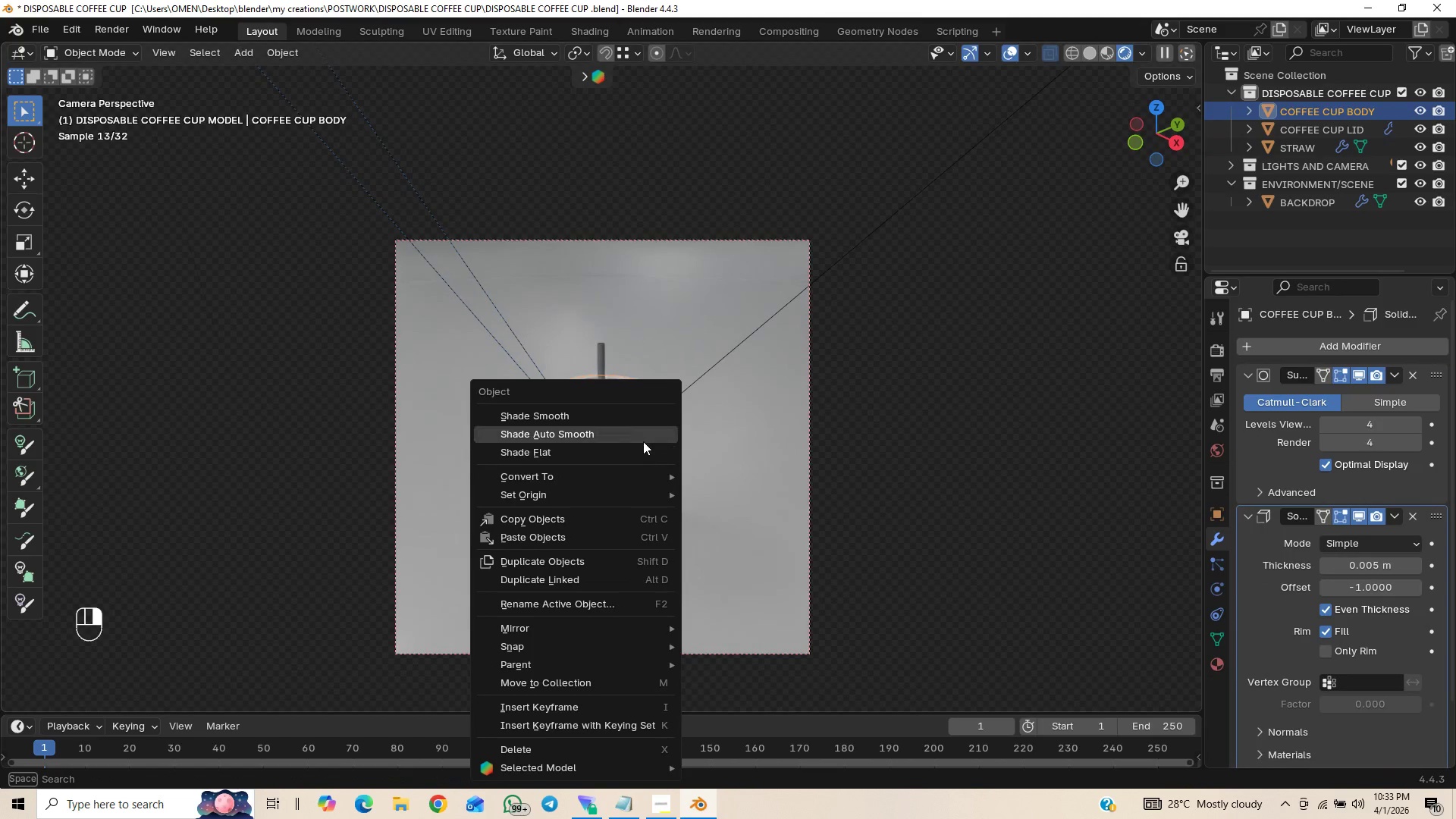 
left_click([643, 441])
 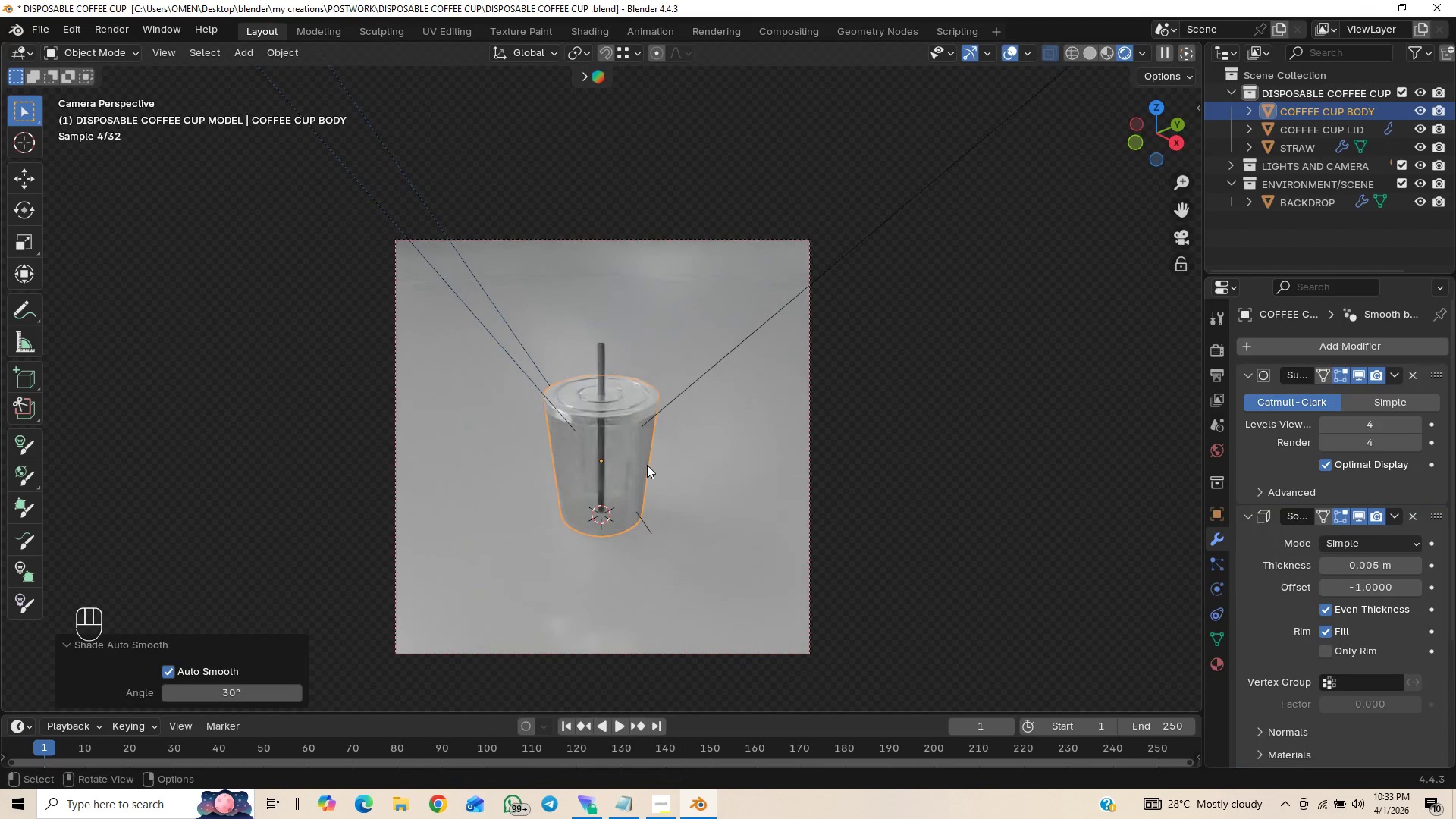 
hold_key(key=ControlLeft, duration=1.31)
 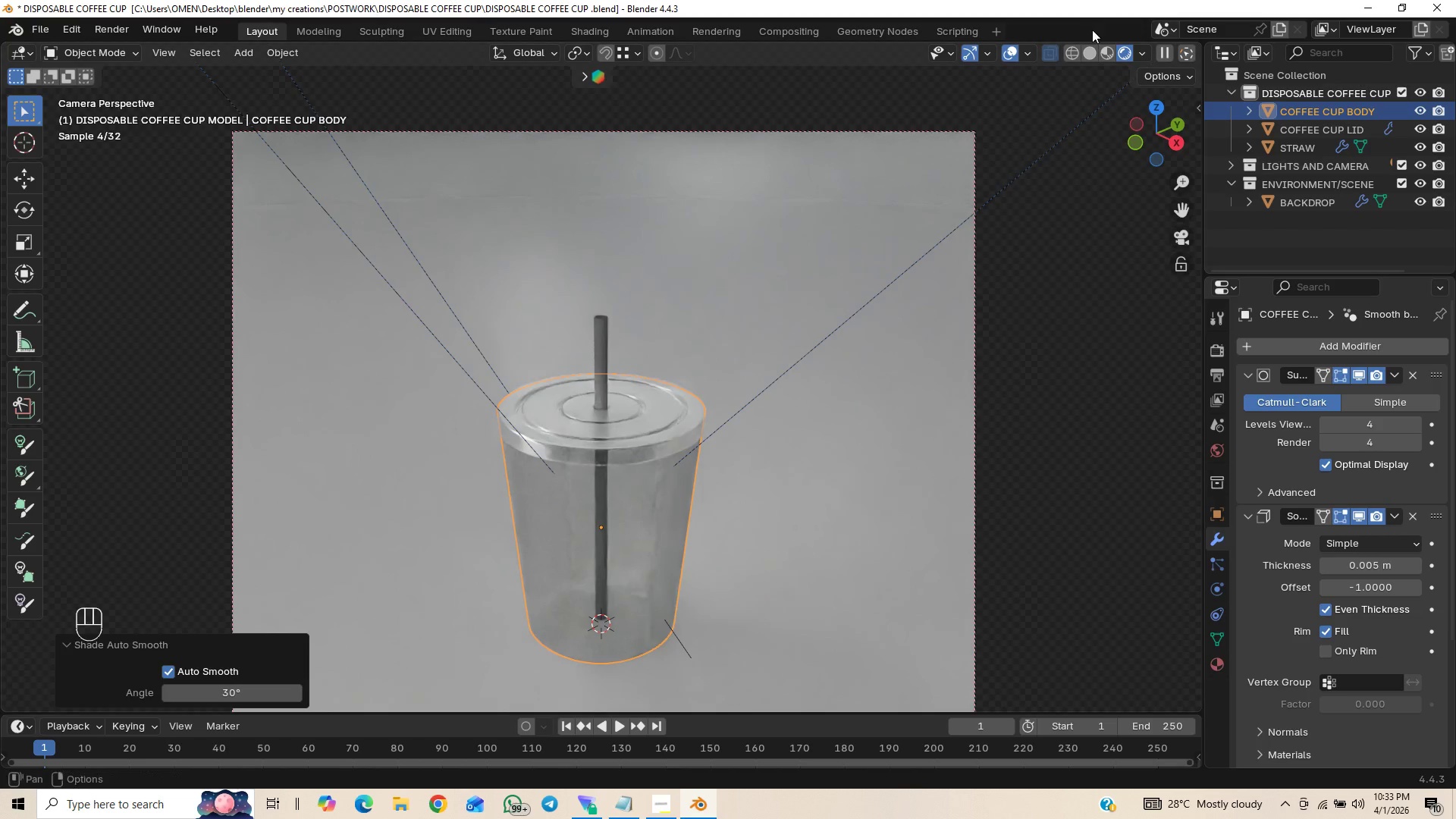 
left_click([1086, 52])
 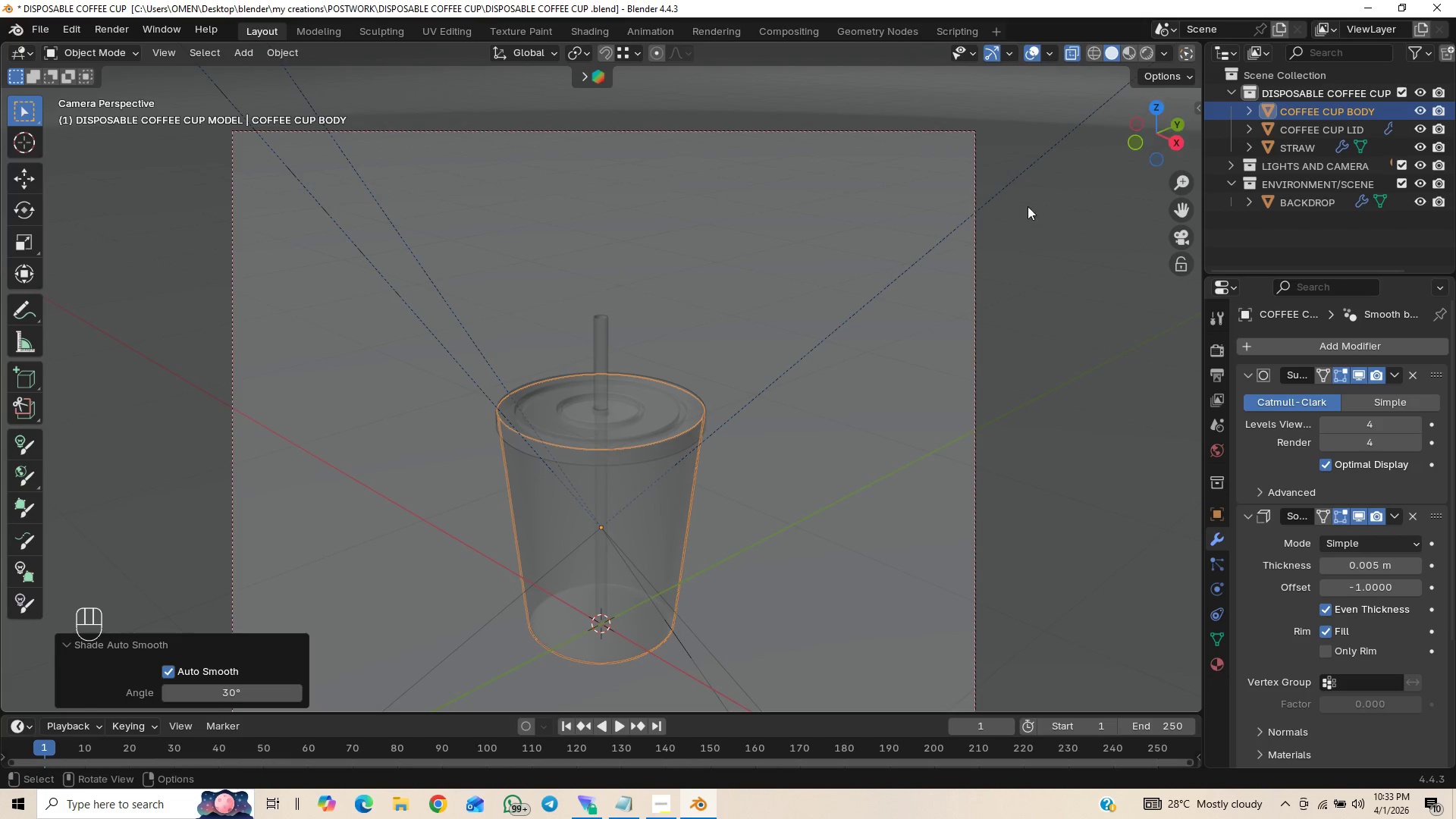 
wait(6.2)
 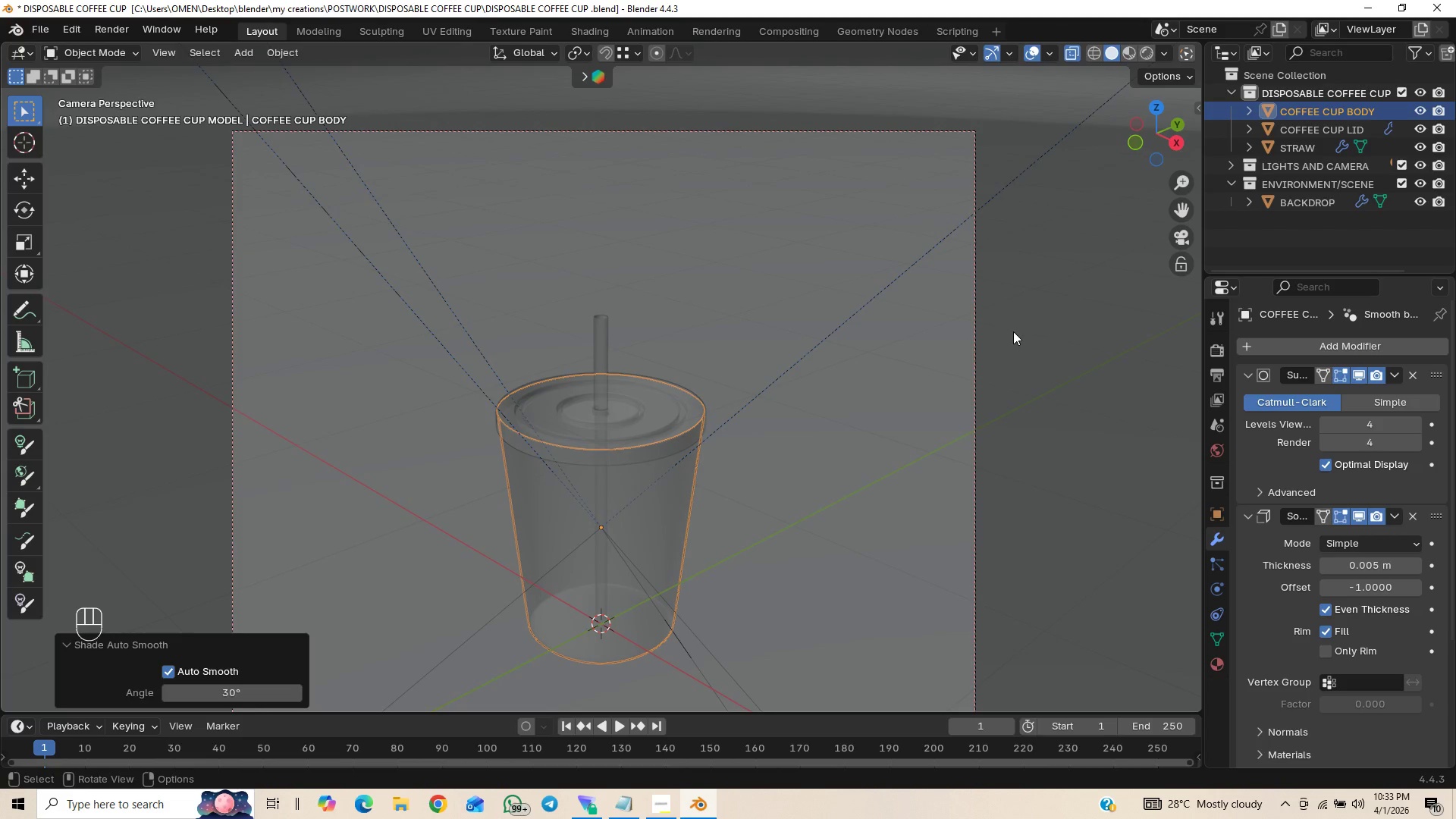 
scroll: coordinate [896, 392], scroll_direction: down, amount: 1.0
 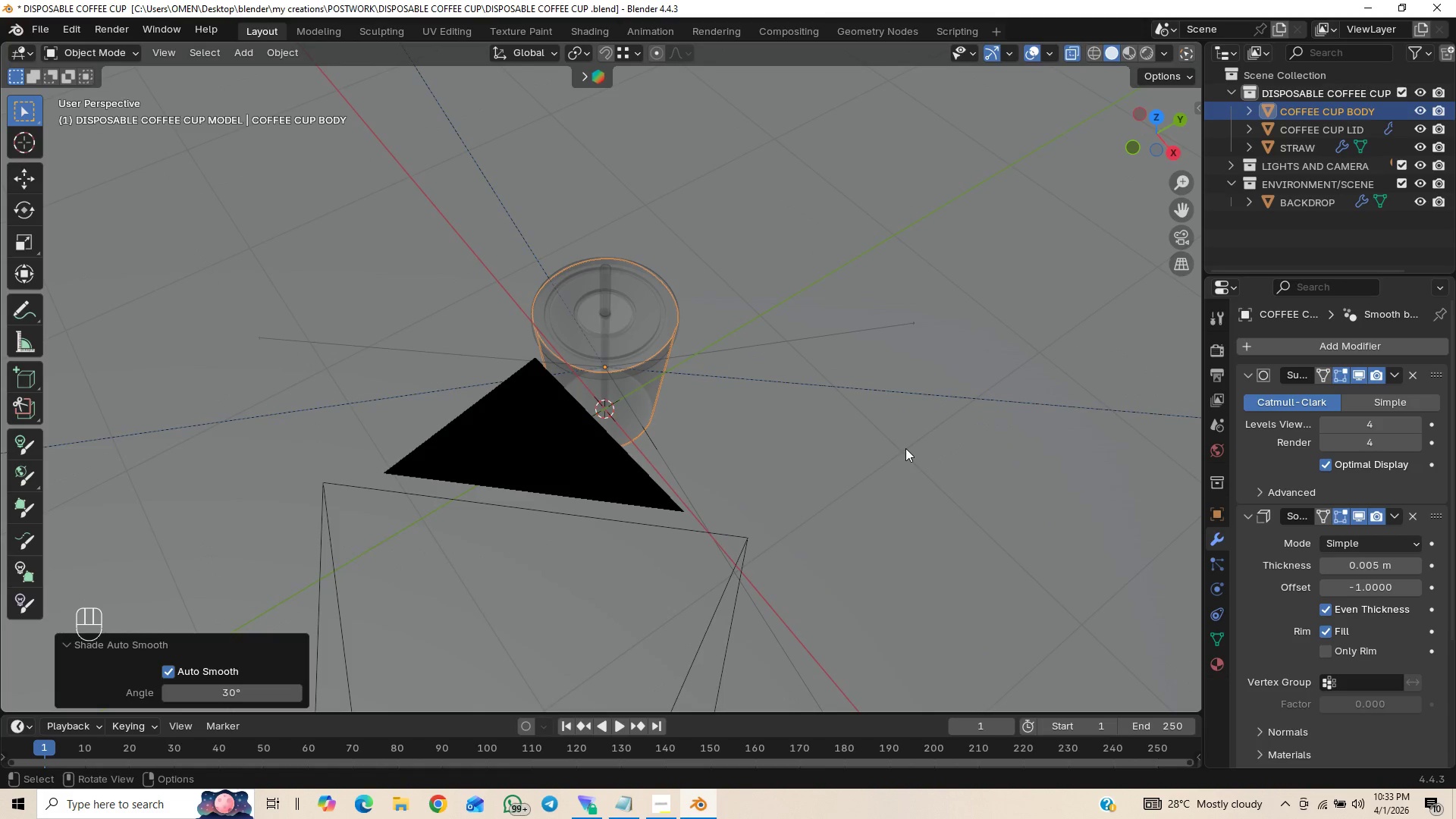 
key(End)
 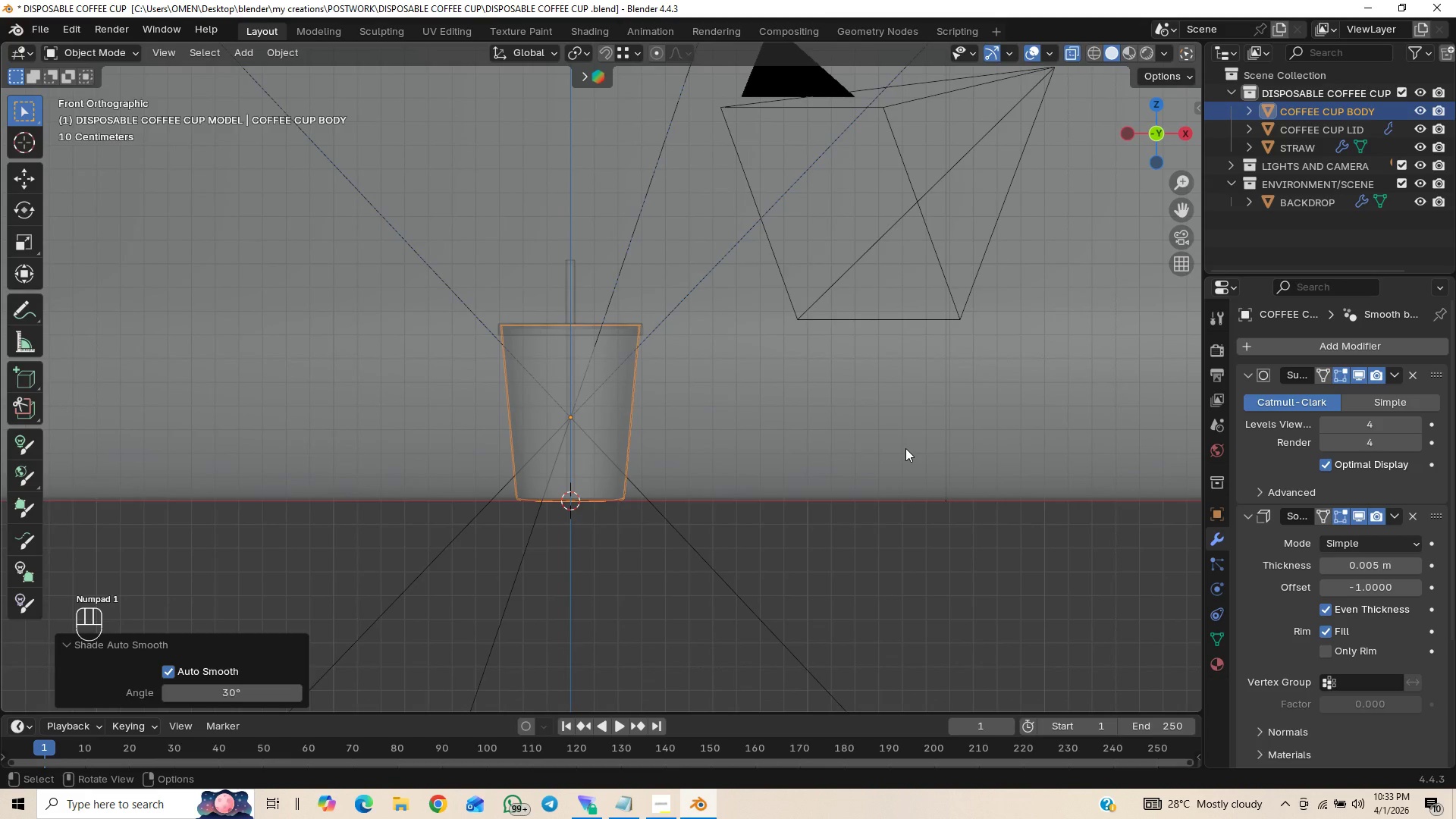 
hold_key(key=ShiftLeft, duration=0.72)
 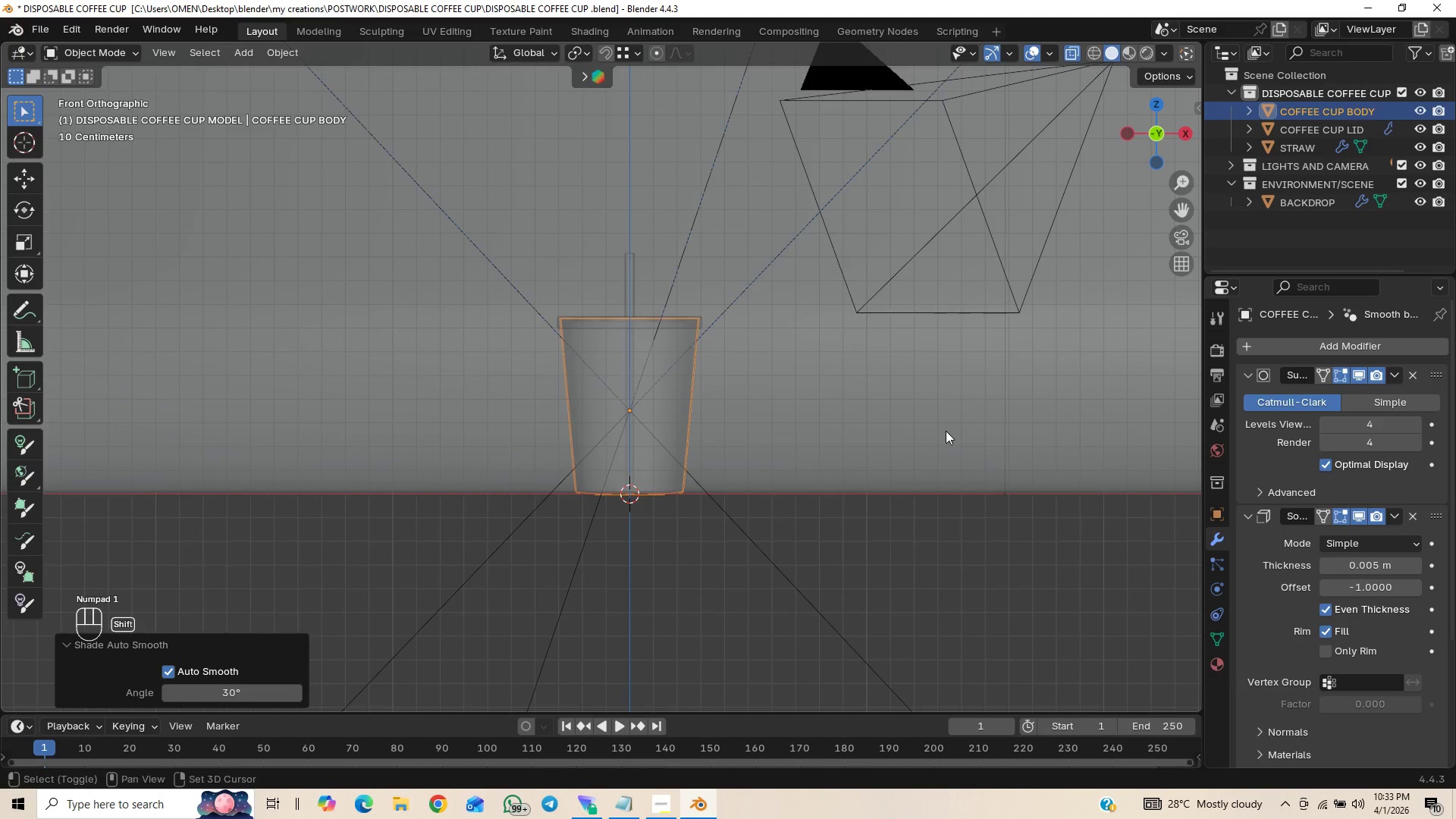 
hold_key(key=ShiftLeft, duration=0.48)
 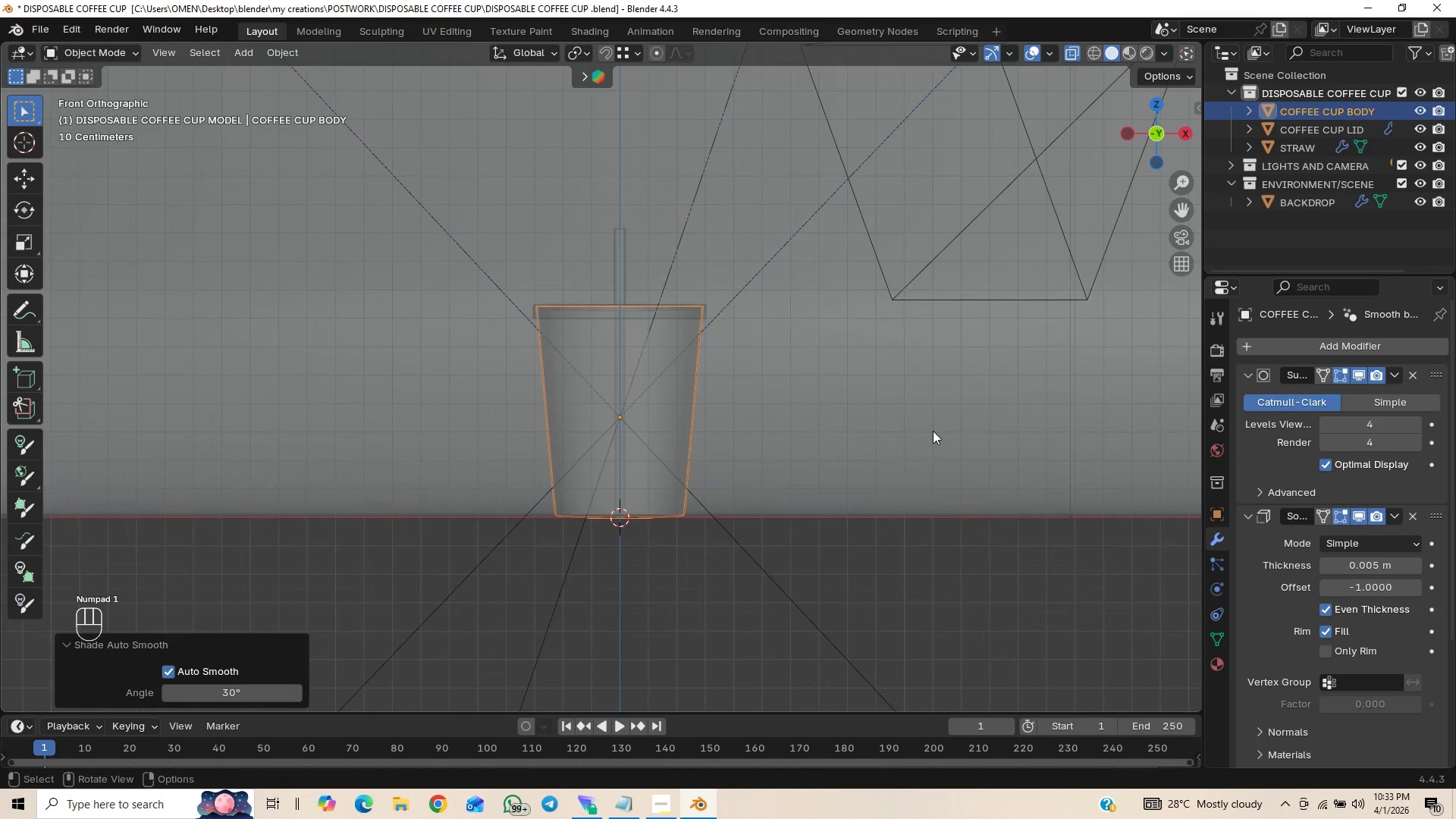 
scroll: coordinate [933, 431], scroll_direction: up, amount: 1.0
 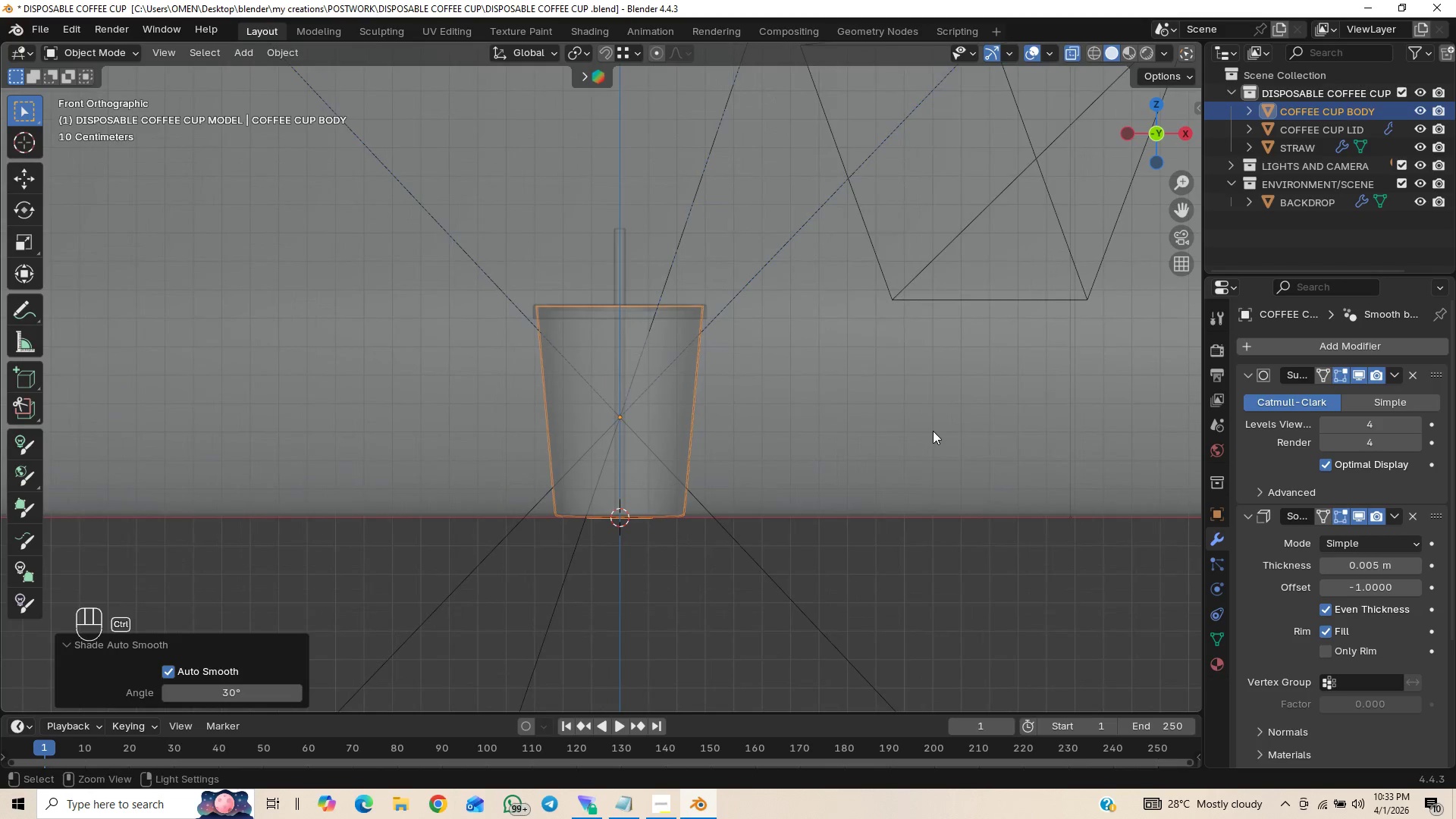 
key(Alt+Control+Insert)
 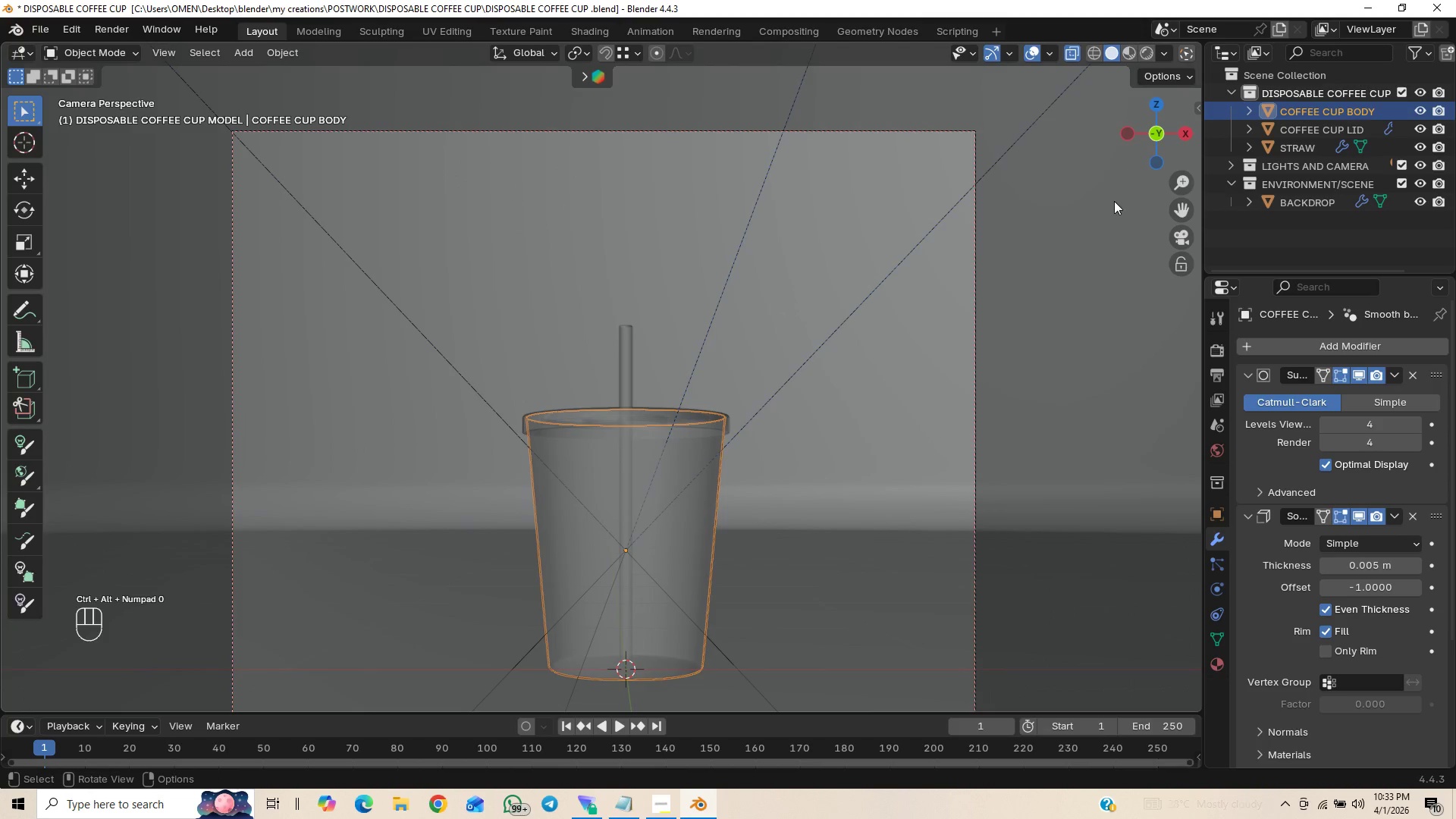 
key(N)
 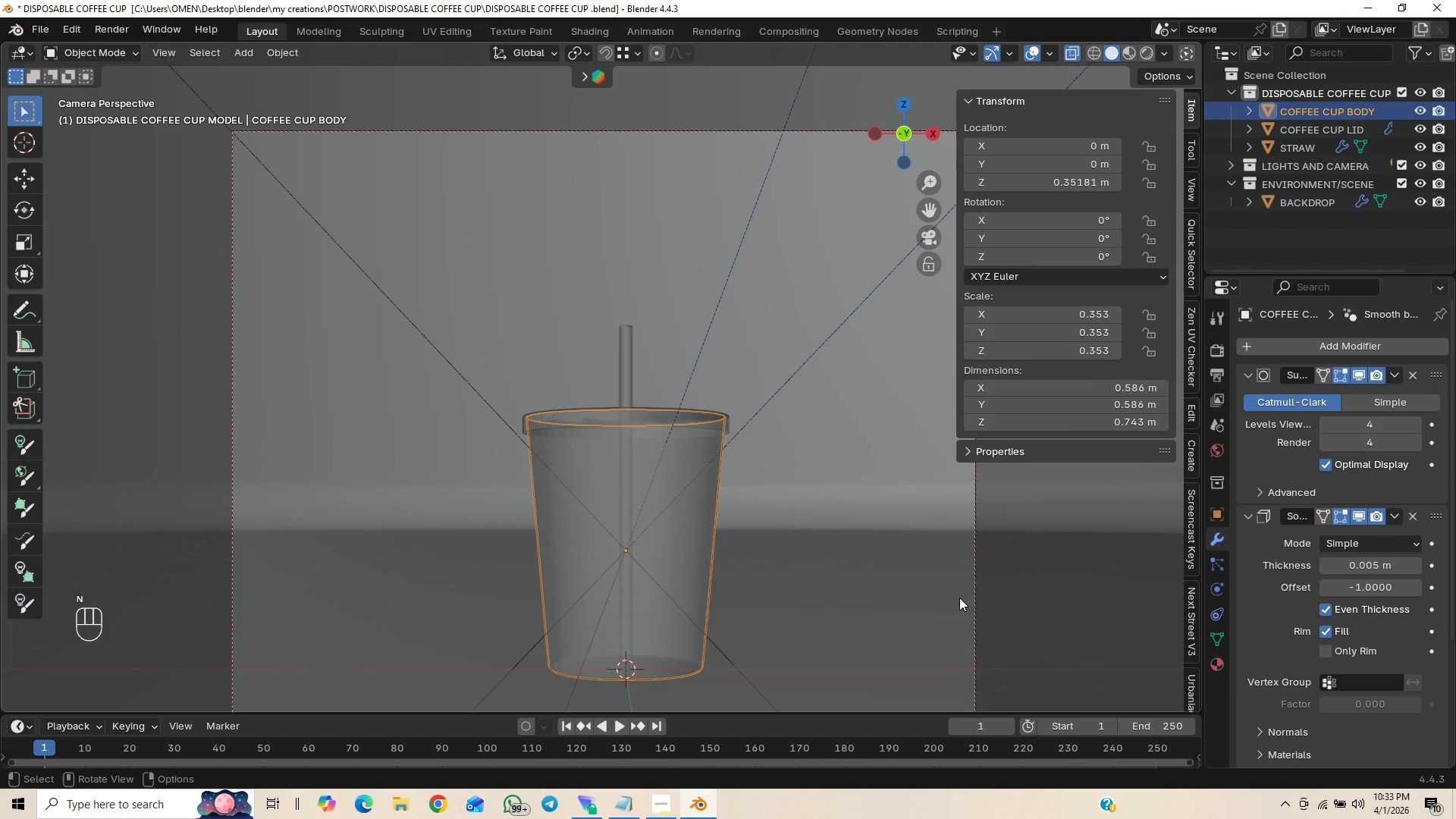 
left_click([975, 576])
 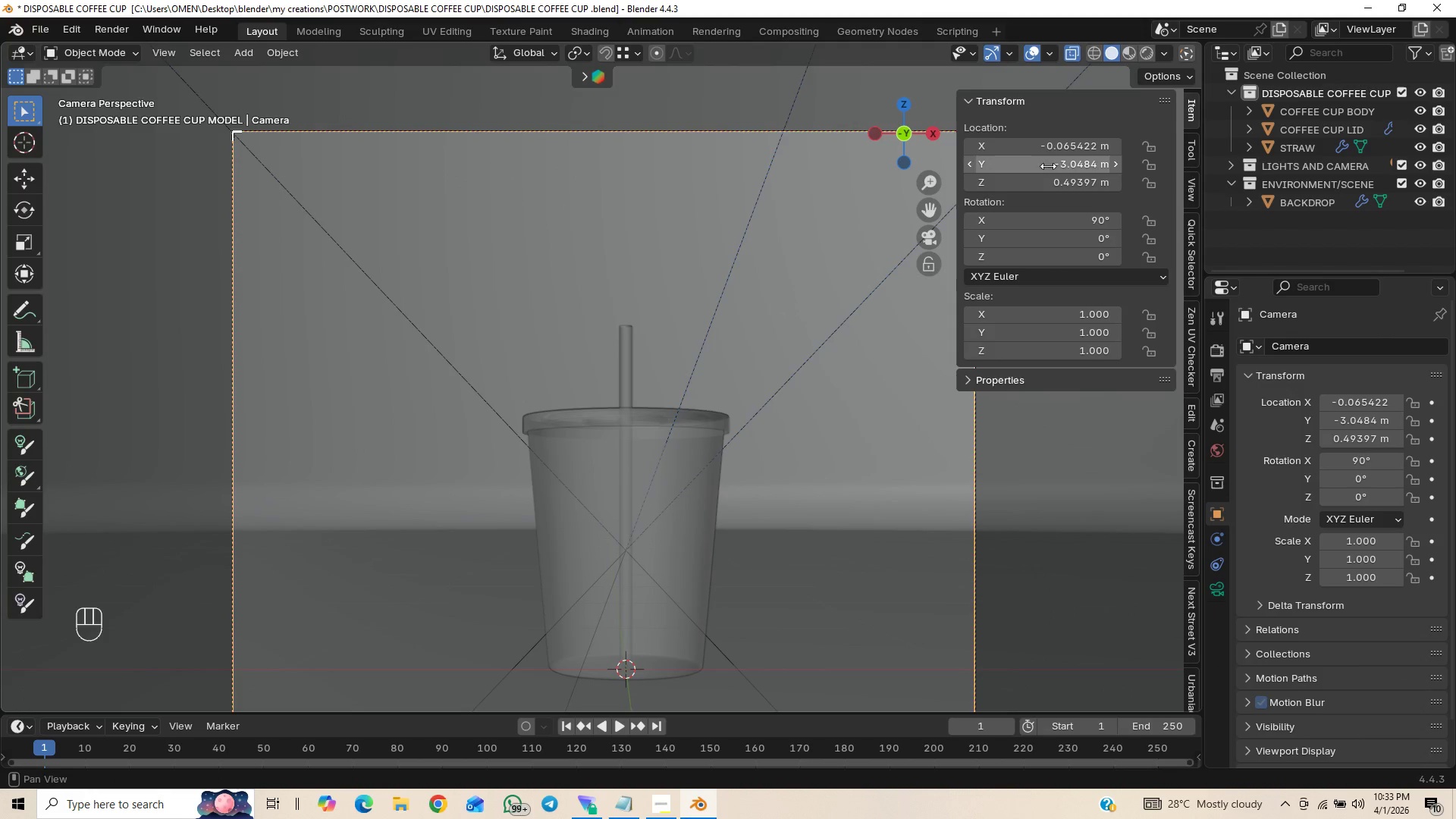 
left_click([1058, 145])
 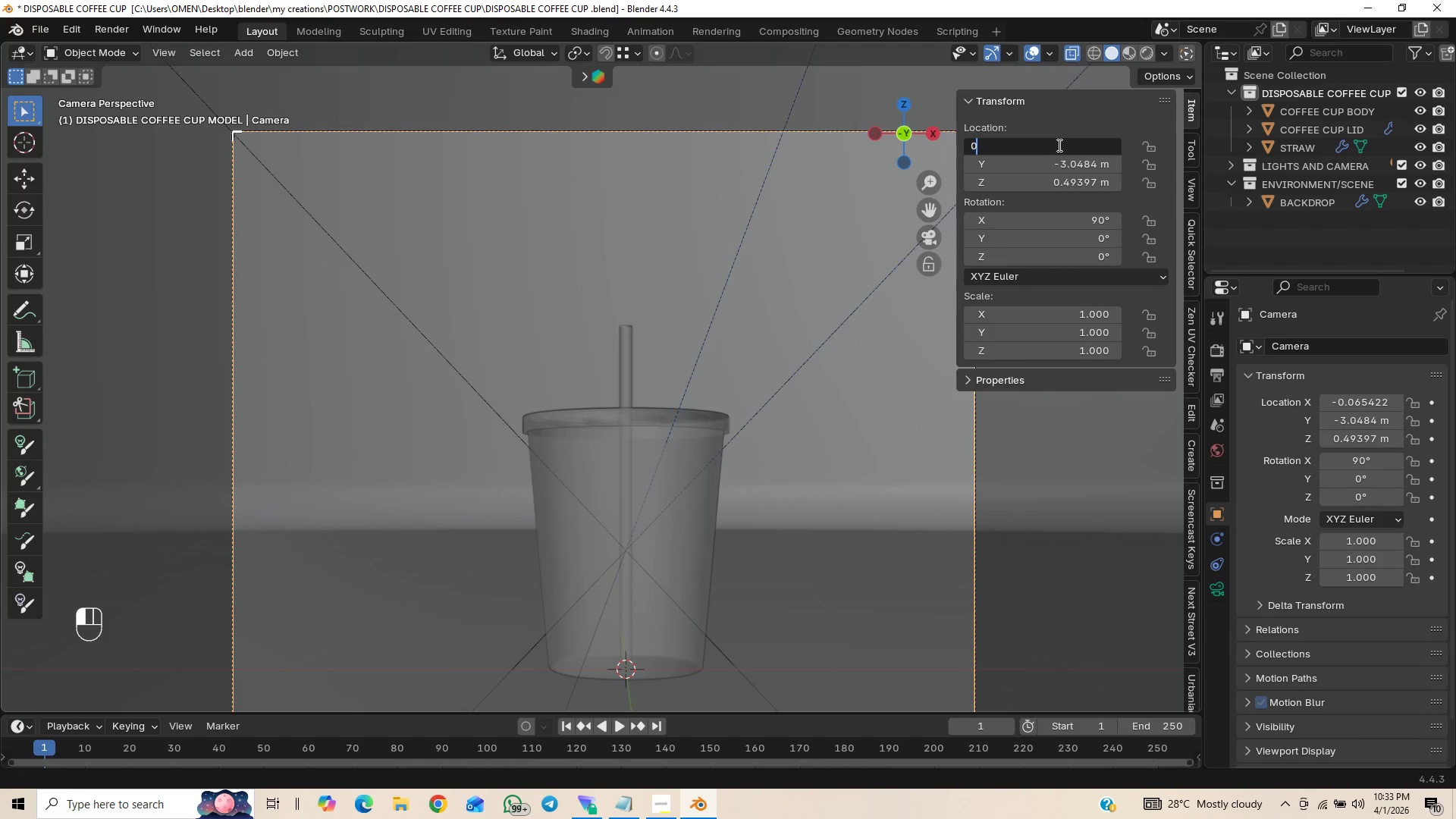 
key(0)
 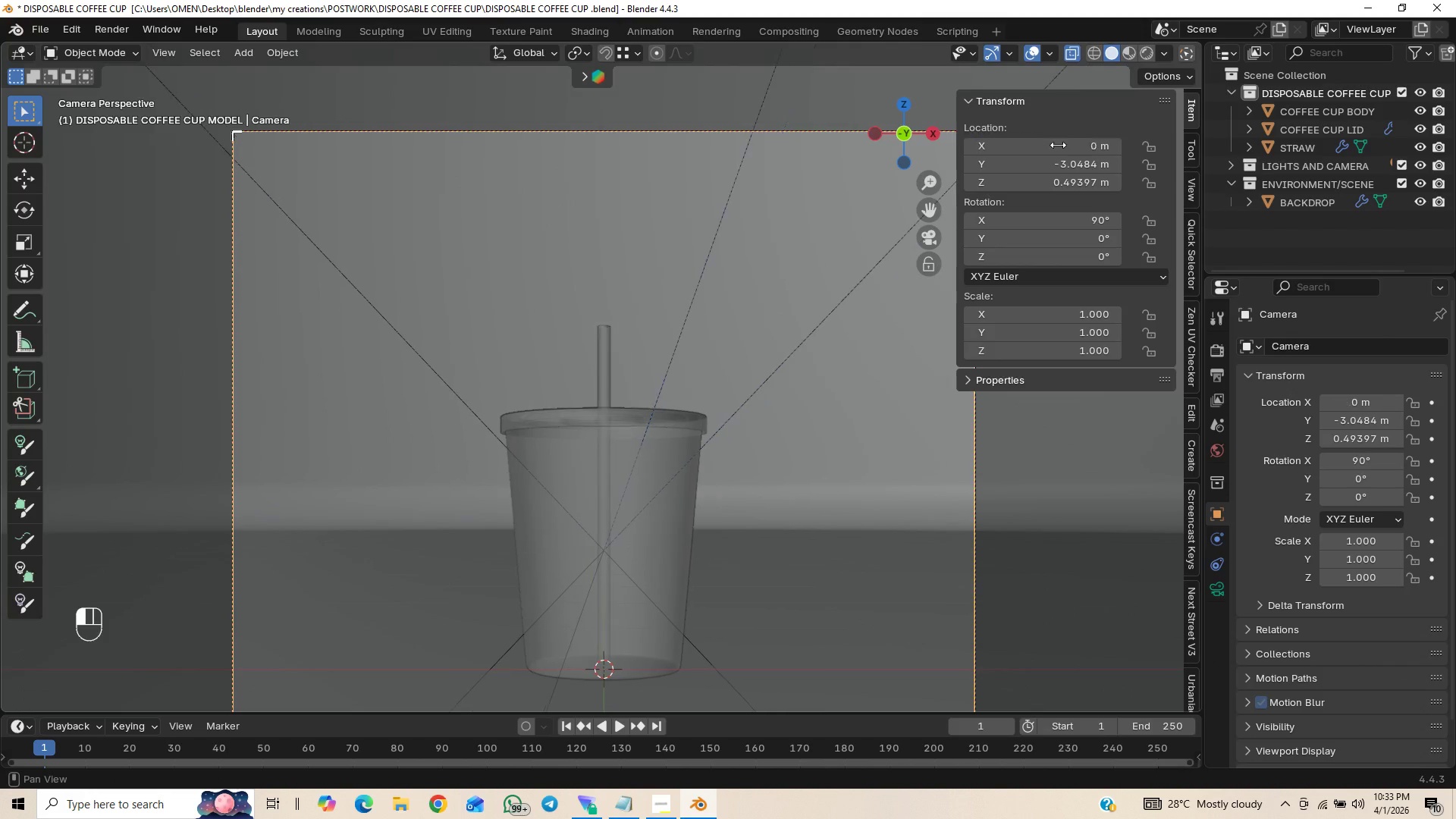 
key(Enter)
 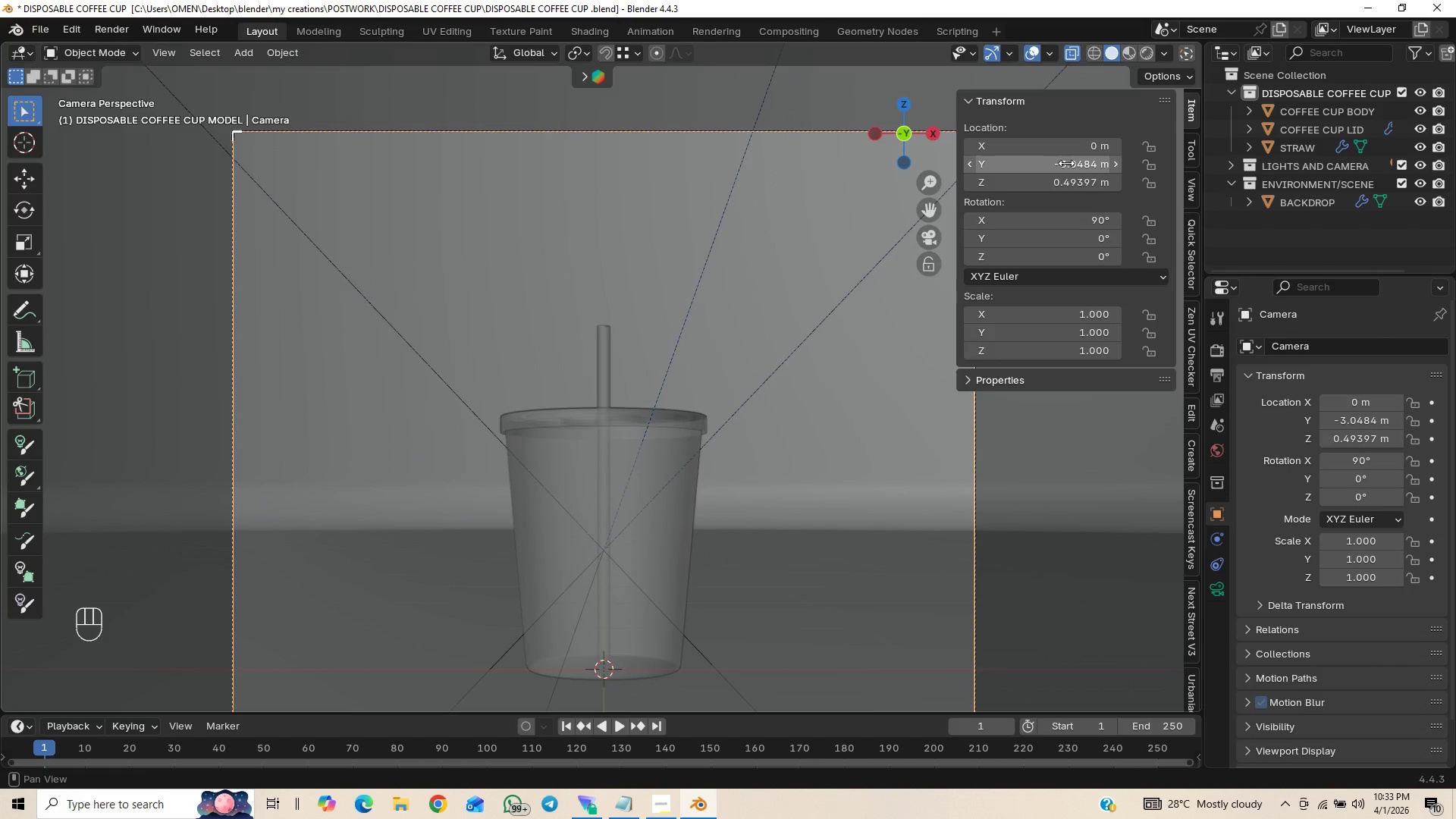 
mouse_move([1071, 184])
 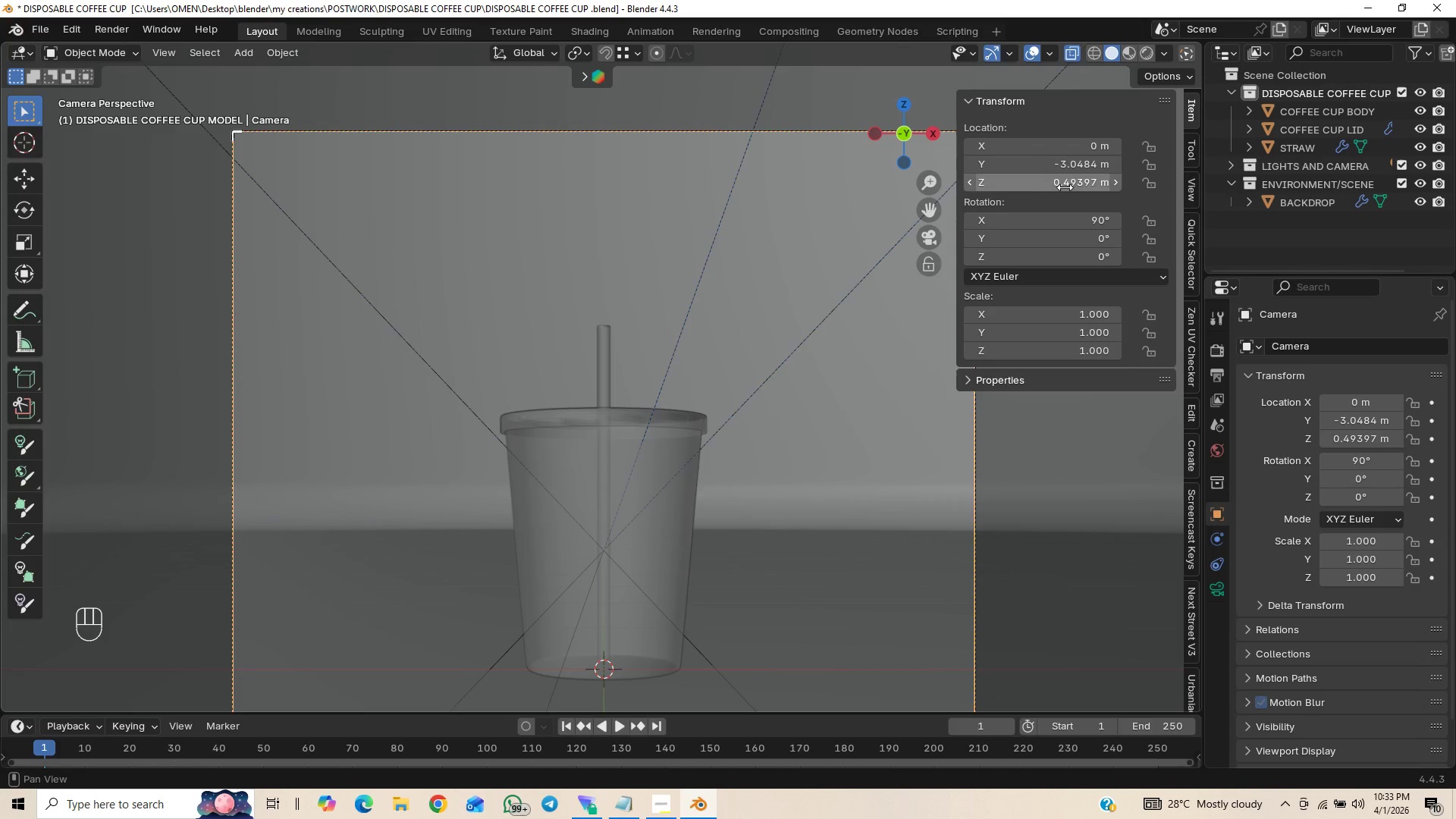 
left_click_drag(start_coordinate=[1065, 183], to_coordinate=[1040, 190])
 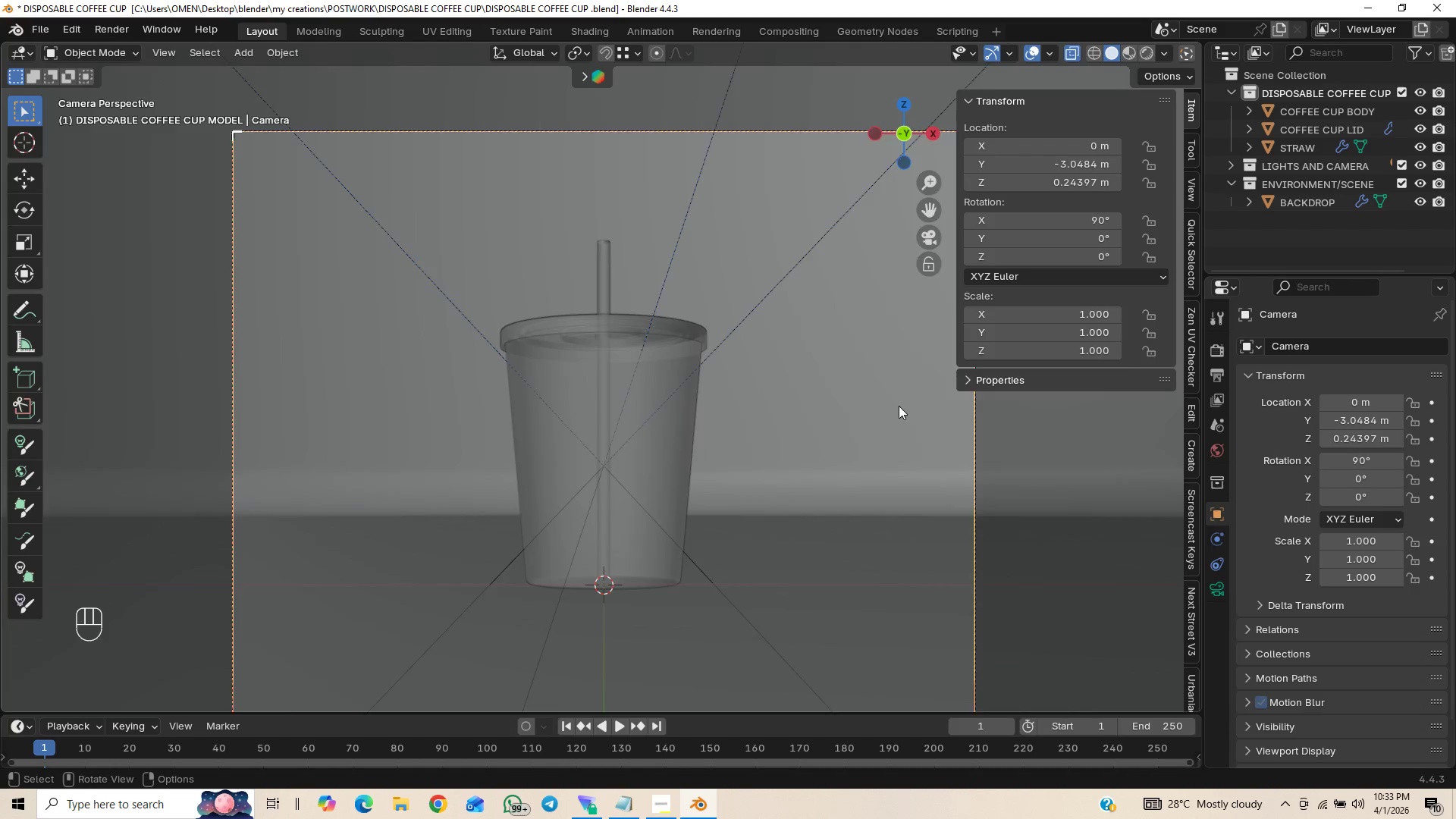 
scroll: coordinate [837, 422], scroll_direction: down, amount: 11.0
 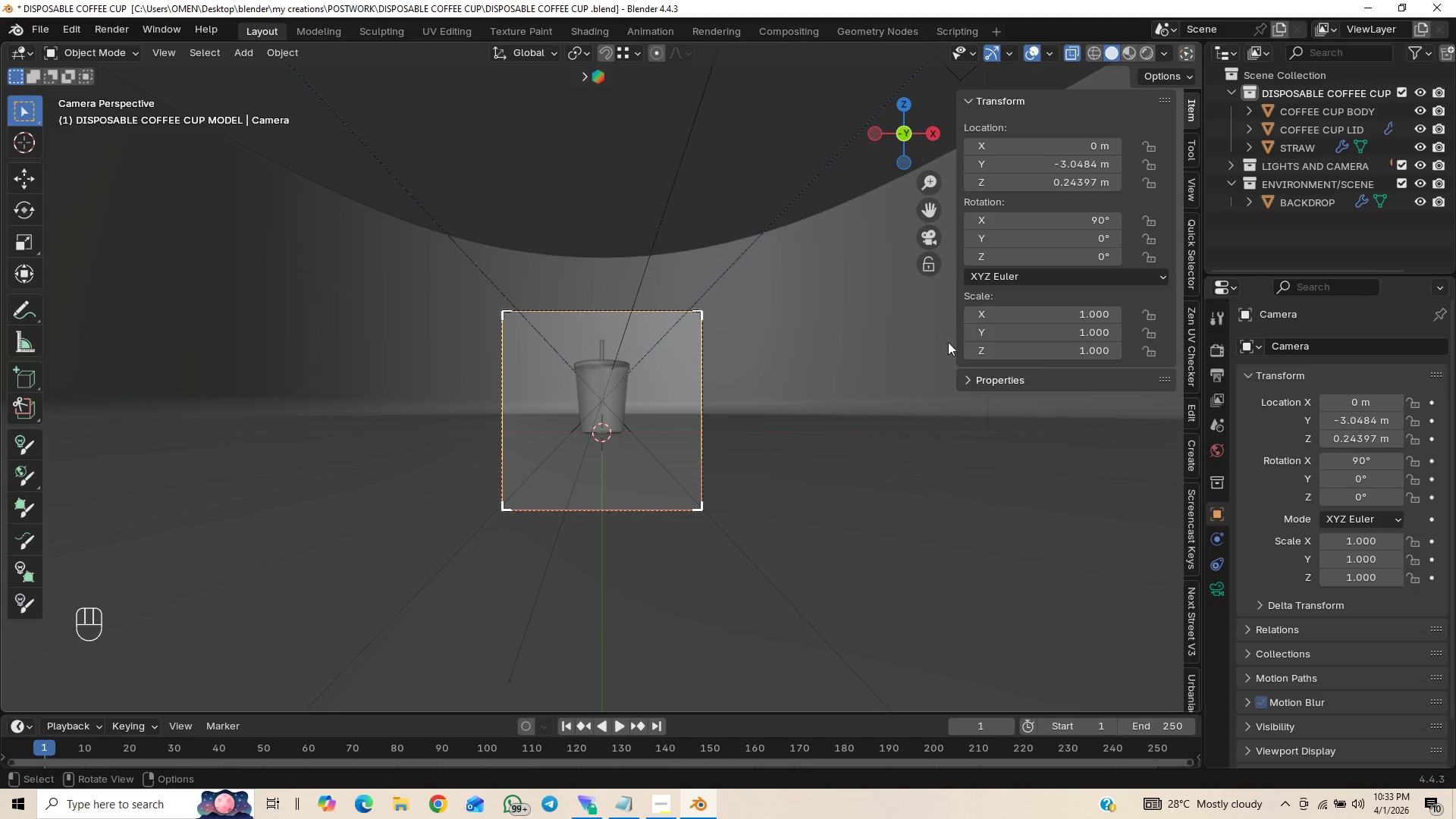 
left_click_drag(start_coordinate=[1056, 168], to_coordinate=[1063, 175])
 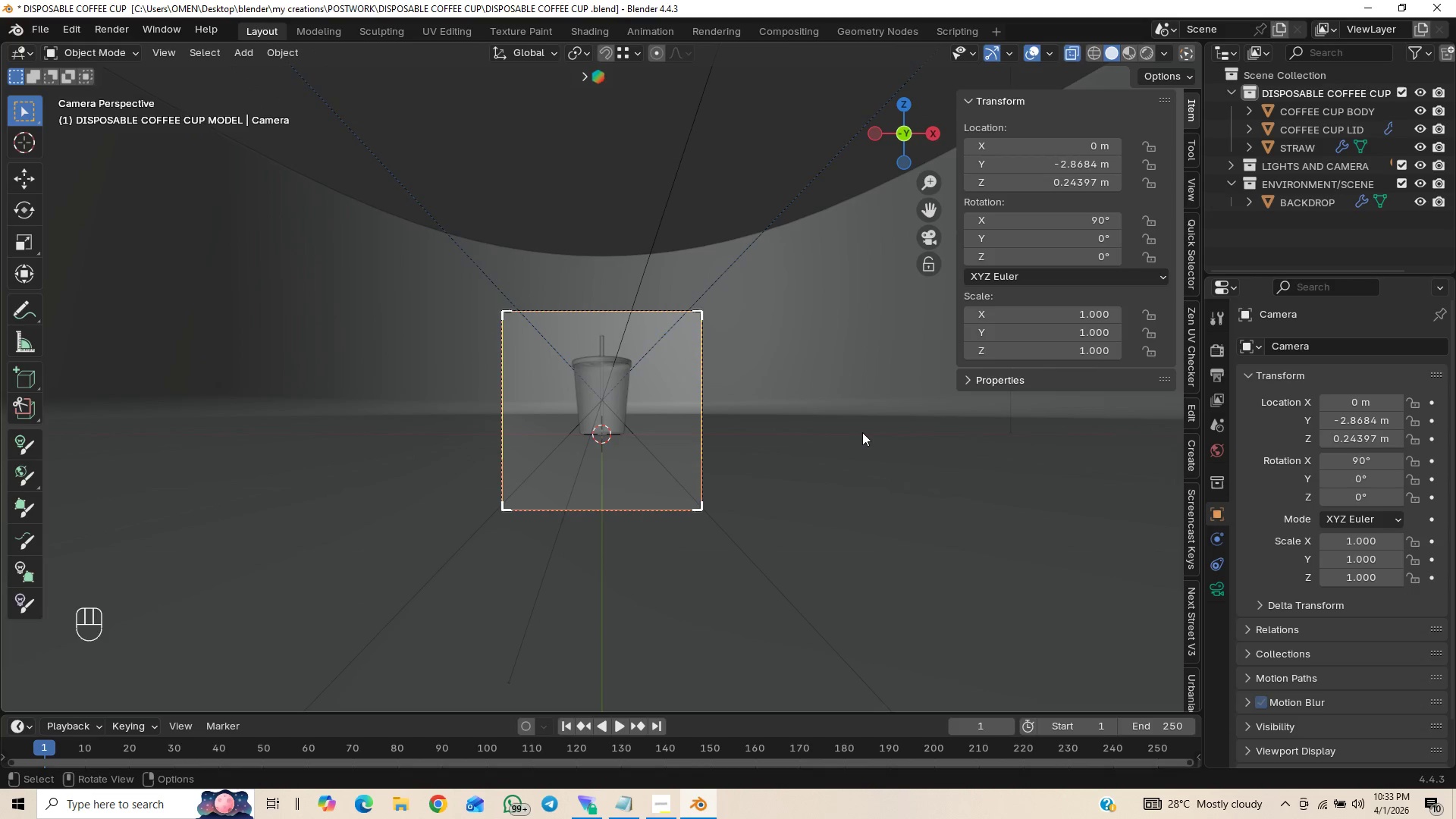 
key(End)
 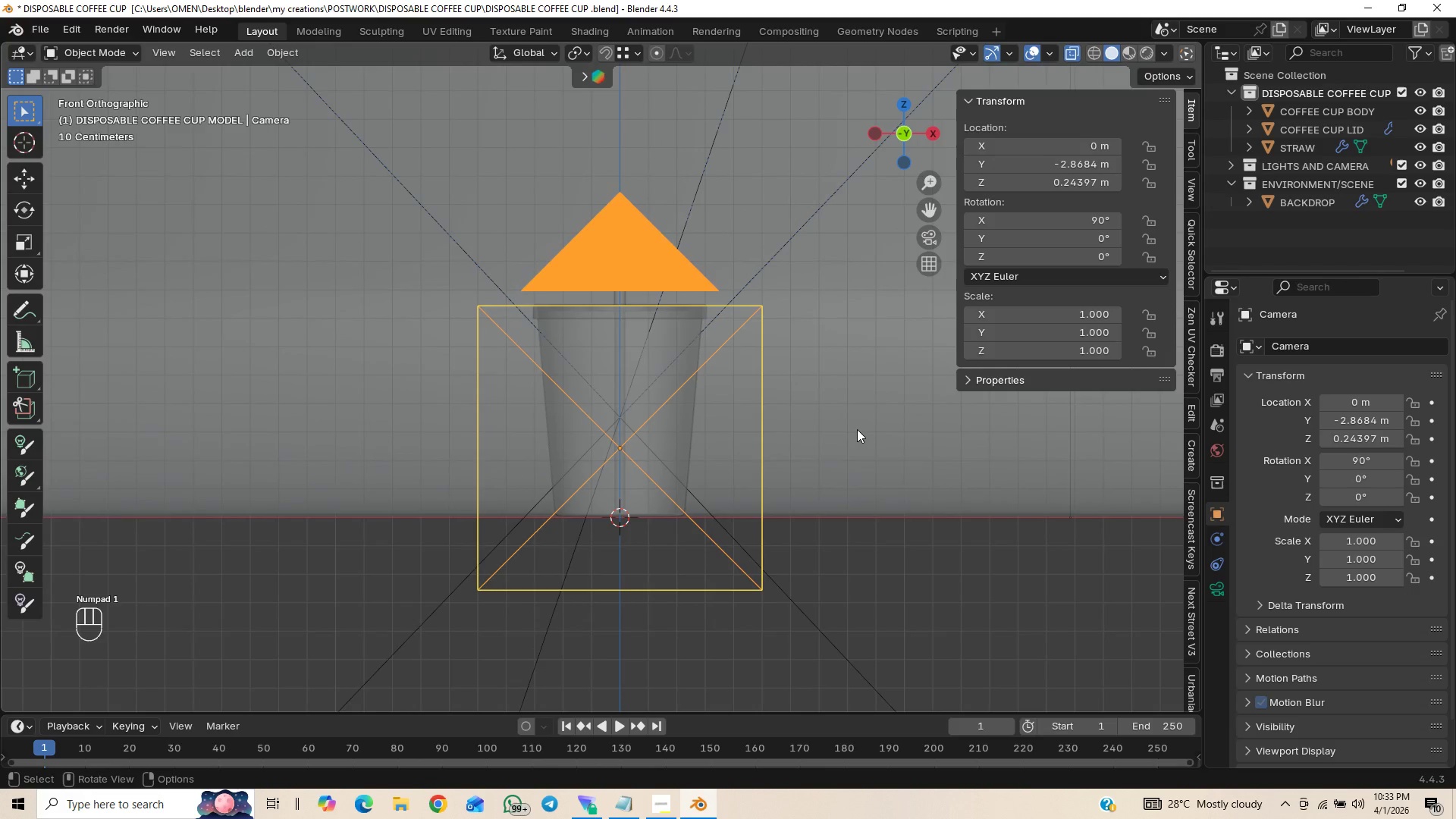 
key(End)
 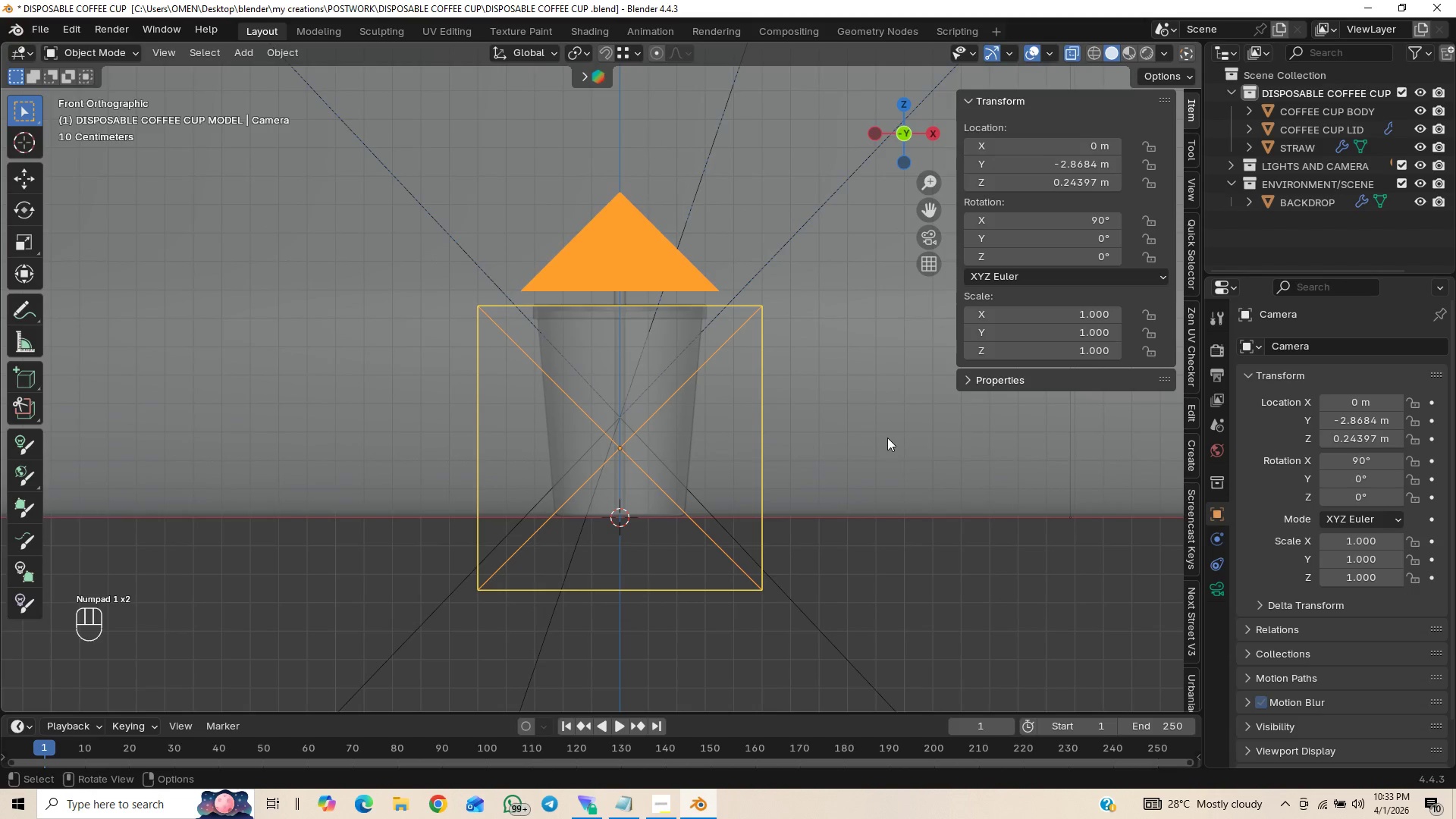 
key(Alt+Control+Insert)
 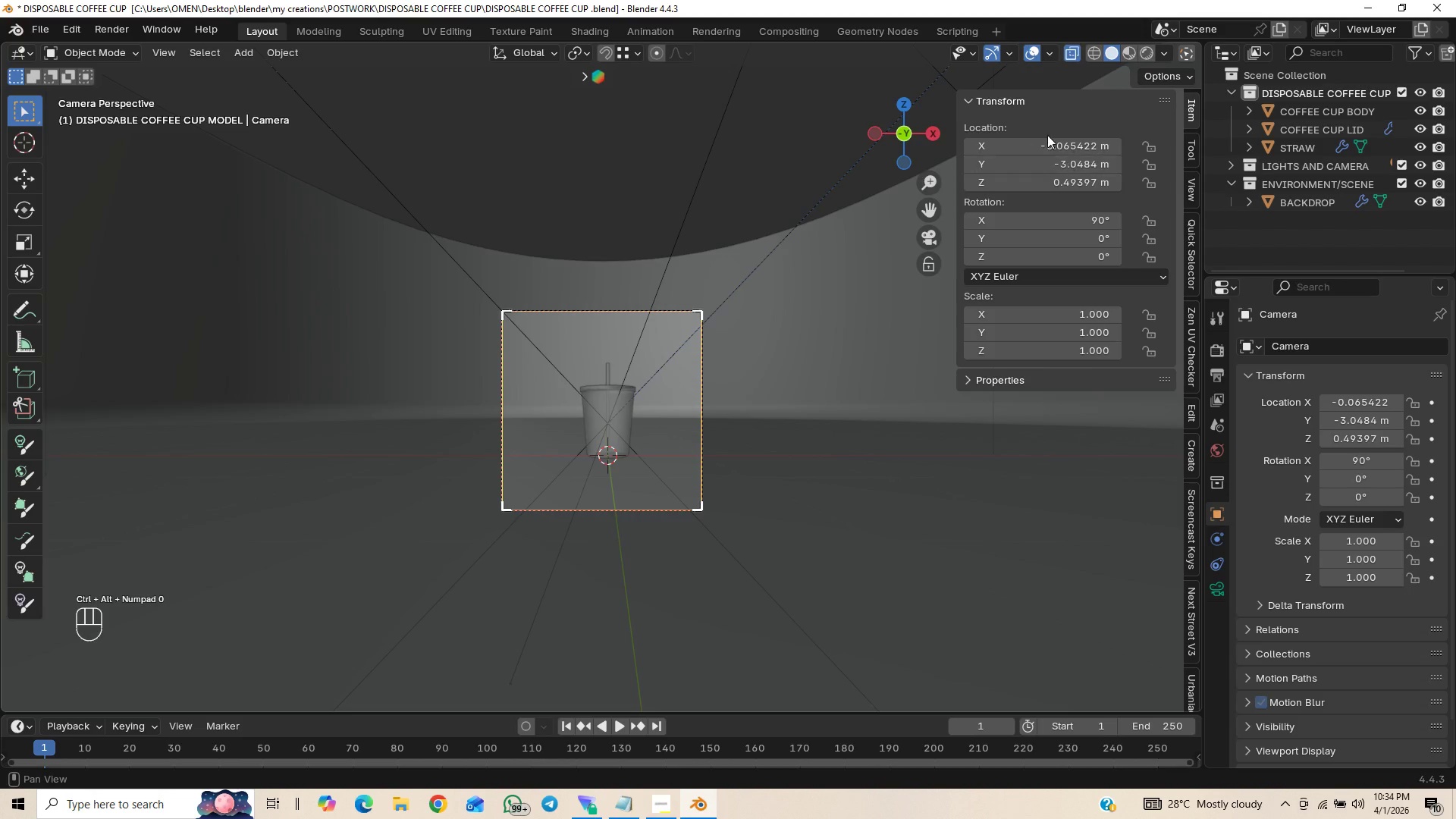 
left_click([1048, 137])
 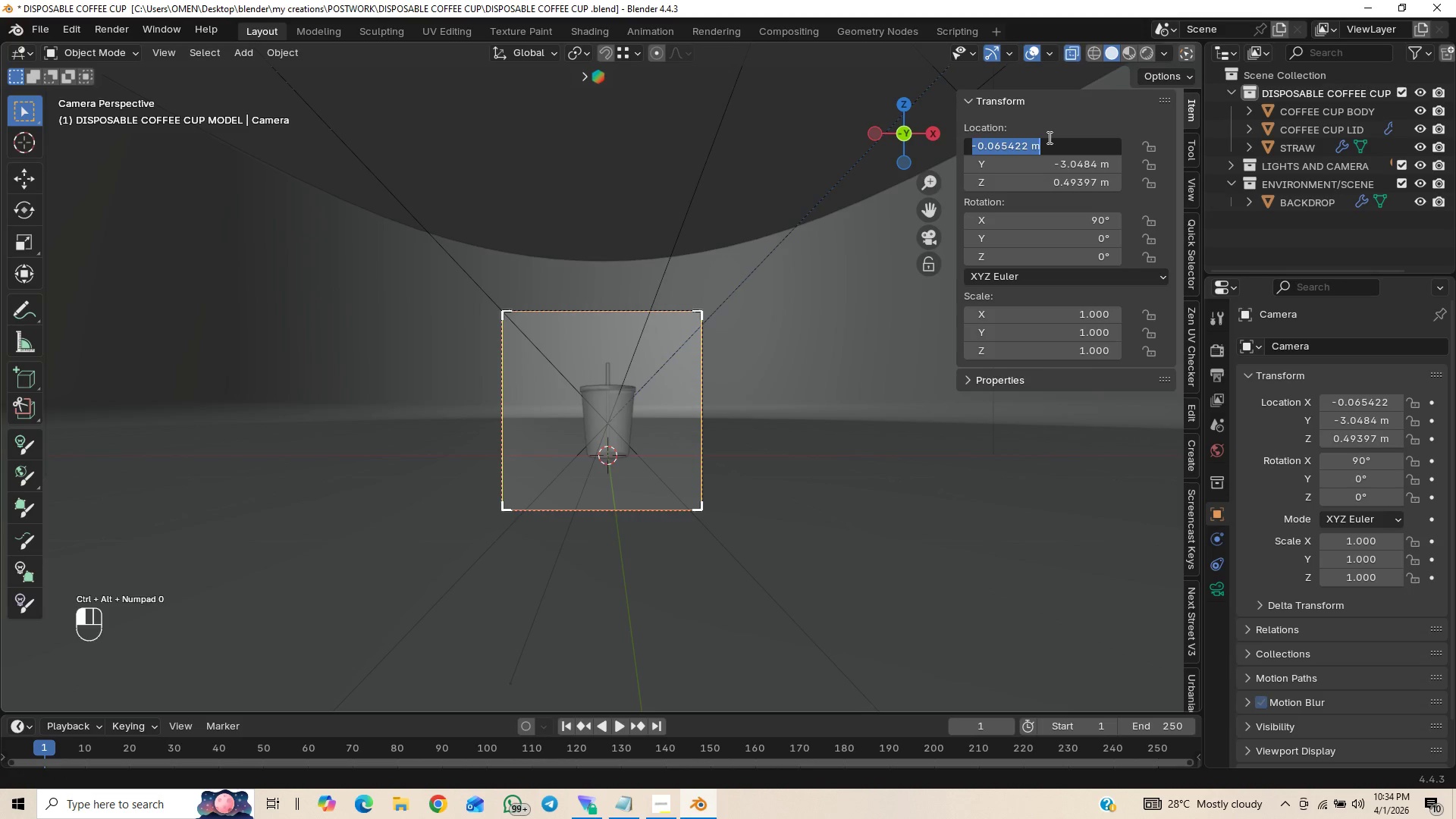 
key(0)
 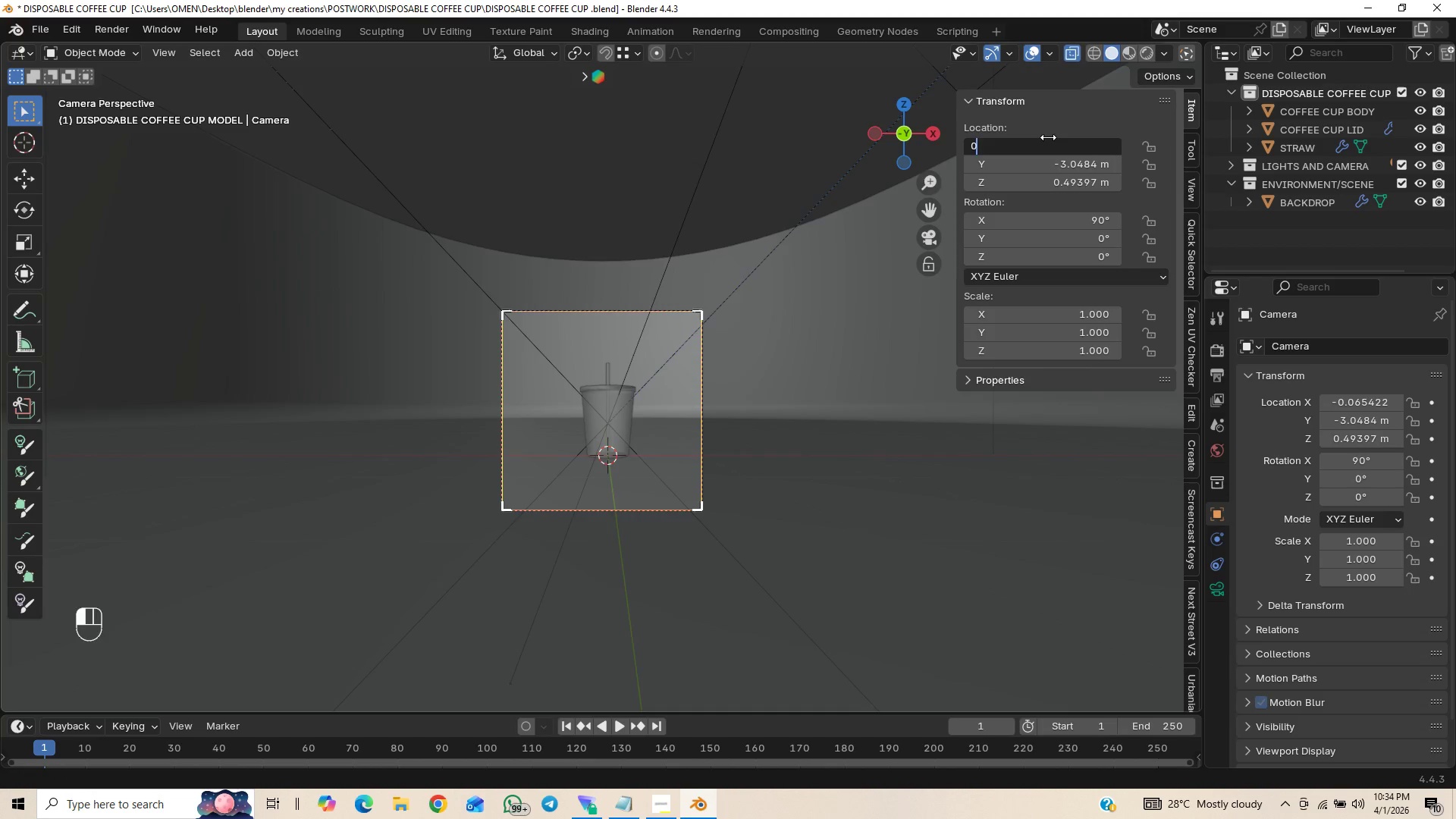 
key(Enter)
 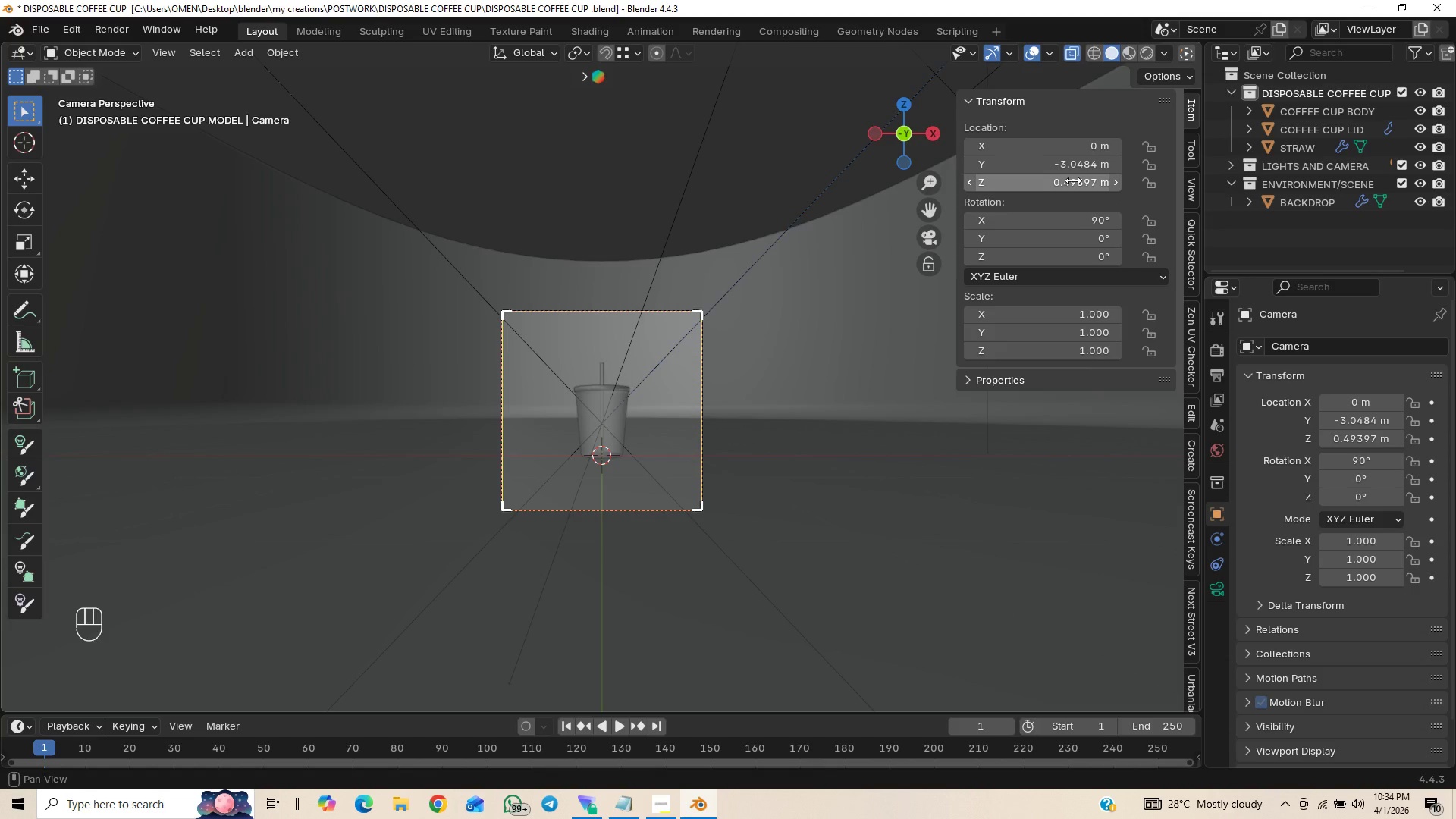 
left_click_drag(start_coordinate=[1069, 168], to_coordinate=[1104, 632])
 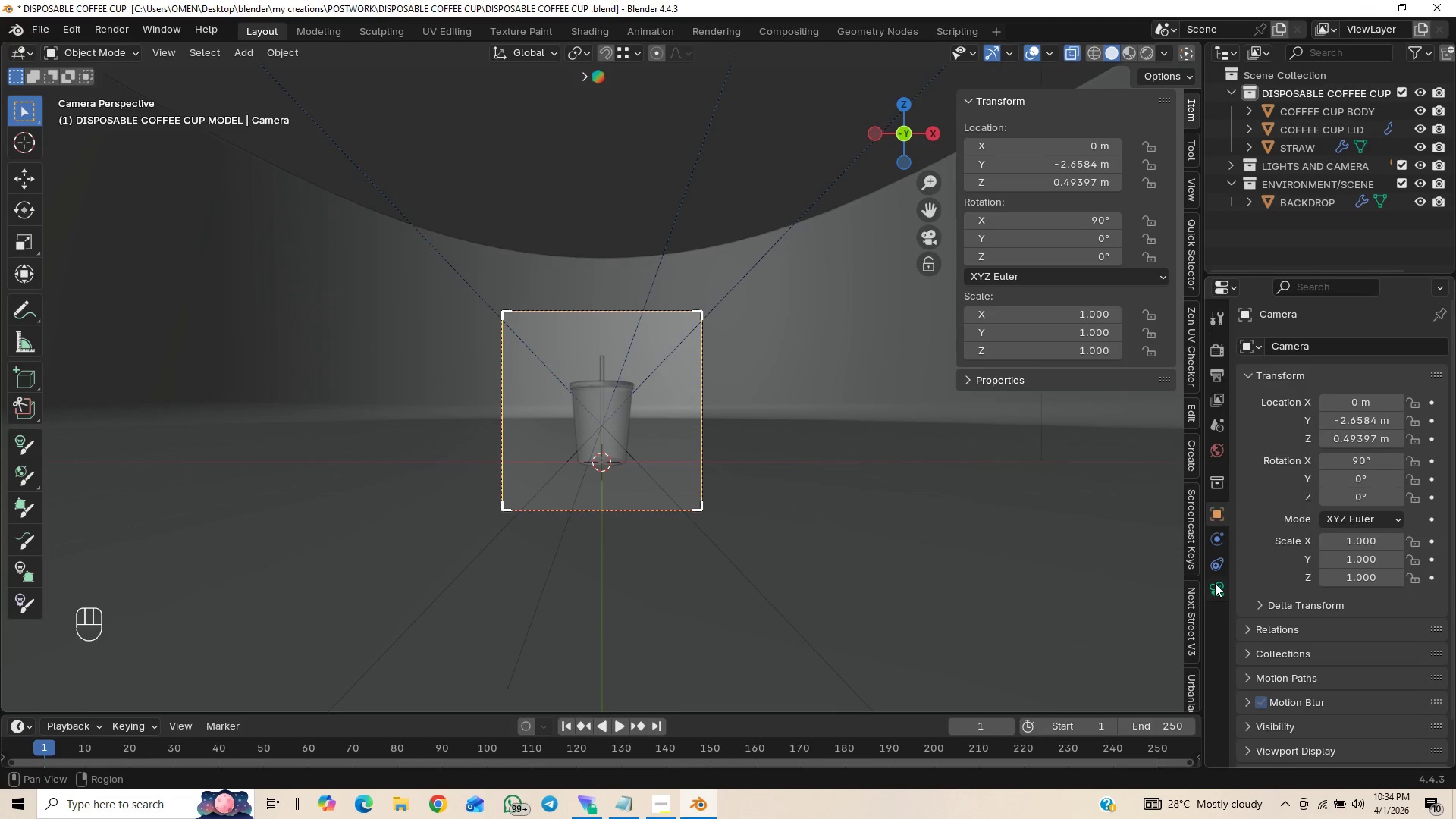 
left_click([1215, 584])
 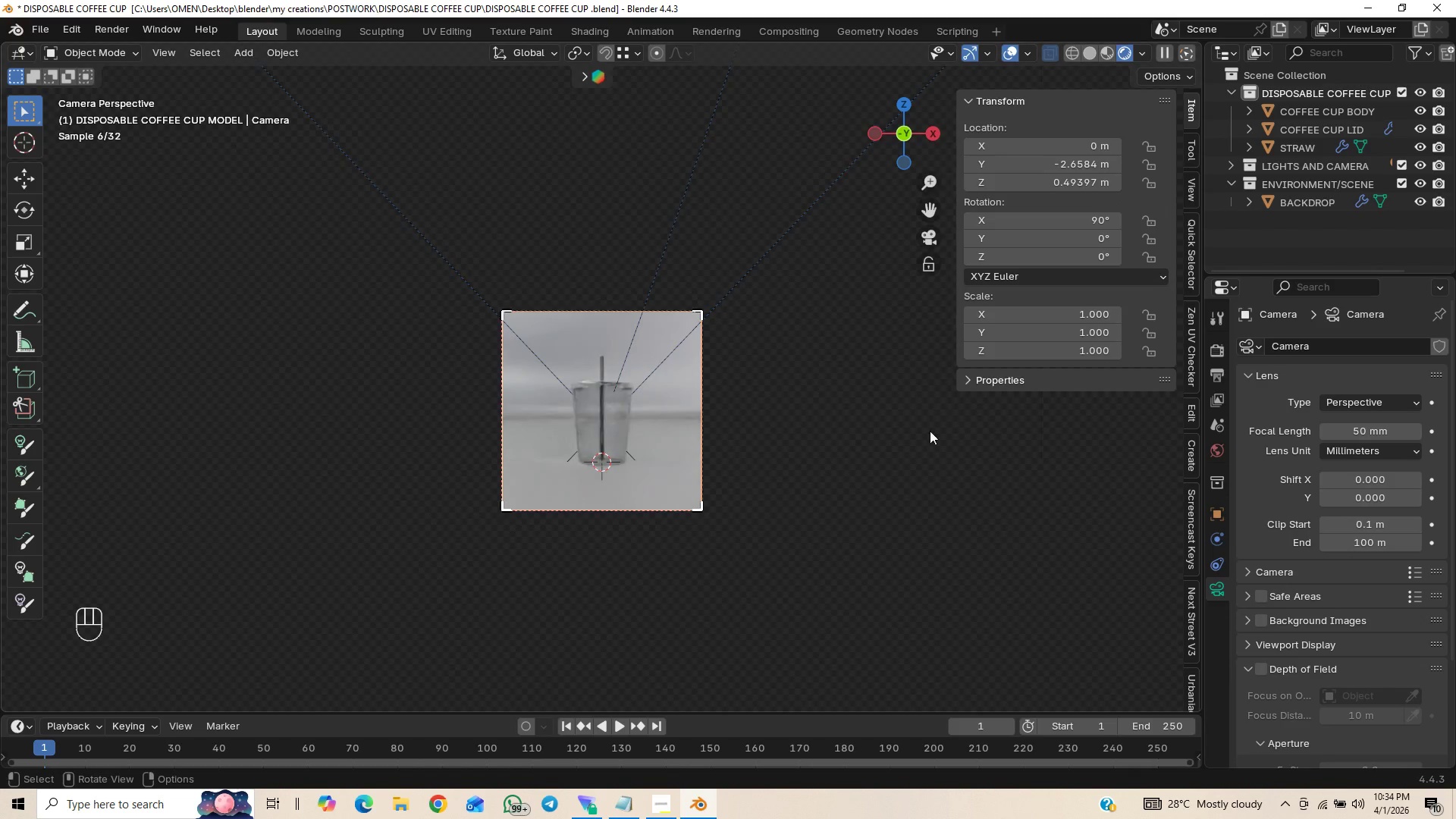 
key(N)
 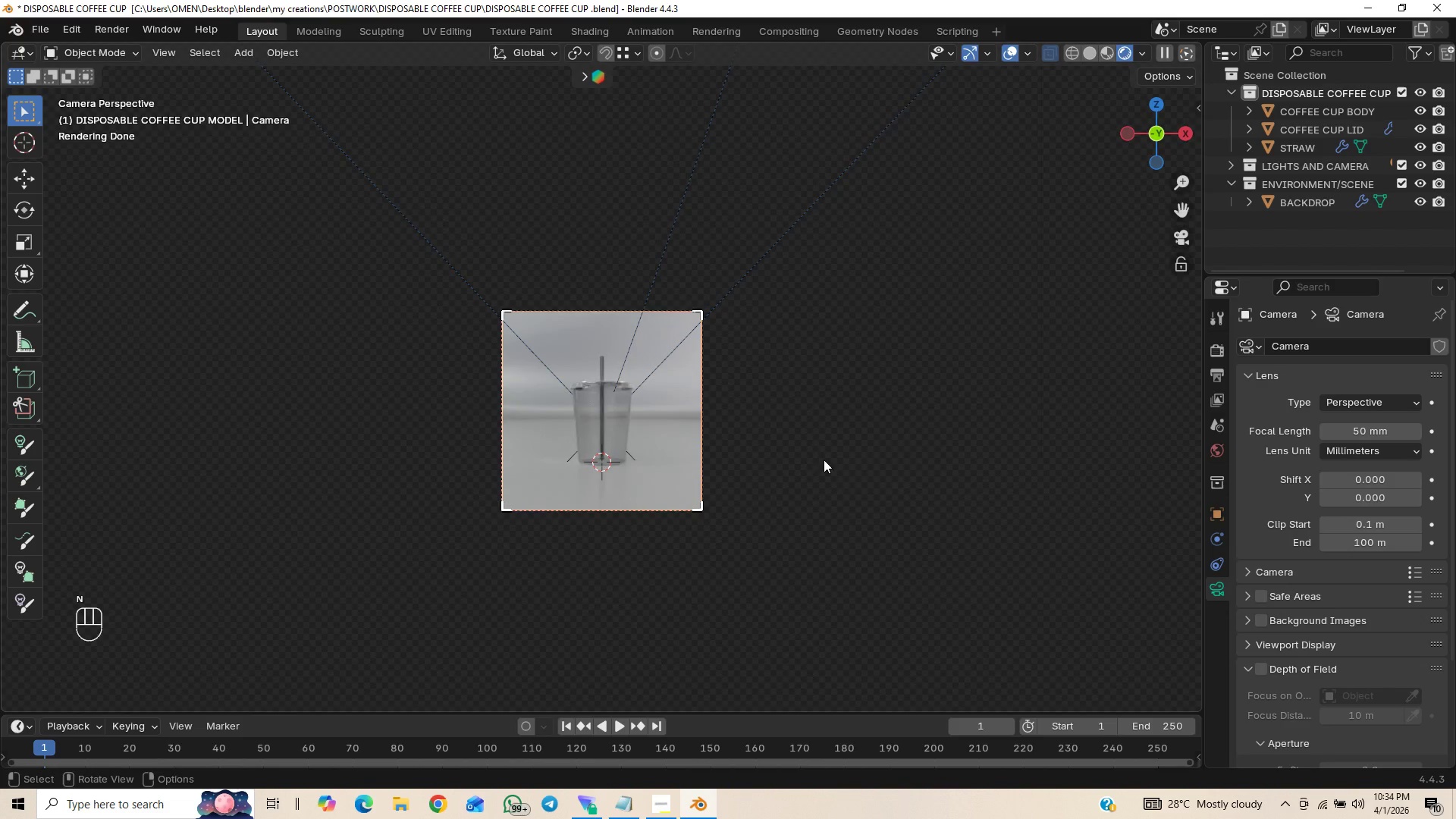 
hold_key(key=ControlLeft, duration=1.0)
 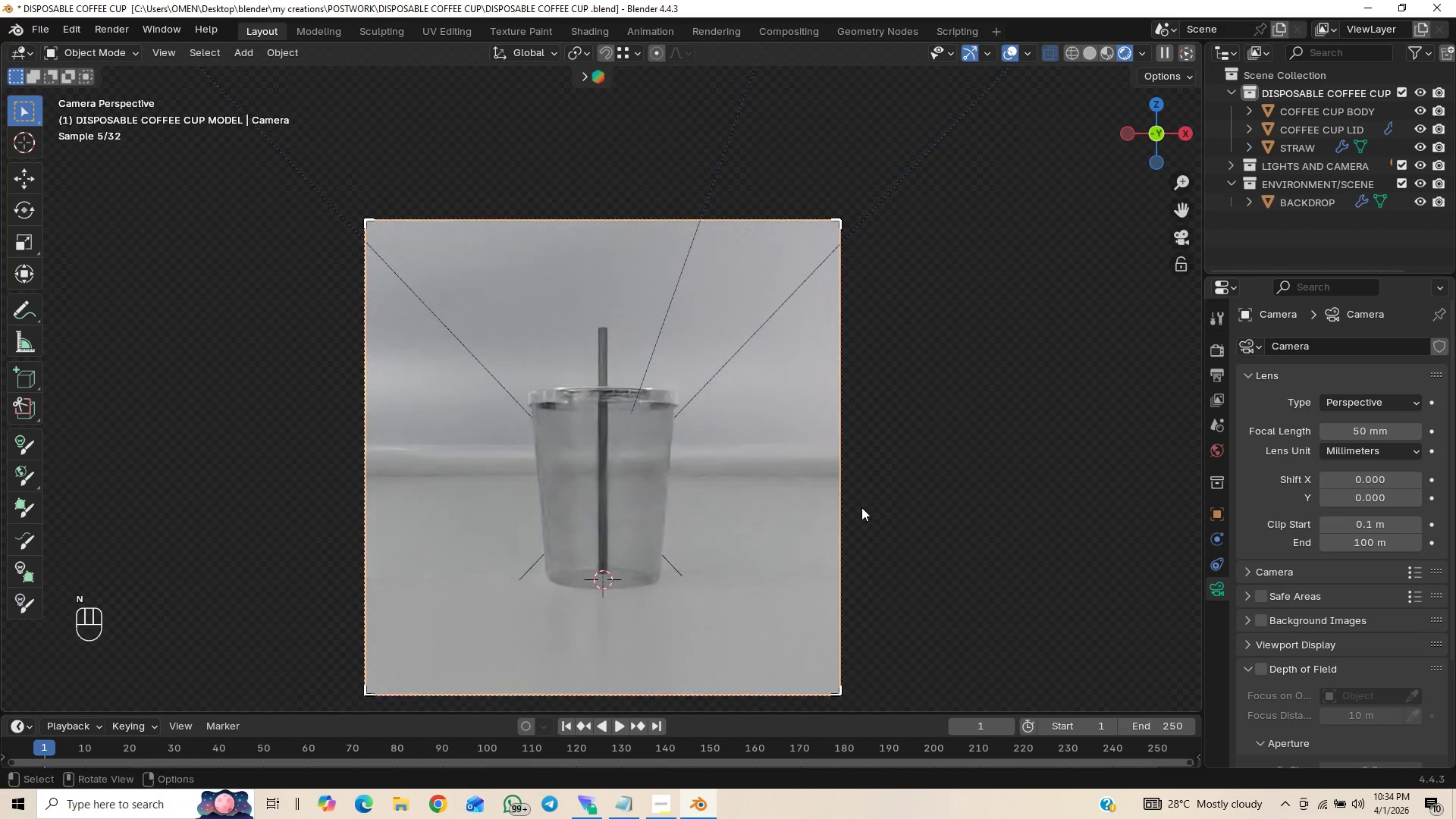 
hold_key(key=ControlLeft, duration=0.86)
 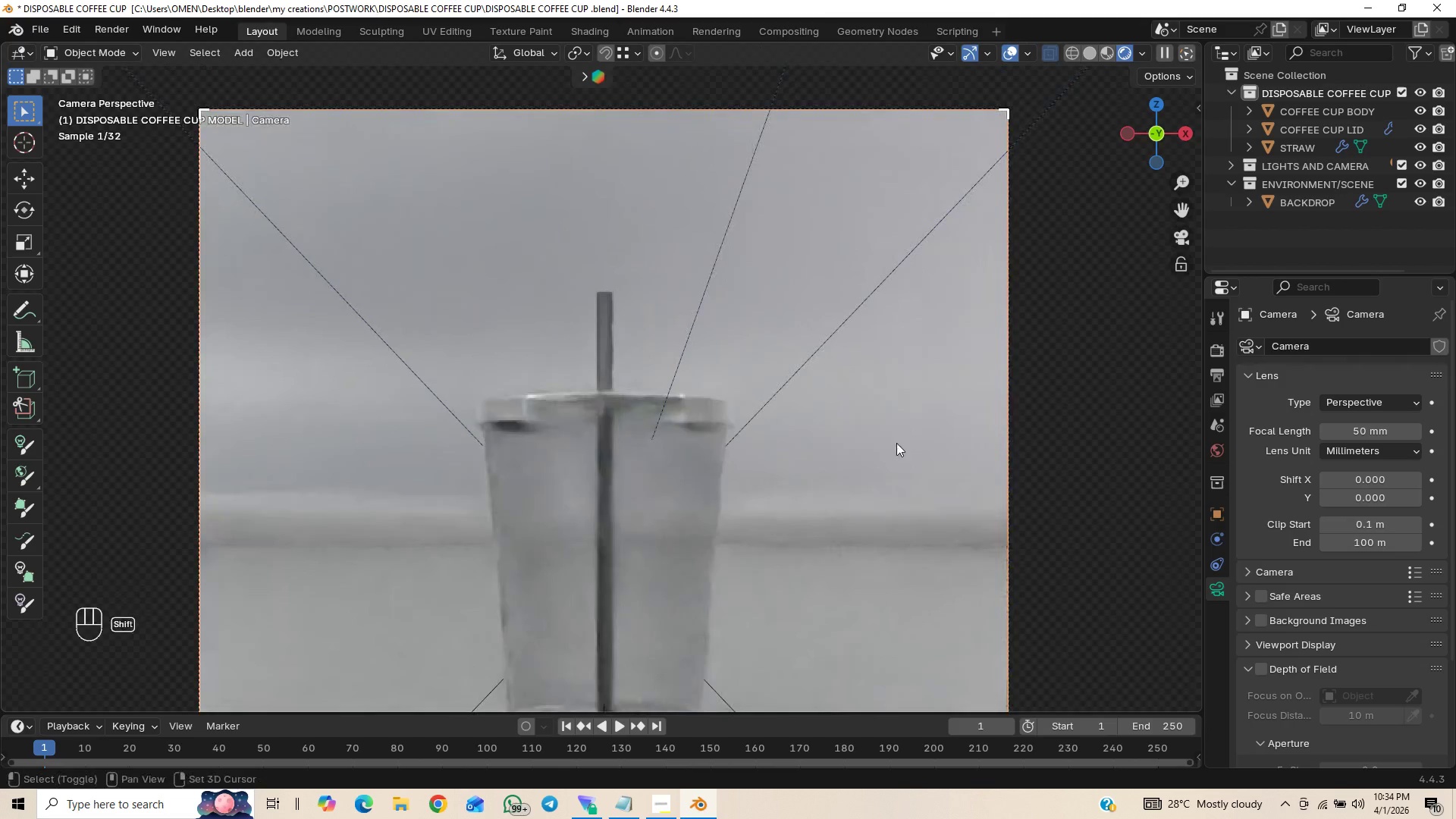 
hold_key(key=ShiftLeft, duration=0.91)
 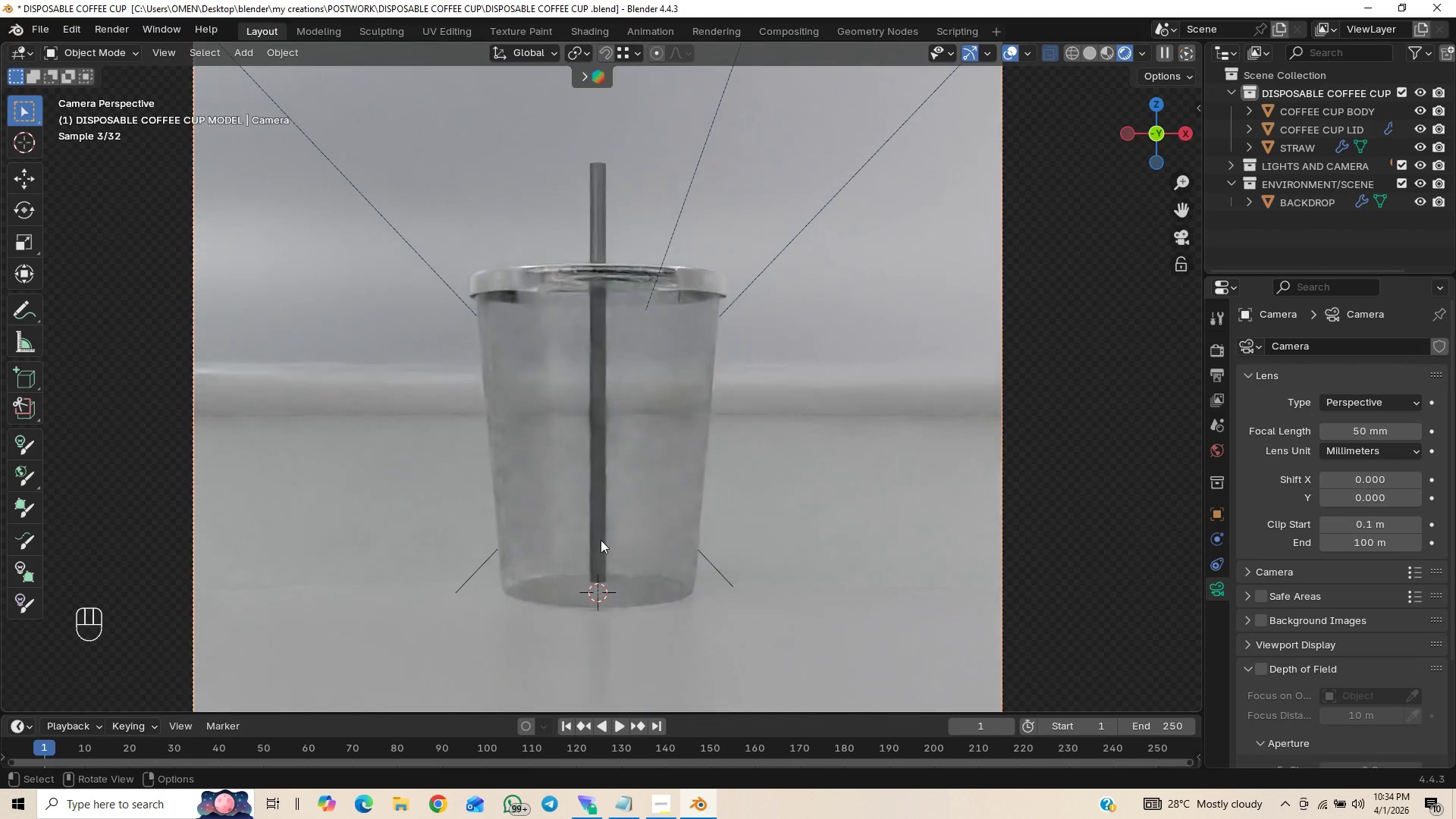 
left_click([600, 544])
 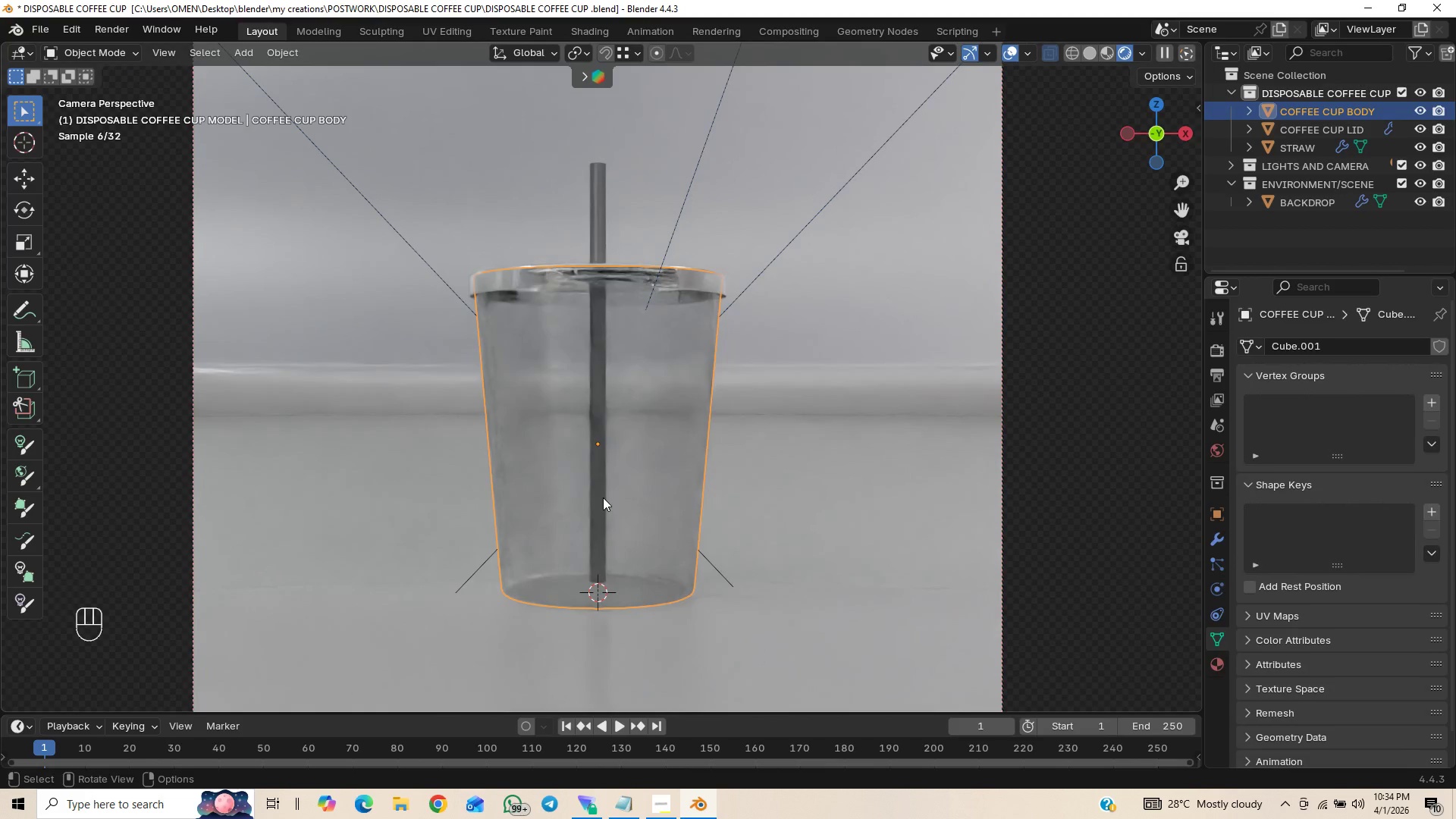 
double_click([603, 497])
 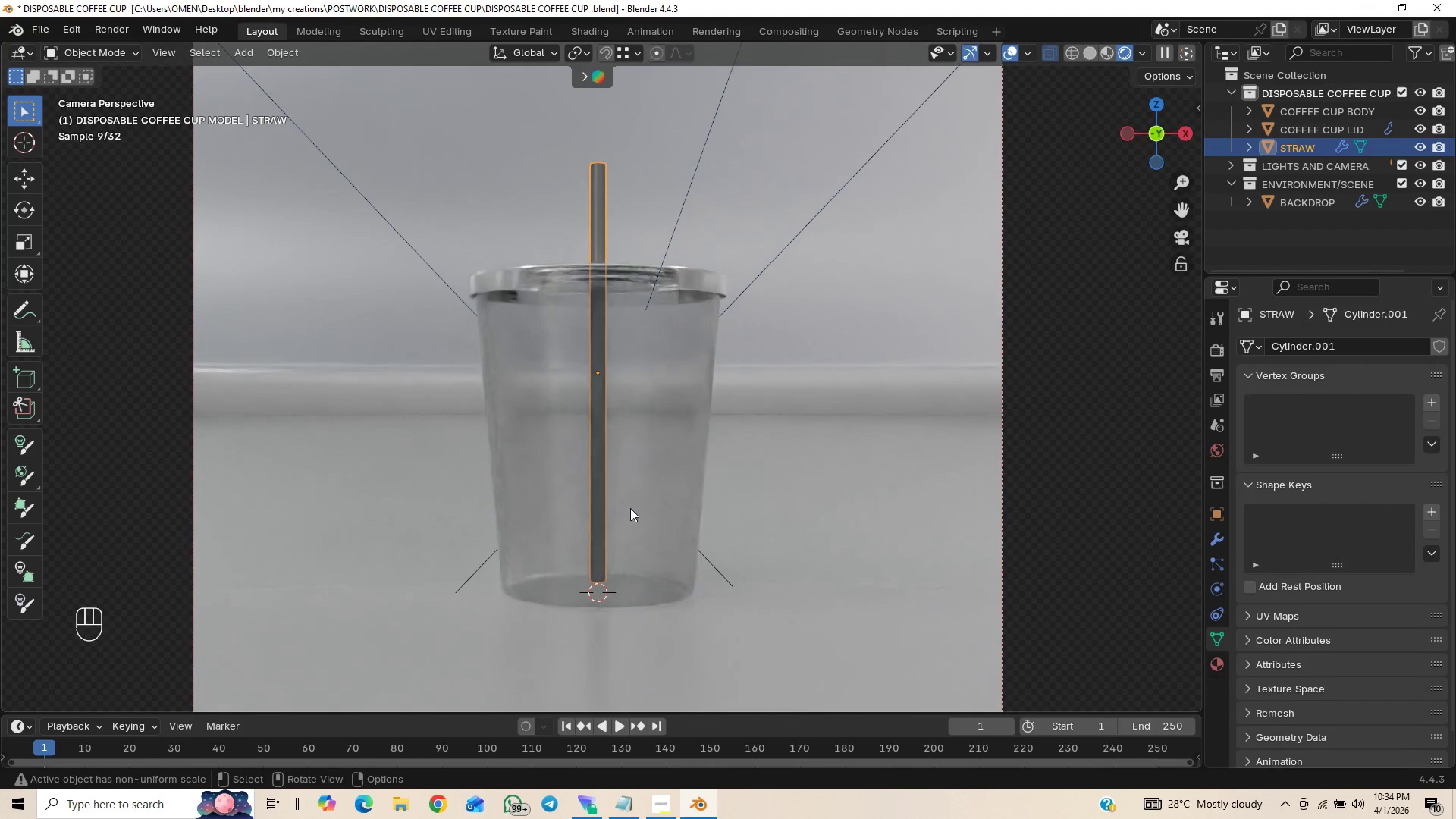 
key(G)
 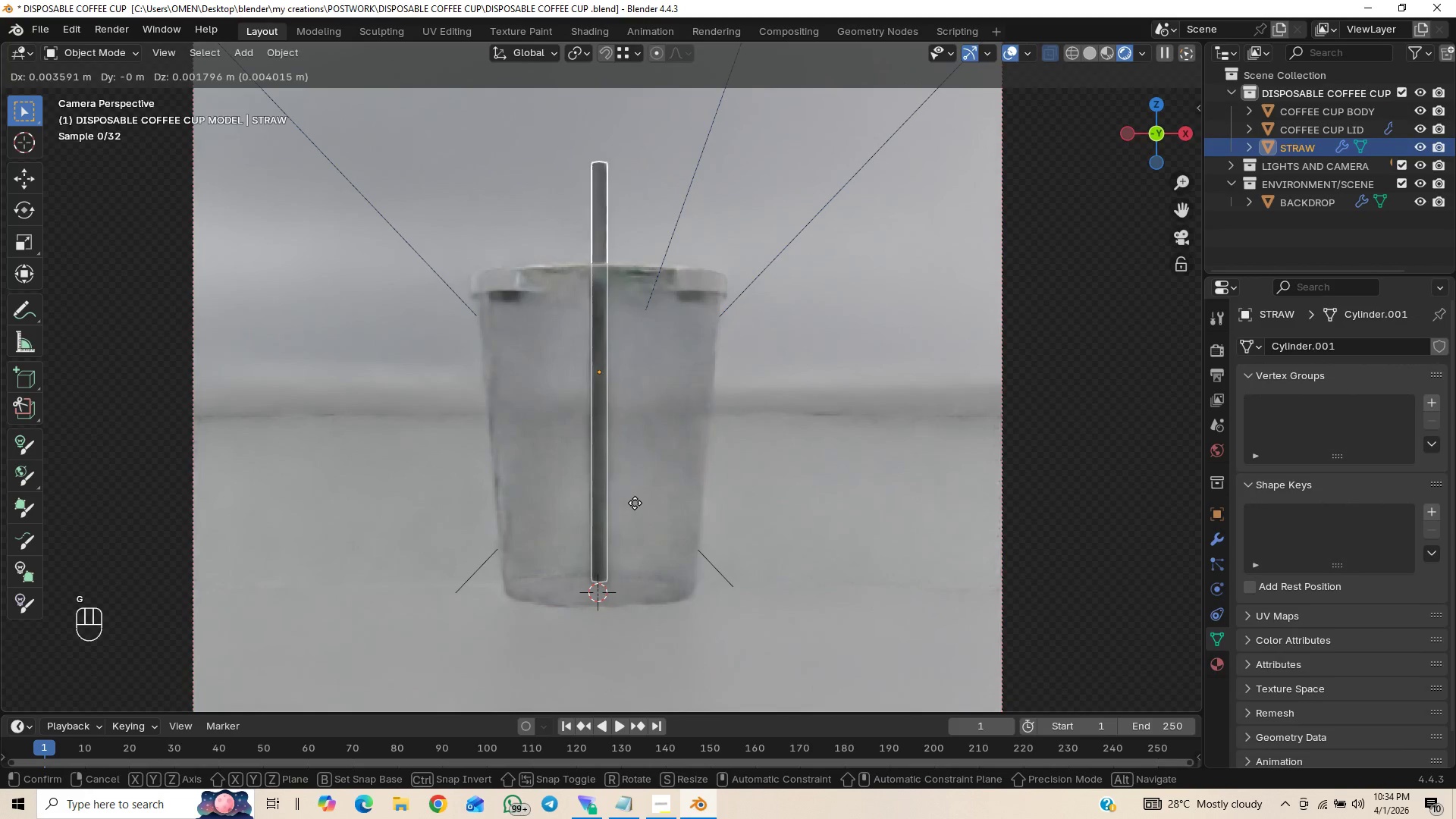 
key(Z)
 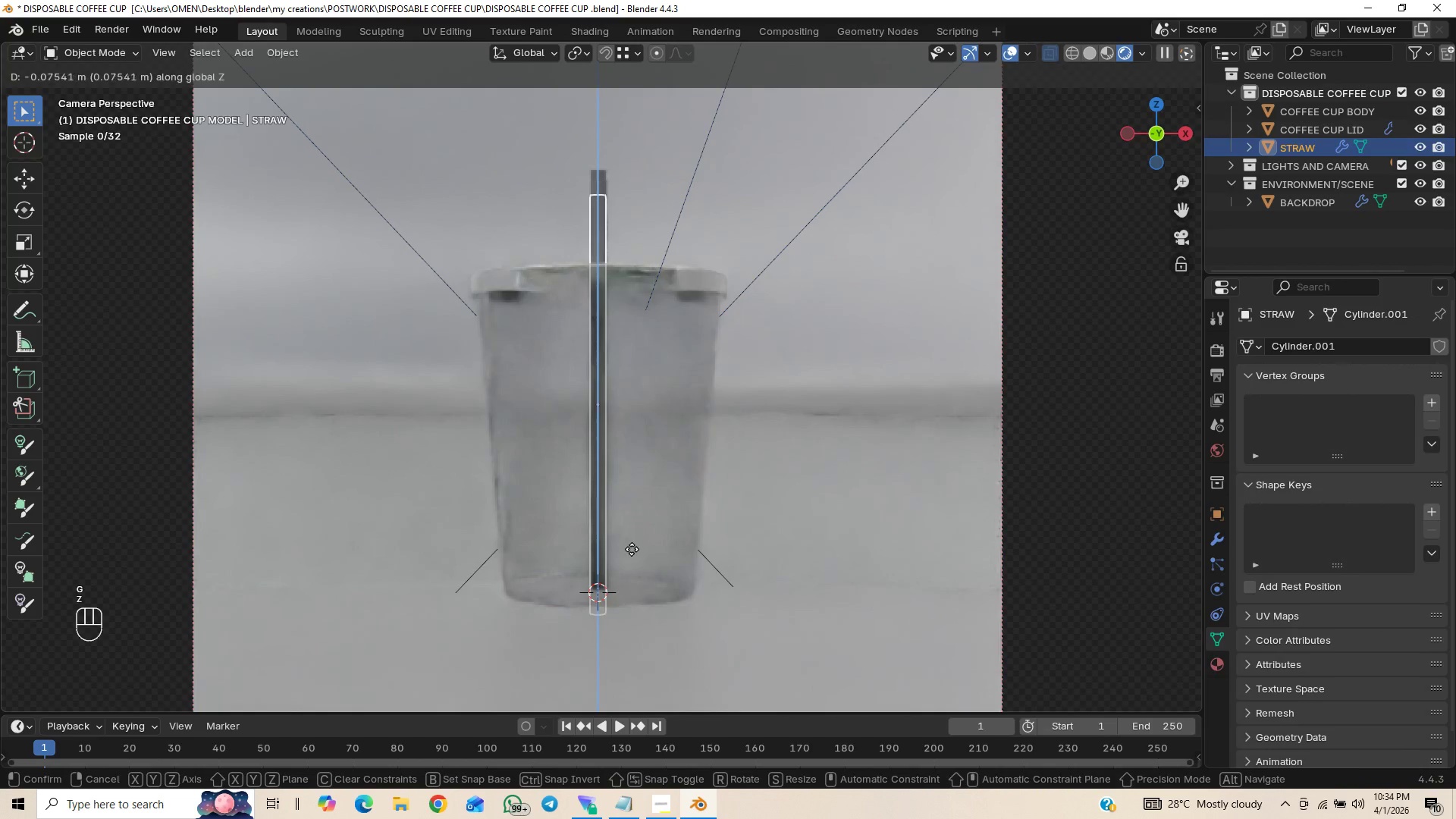 
hold_key(key=ControlLeft, duration=1.5)
 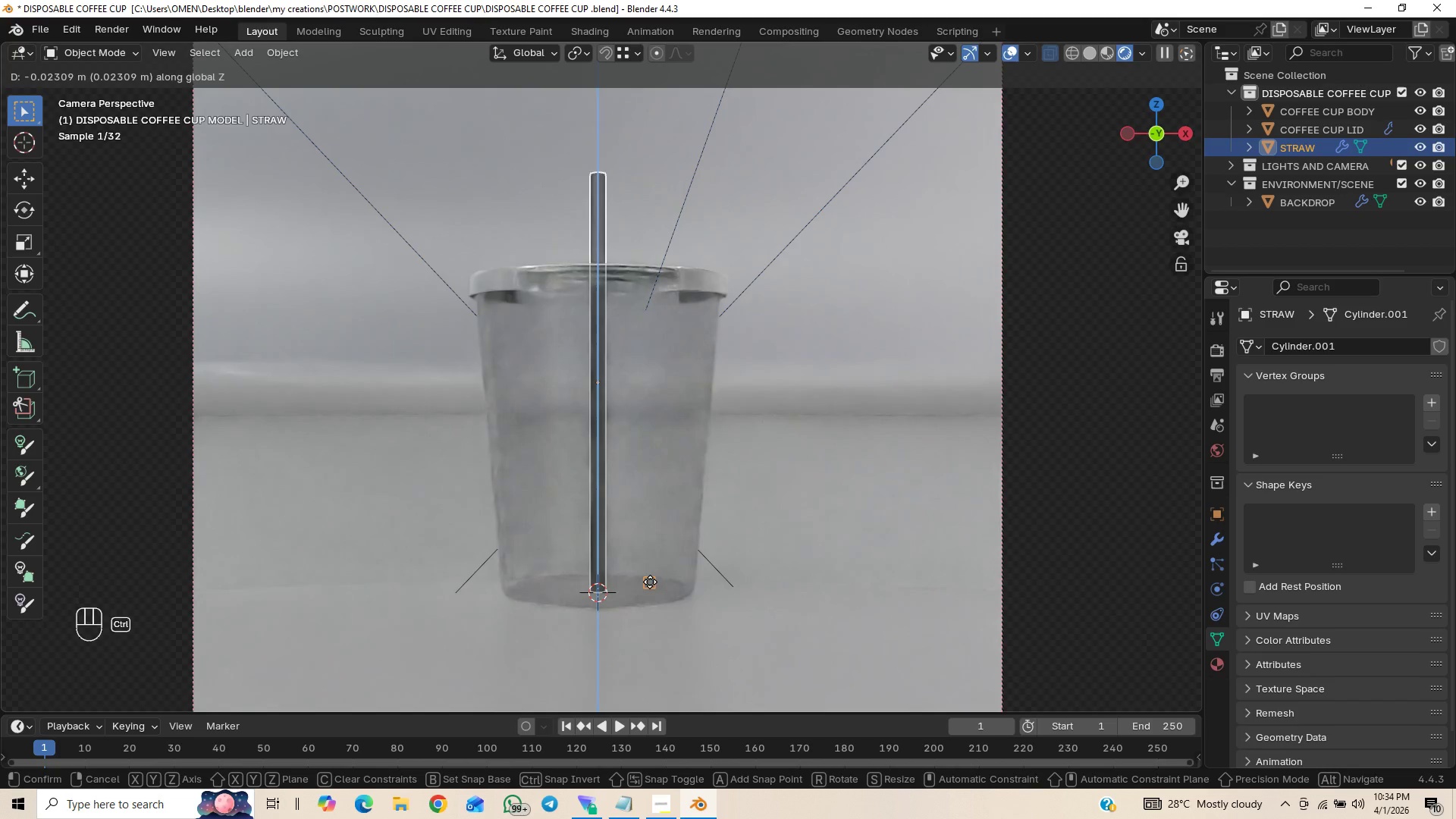 
hold_key(key=ControlLeft, duration=0.98)
 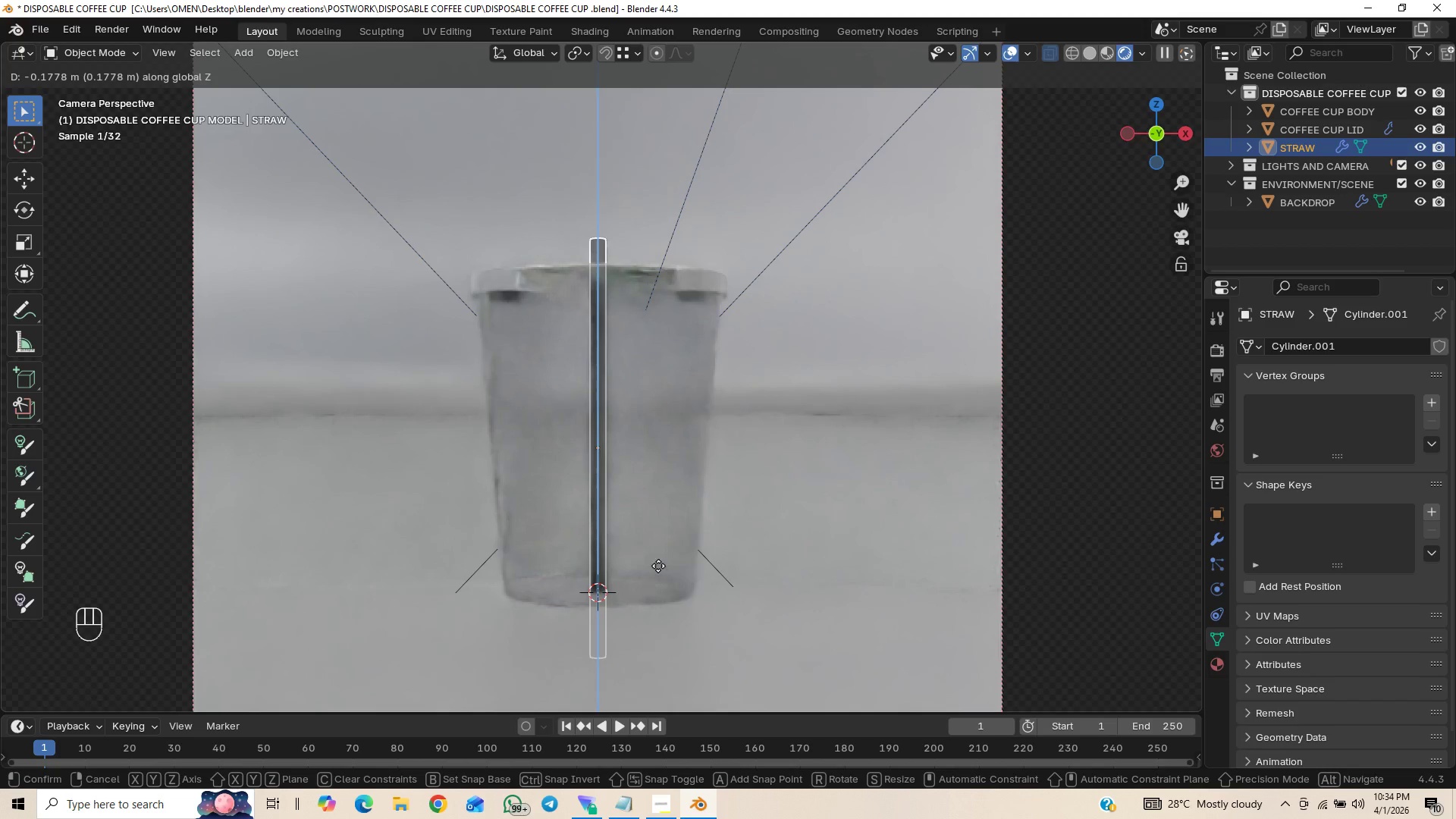 
hold_key(key=ControlLeft, duration=6.33)
right_click([749, 478])
 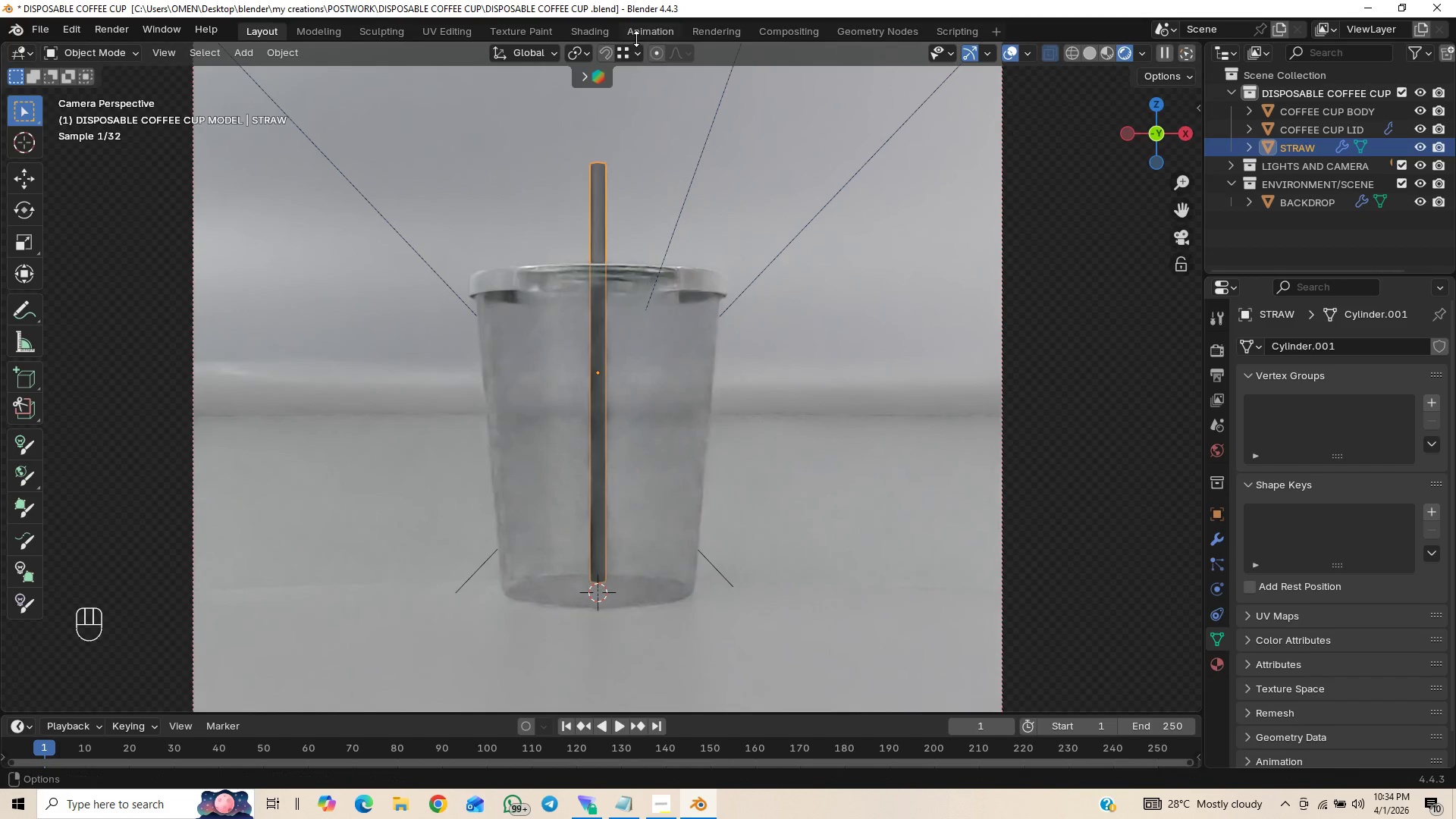 
left_click([639, 47])
 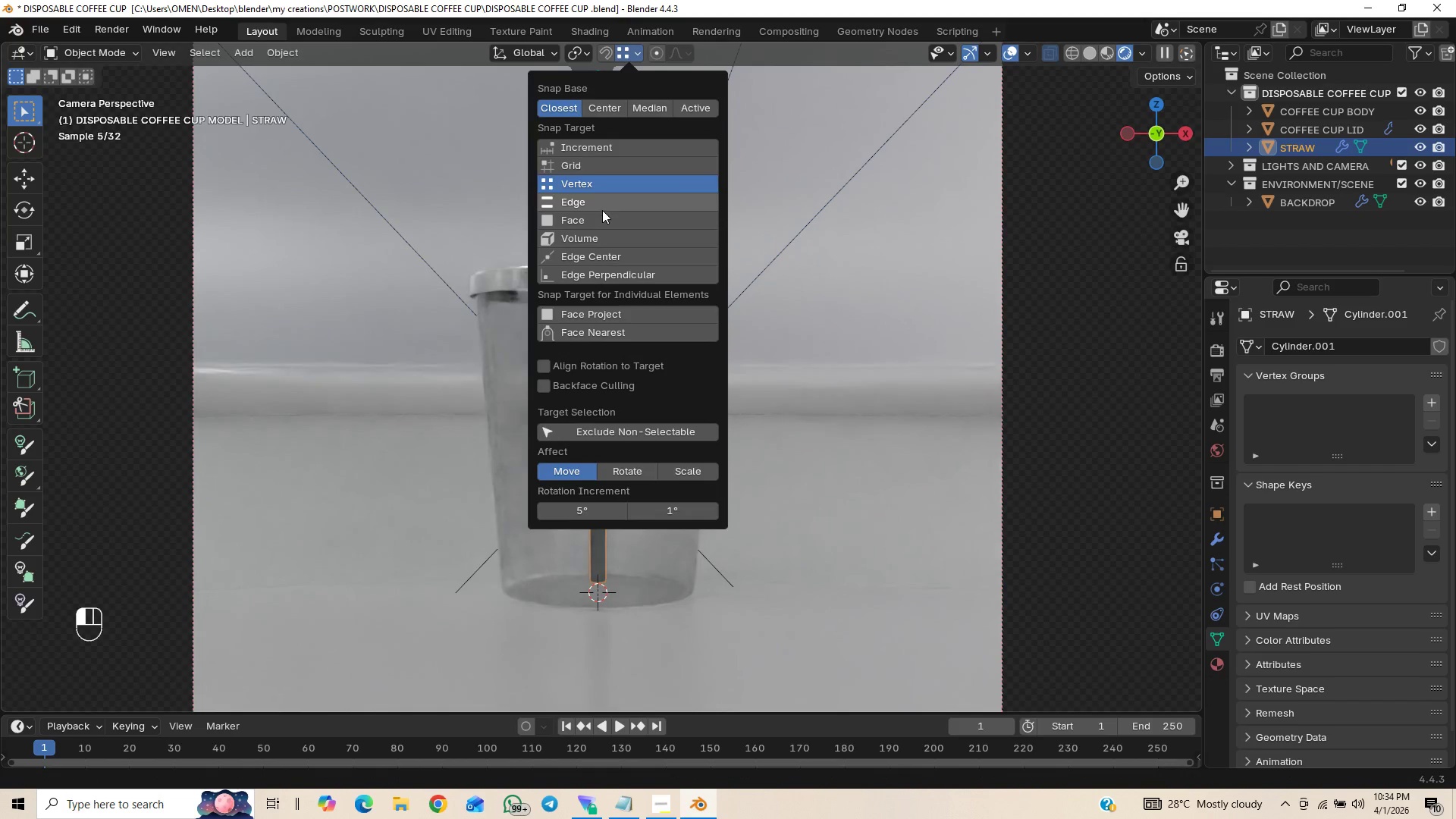 
left_click([600, 215])
 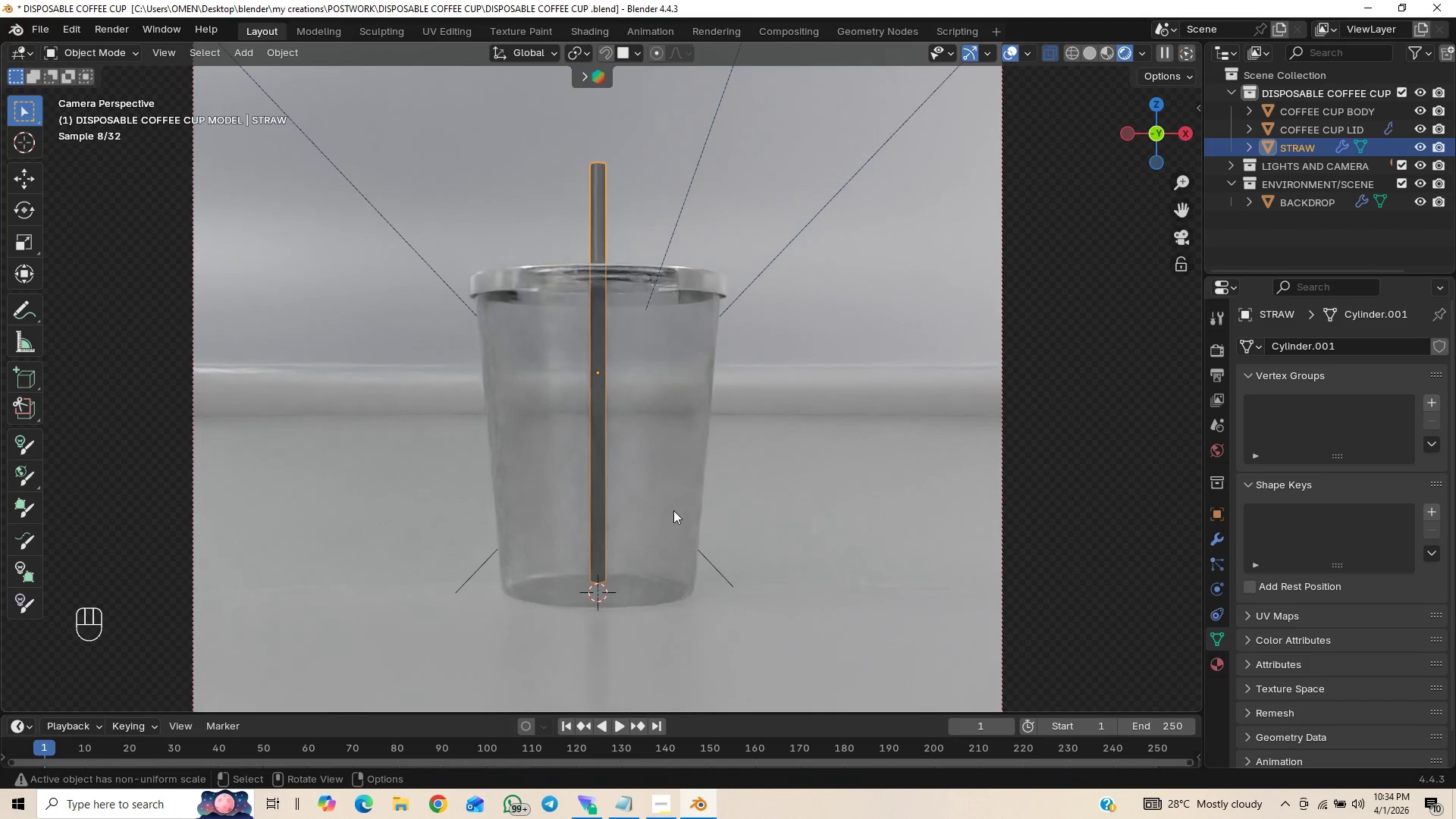 
type(gz)
 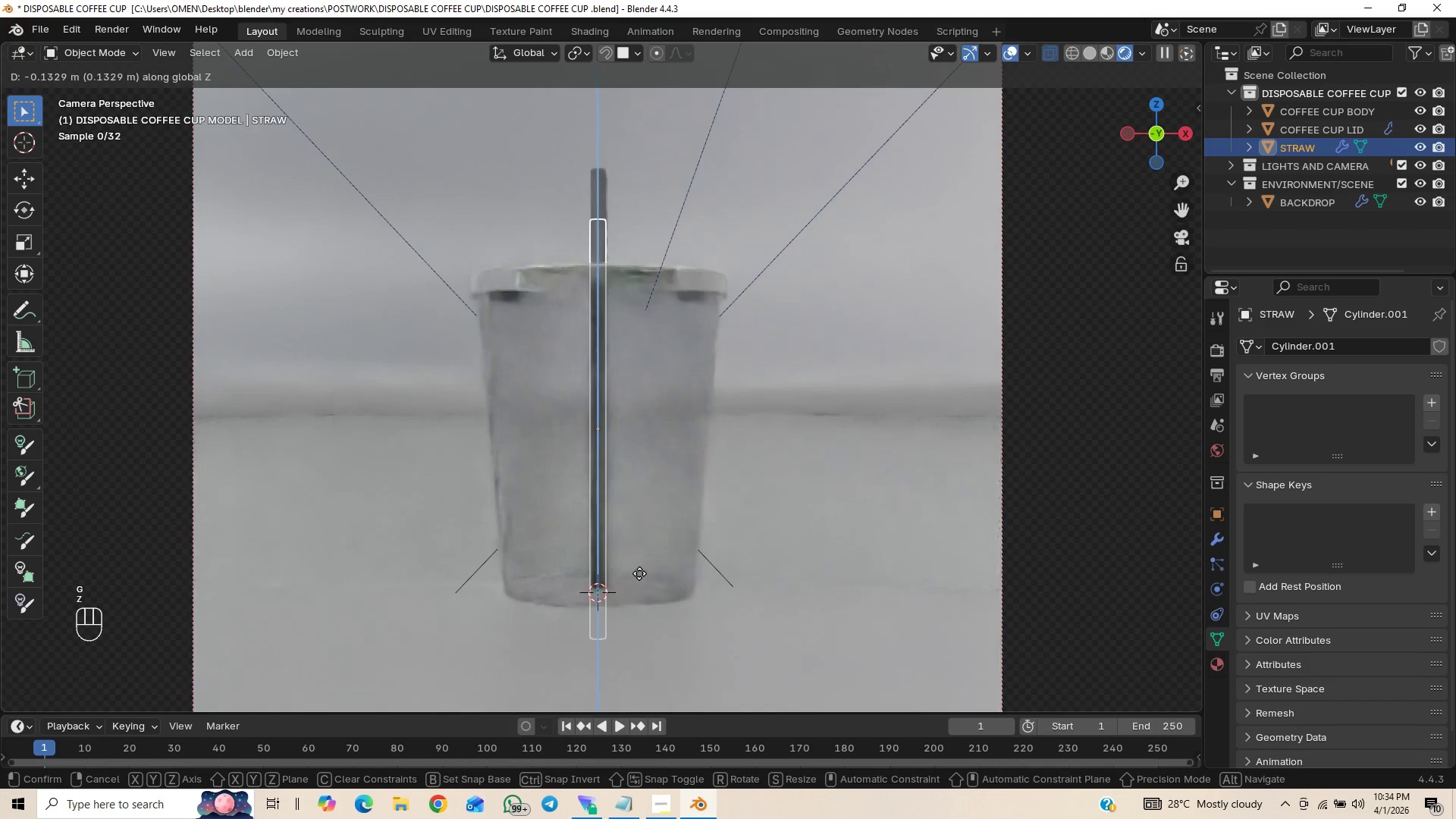 
hold_key(key=ControlLeft, duration=1.2)
 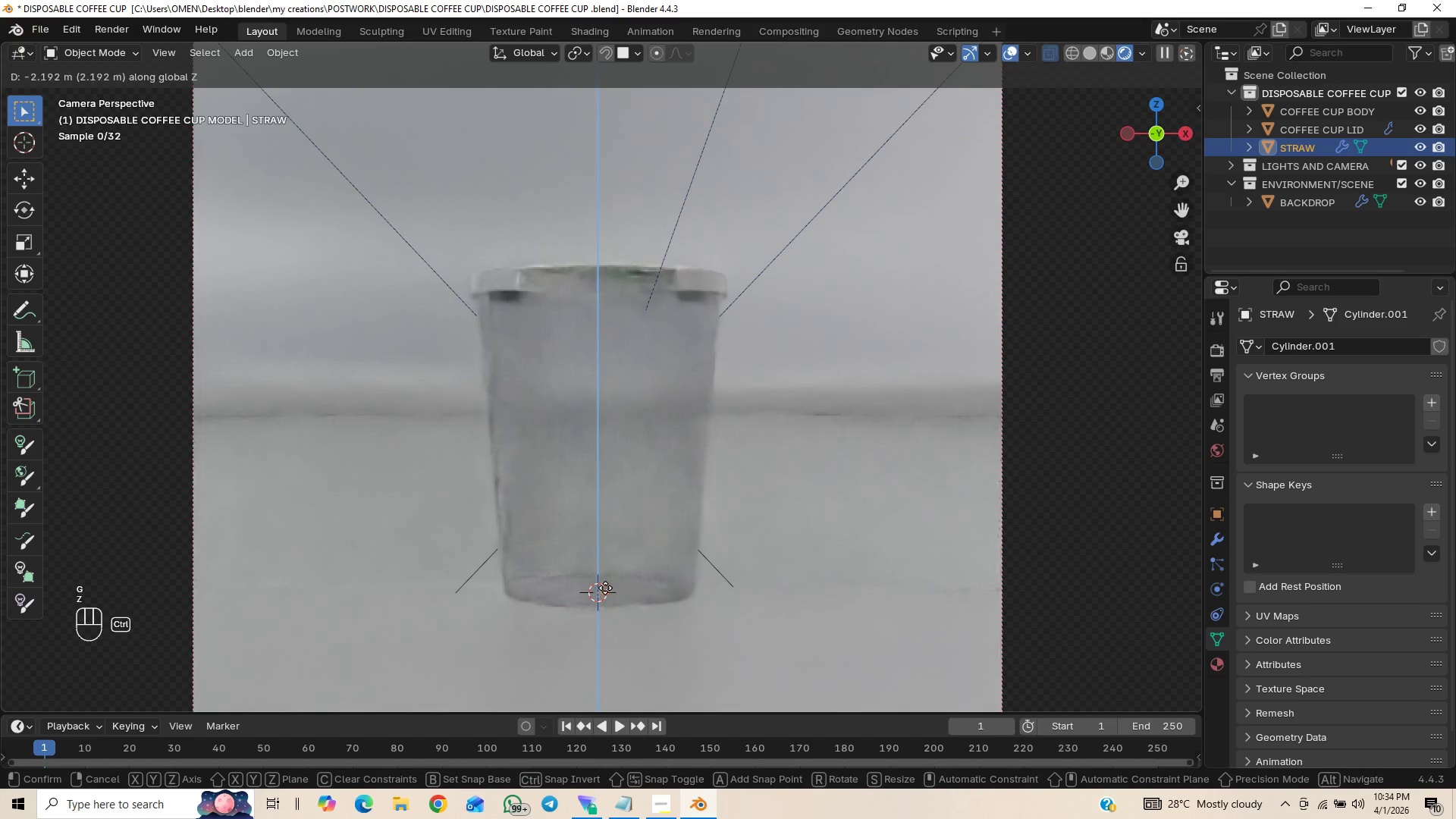 
hold_key(key=ControlLeft, duration=0.52)
 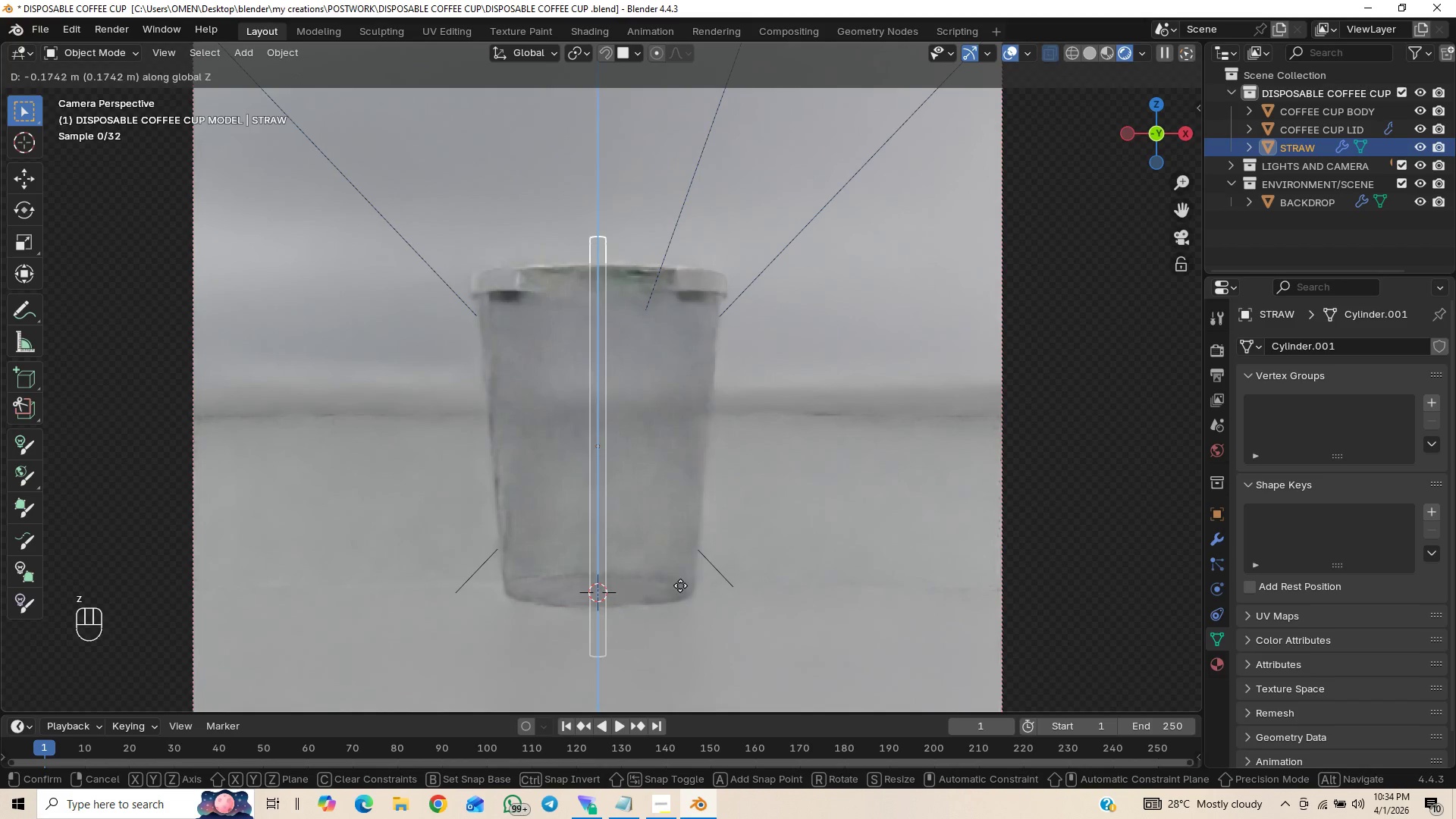 
hold_key(key=ControlLeft, duration=1.08)
 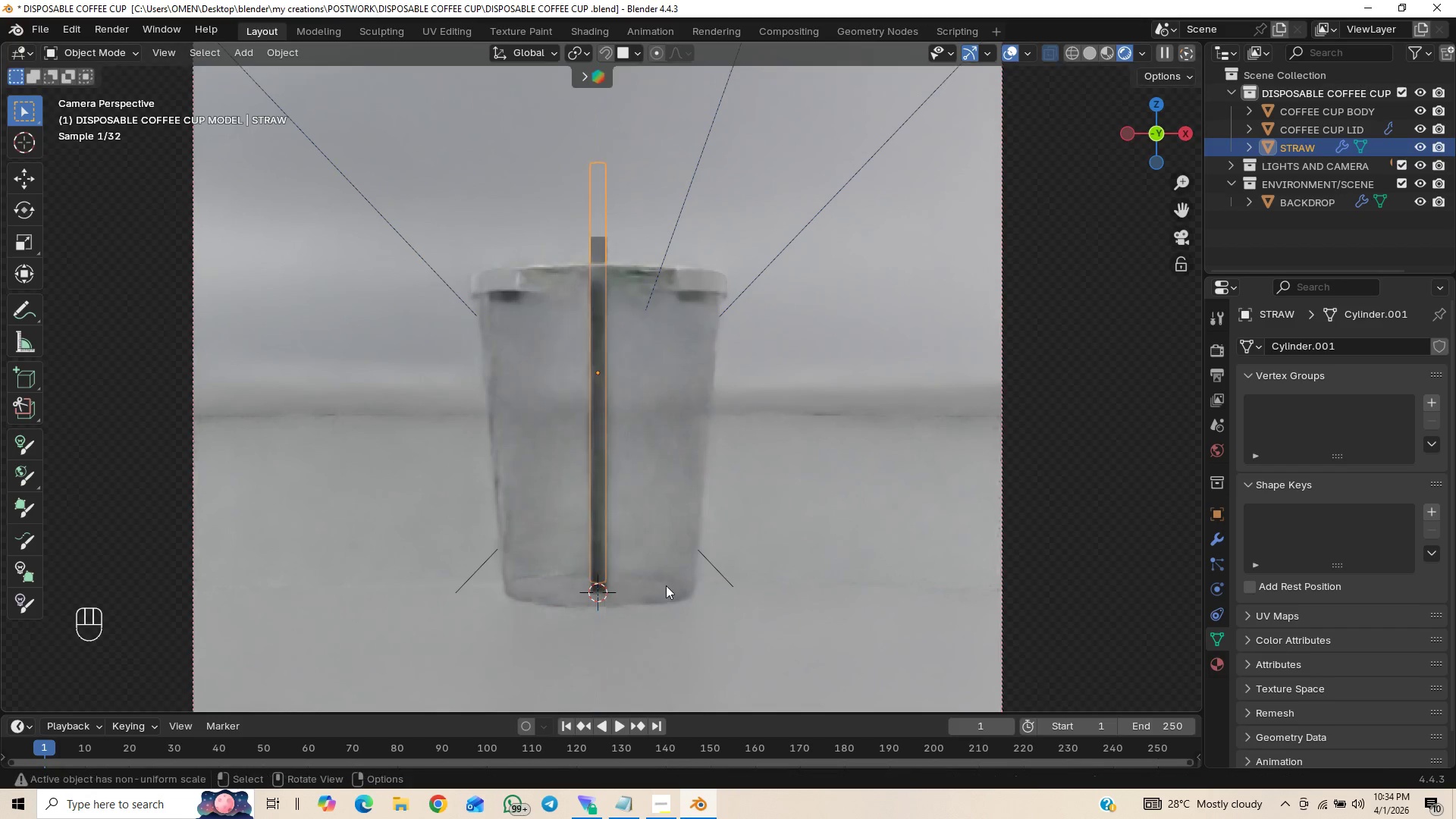 
right_click([666, 585])
 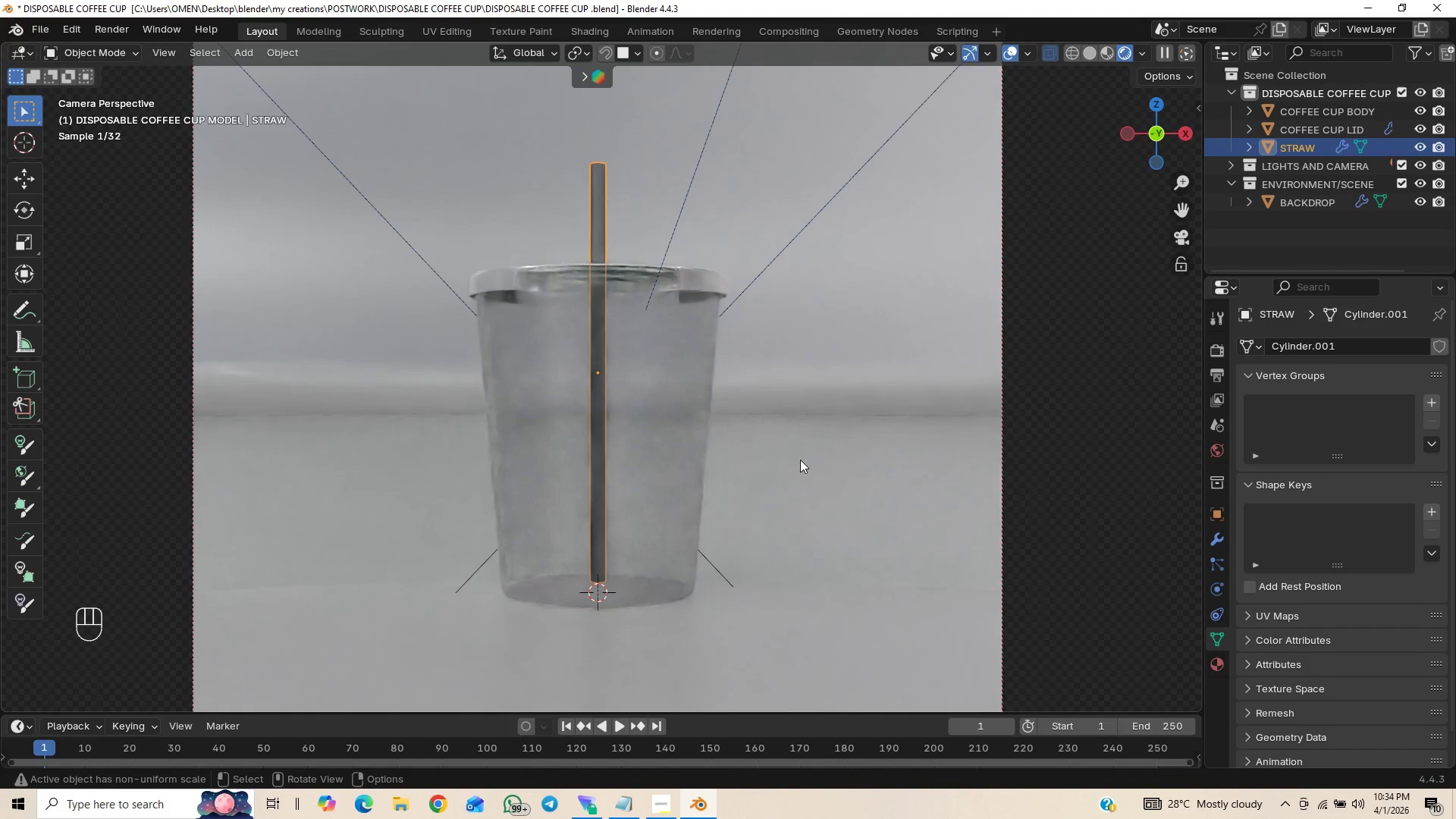 
left_click([845, 416])
 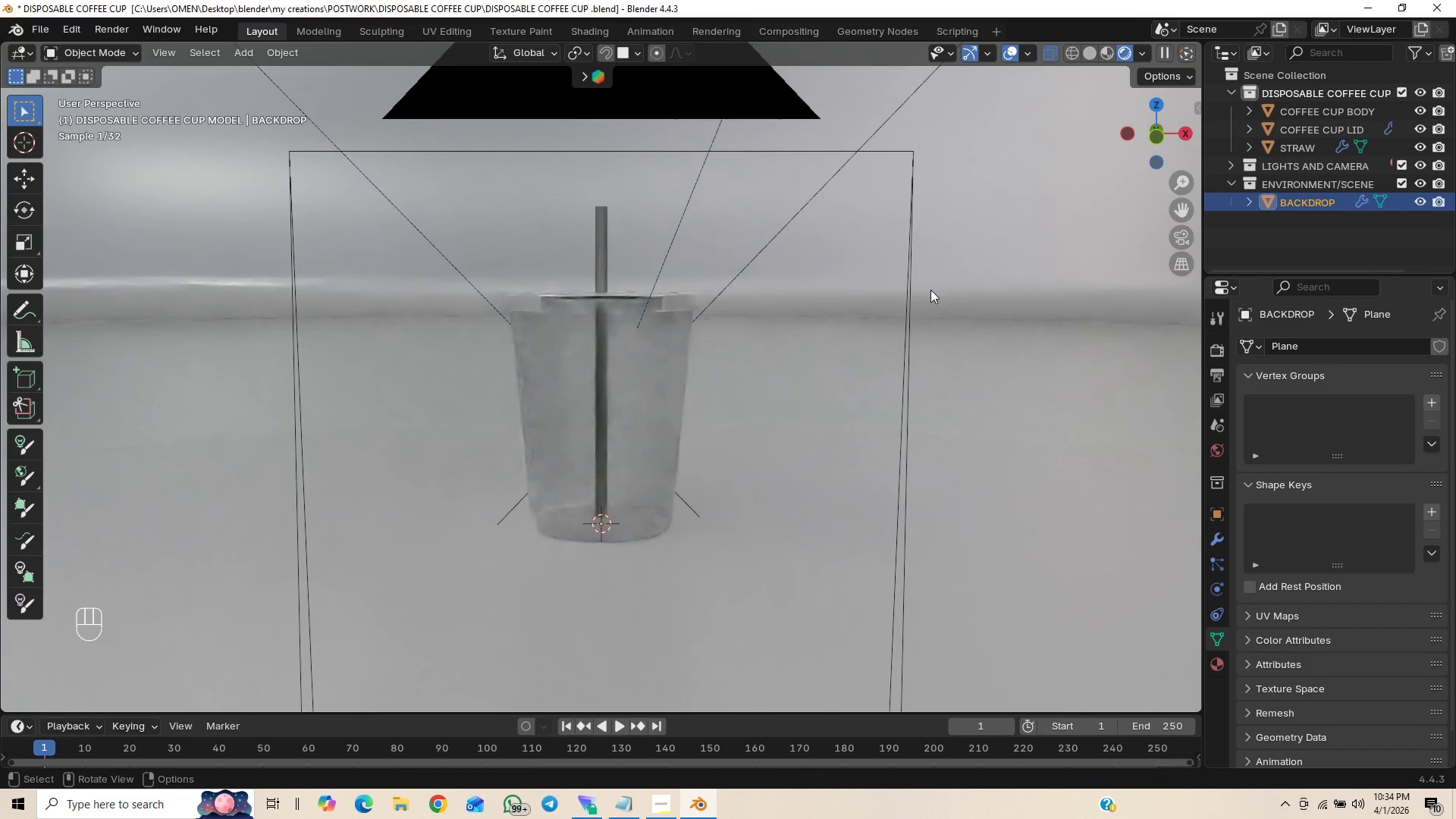 
left_click([1181, 243])
 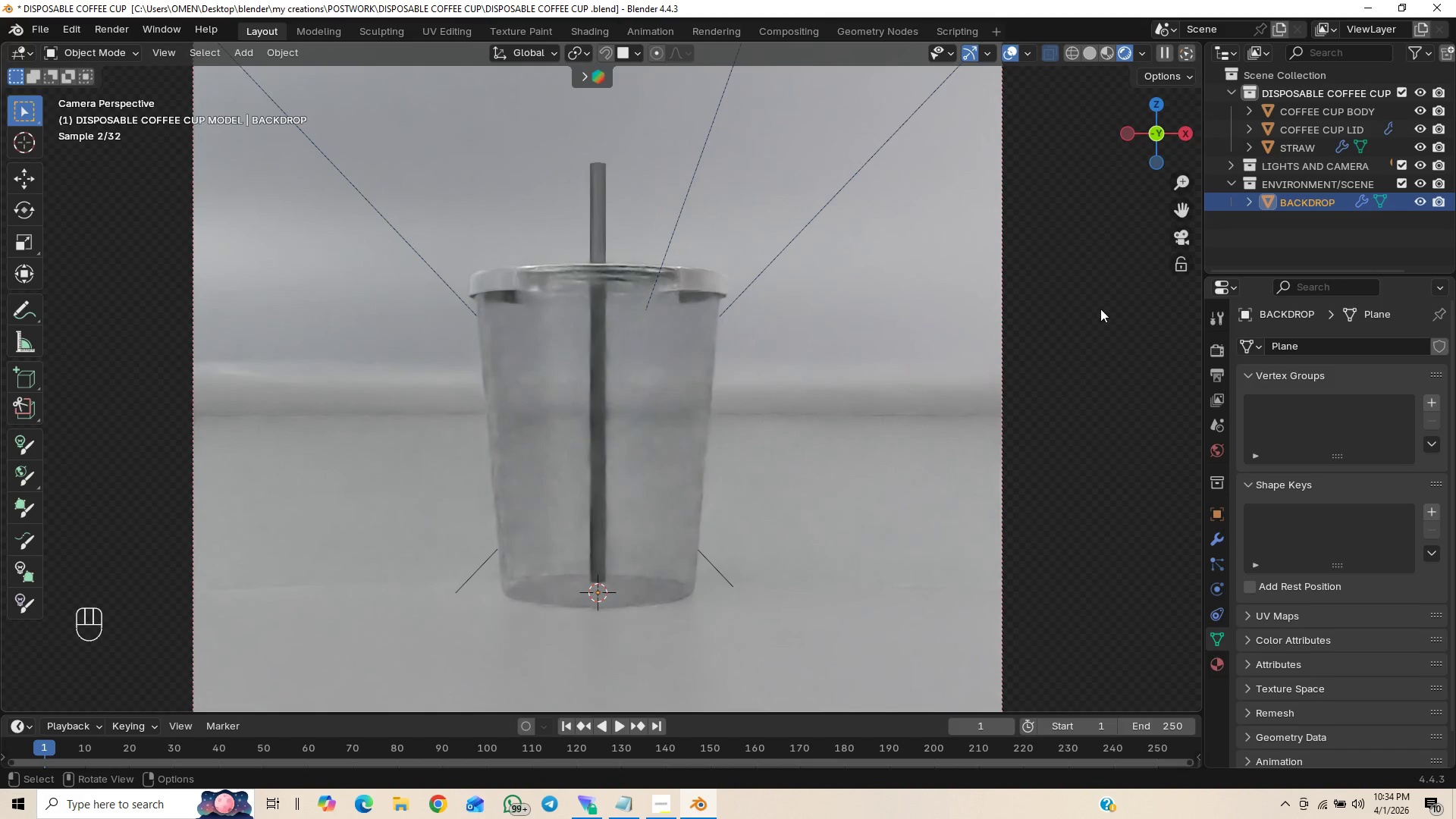 
left_click([1100, 309])
 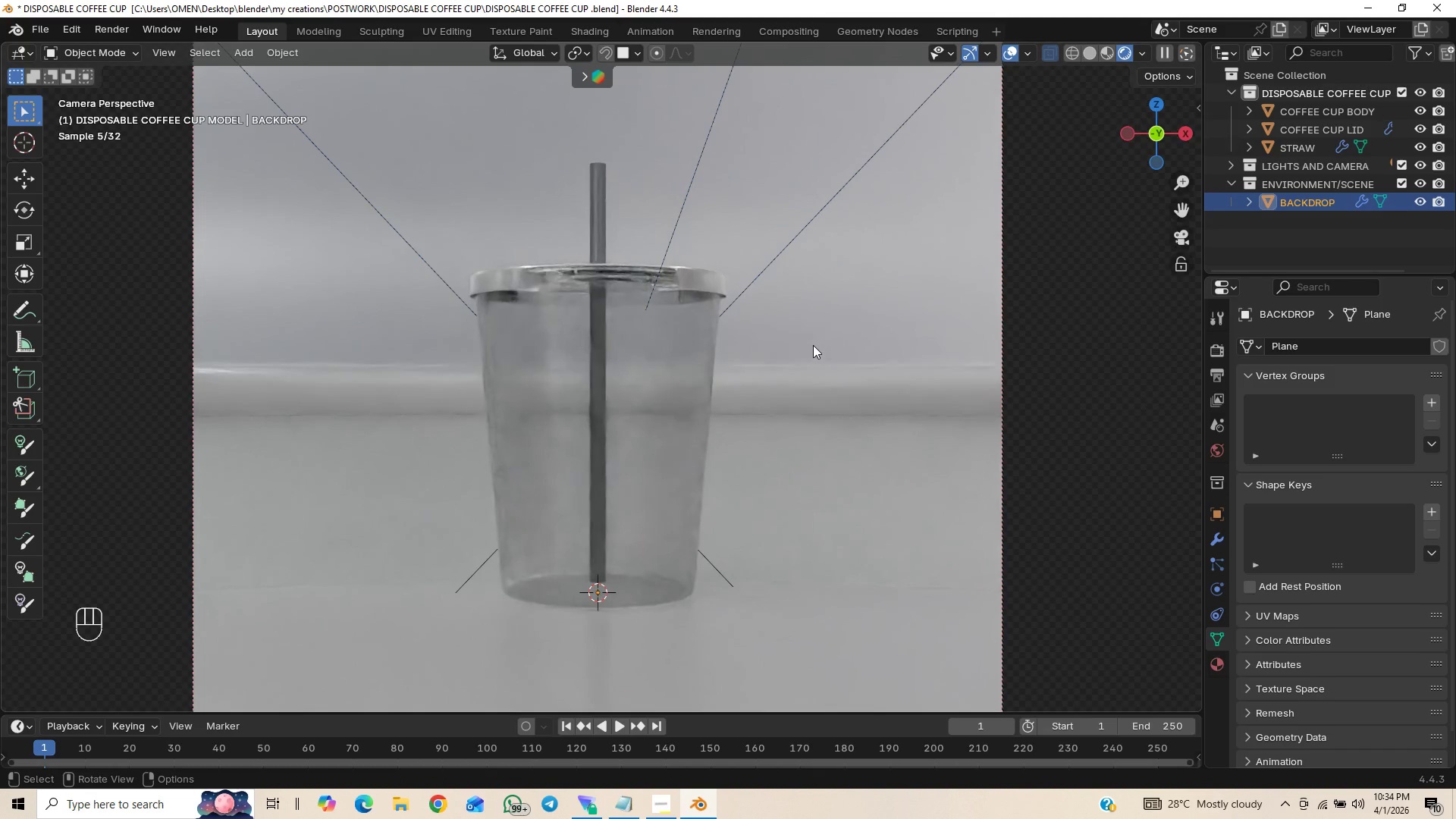 
hold_key(key=ControlLeft, duration=1.2)
 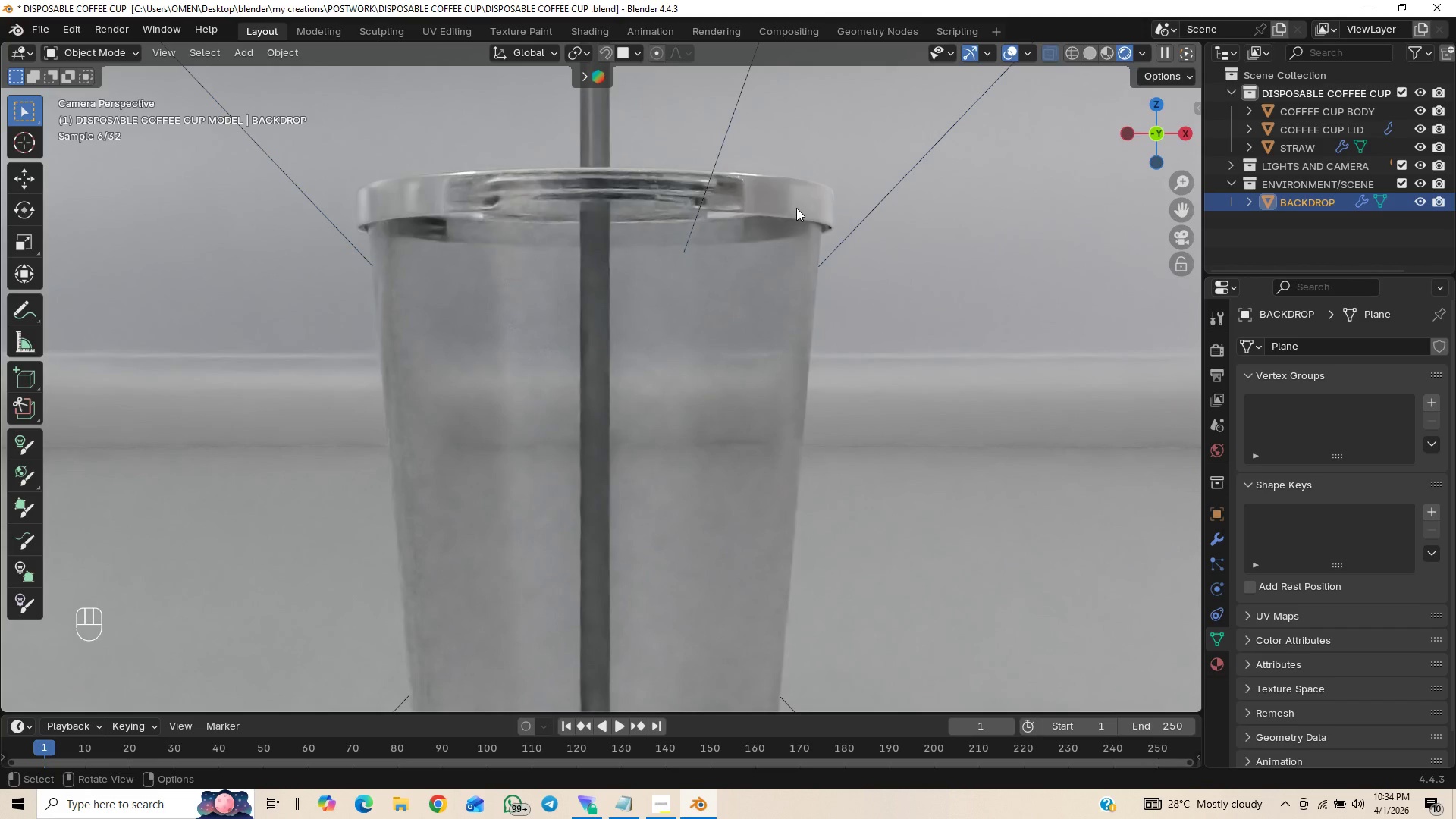 
wait(5.27)
 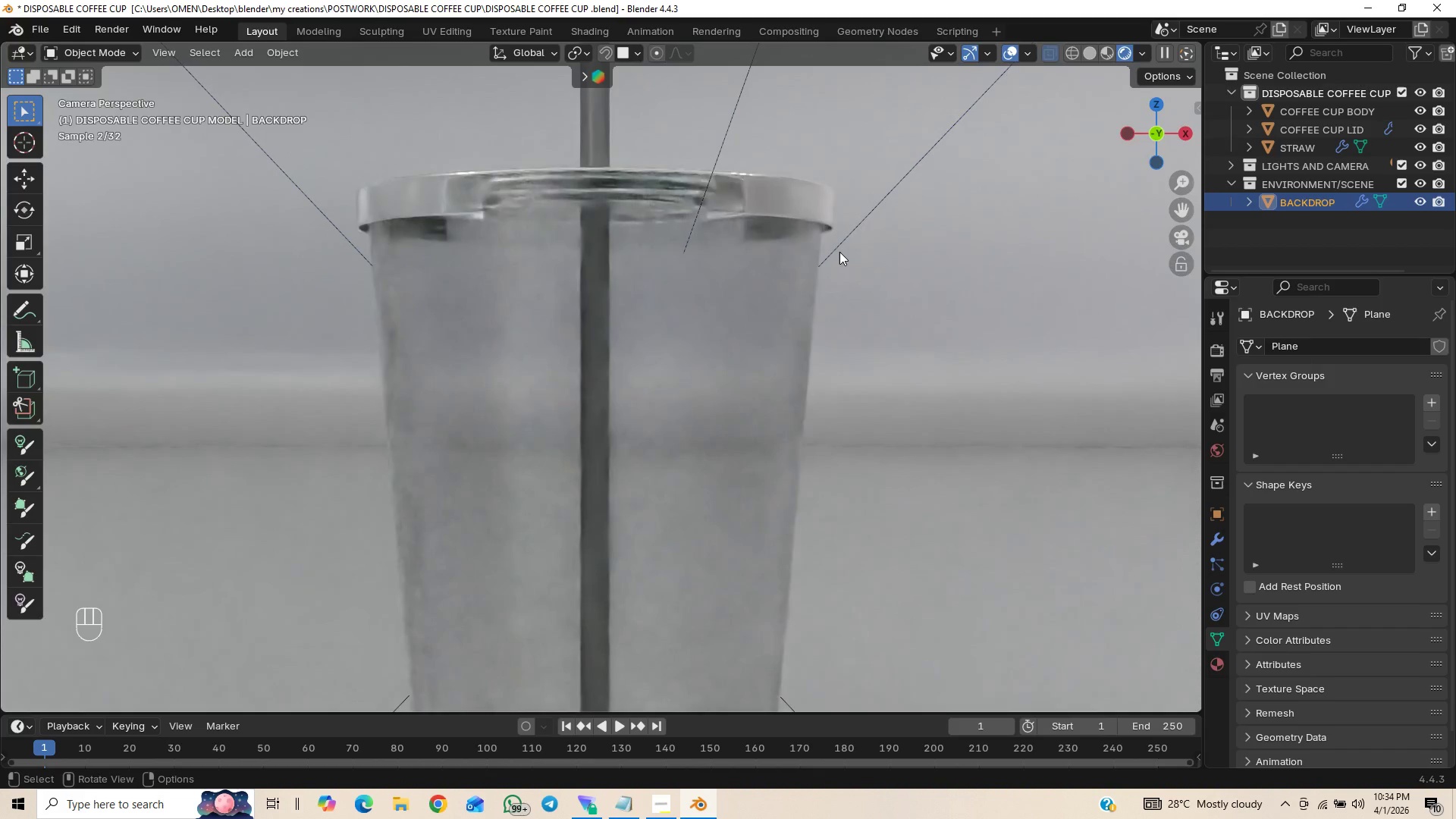 
left_click([796, 208])
 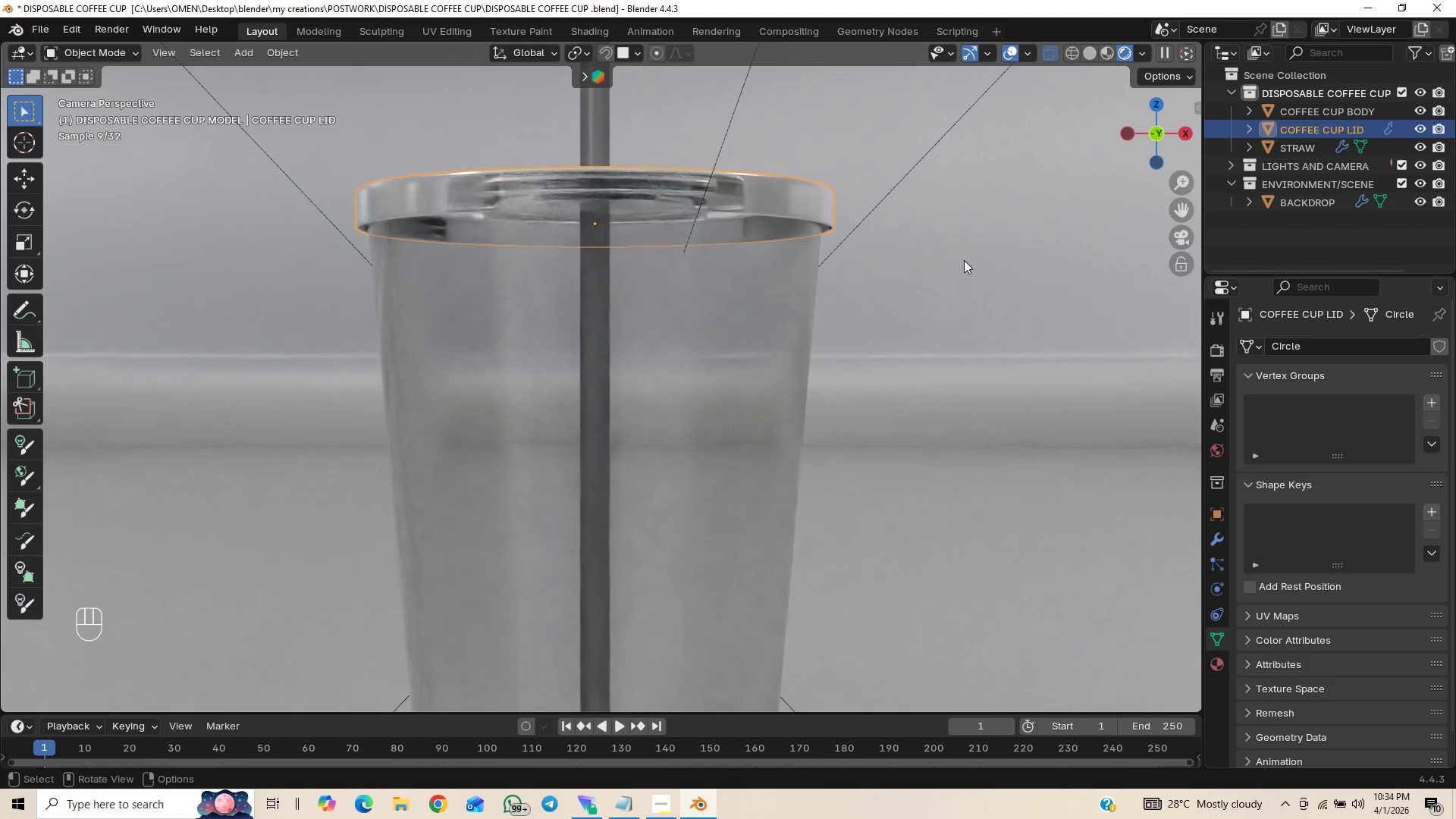 
type(gz)
 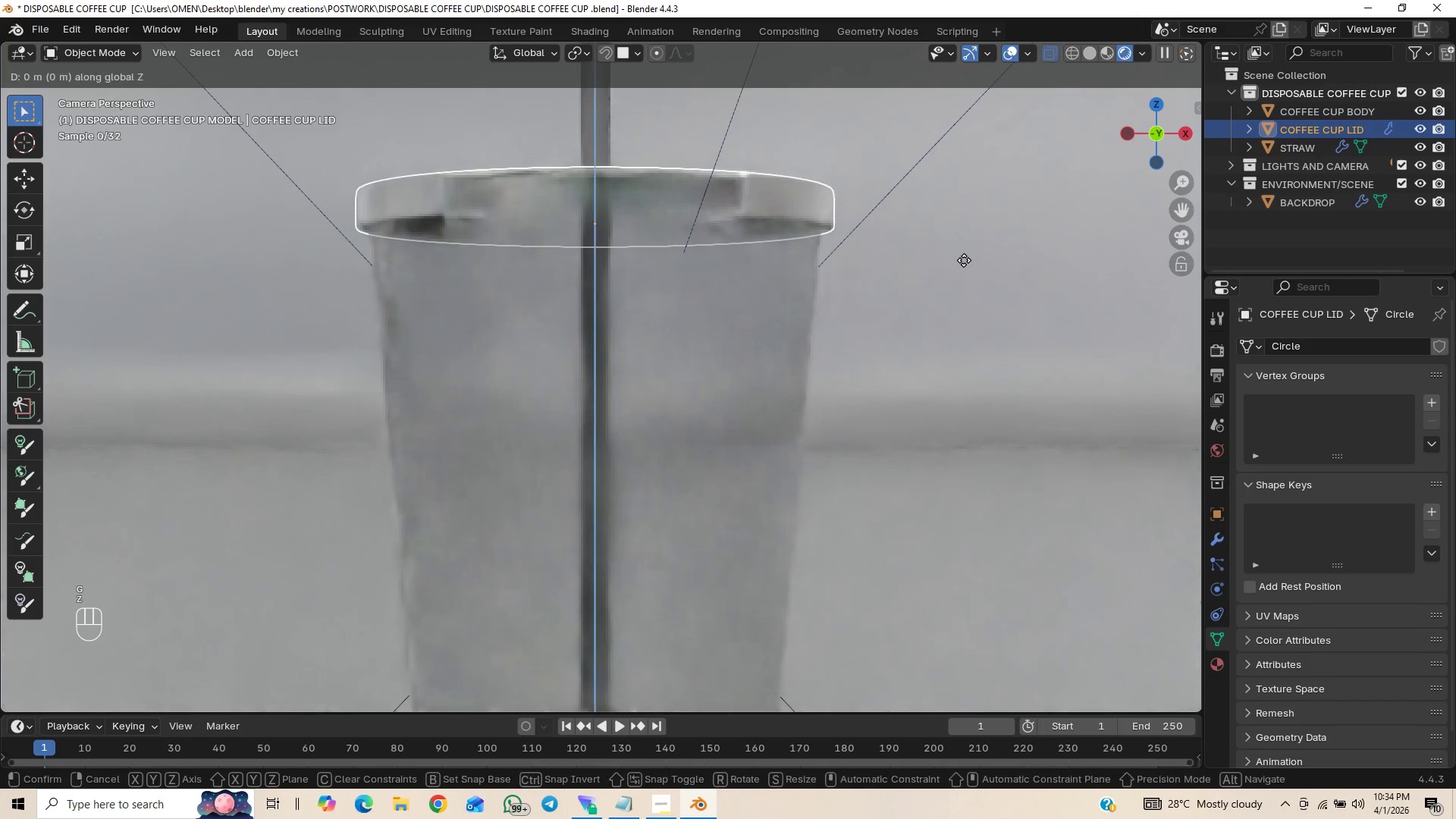 
hold_key(key=ShiftLeft, duration=1.5)
 